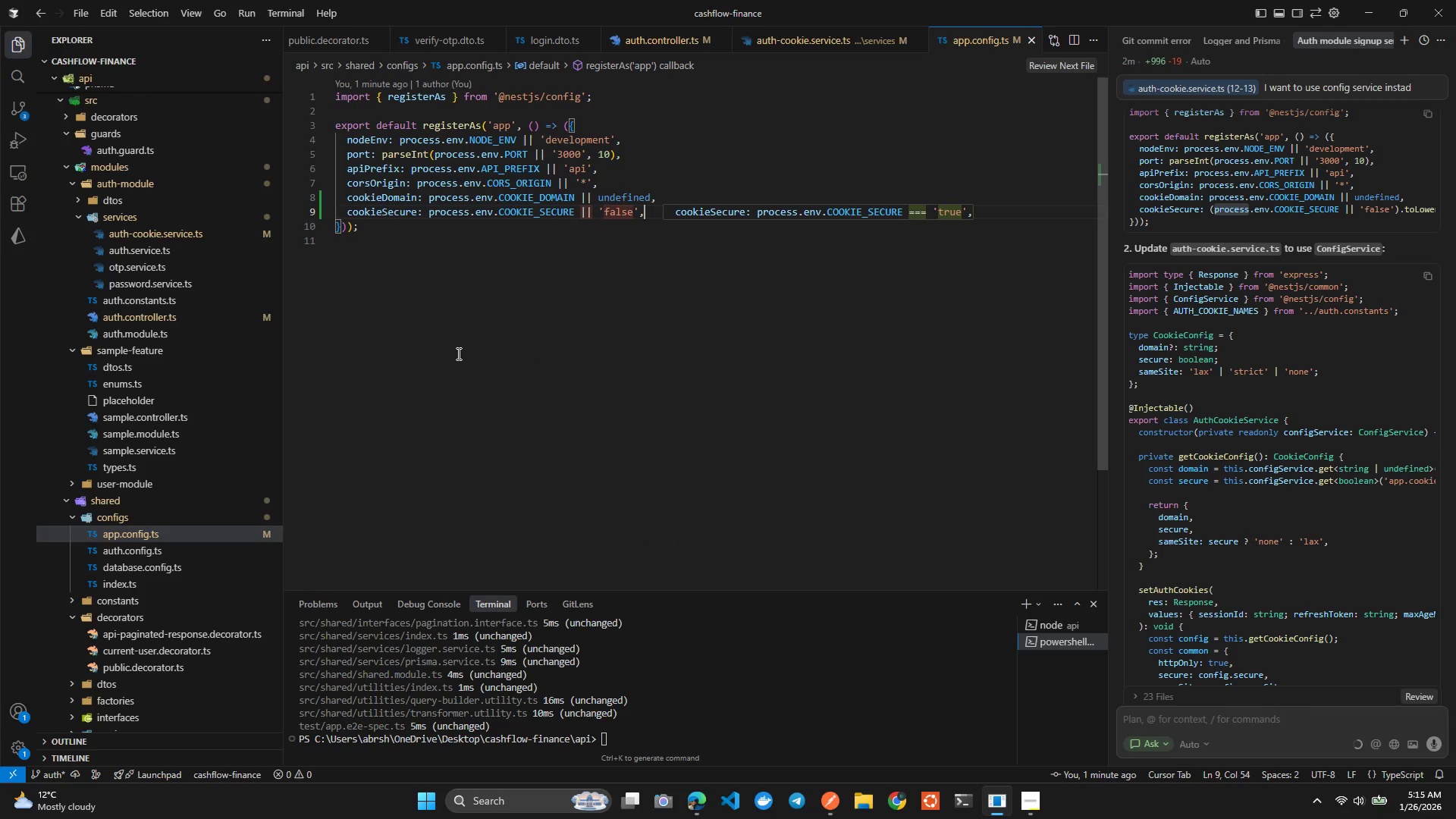 
key(Control+Tab)
 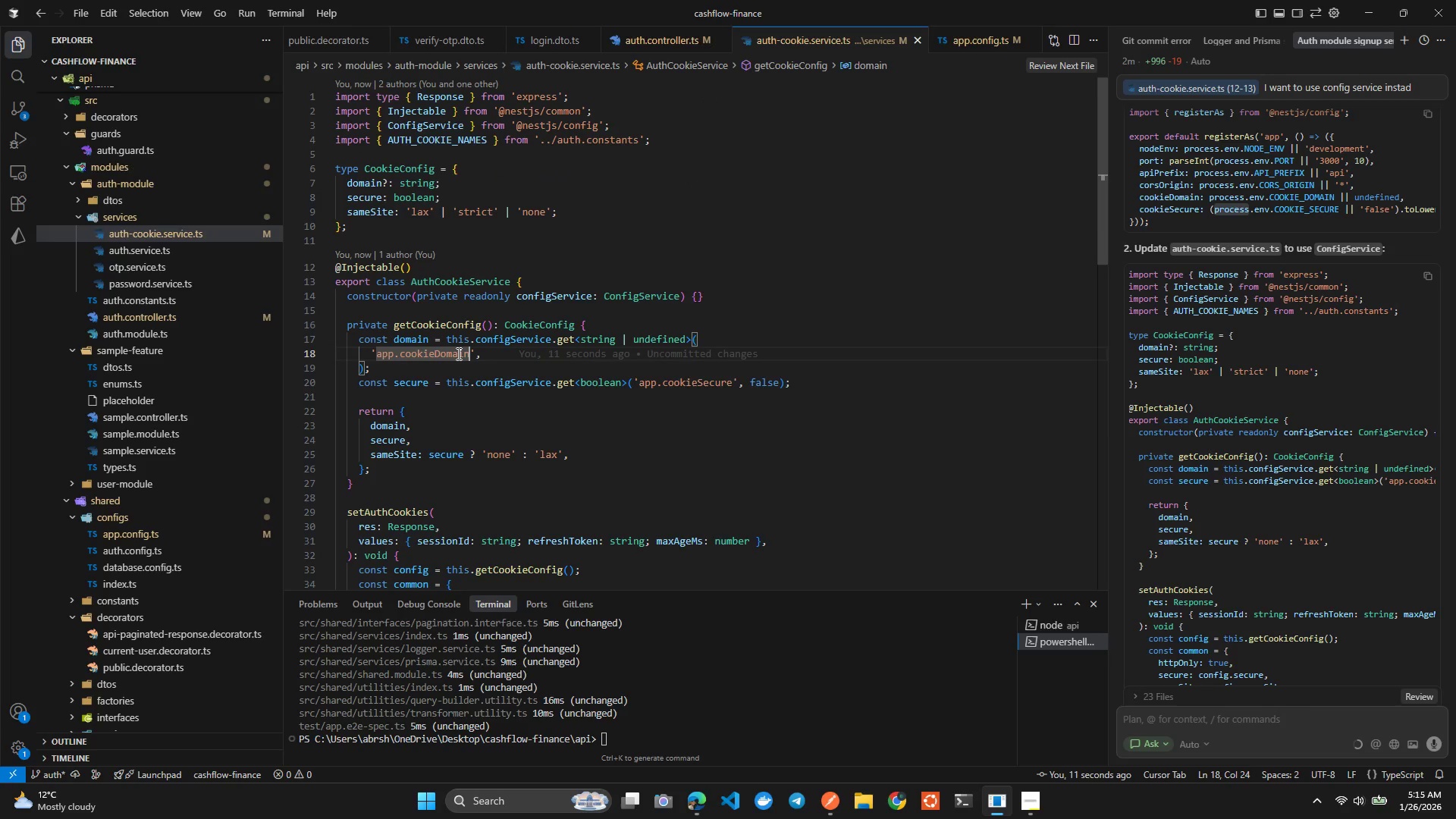 
key(Control+ControlLeft)
 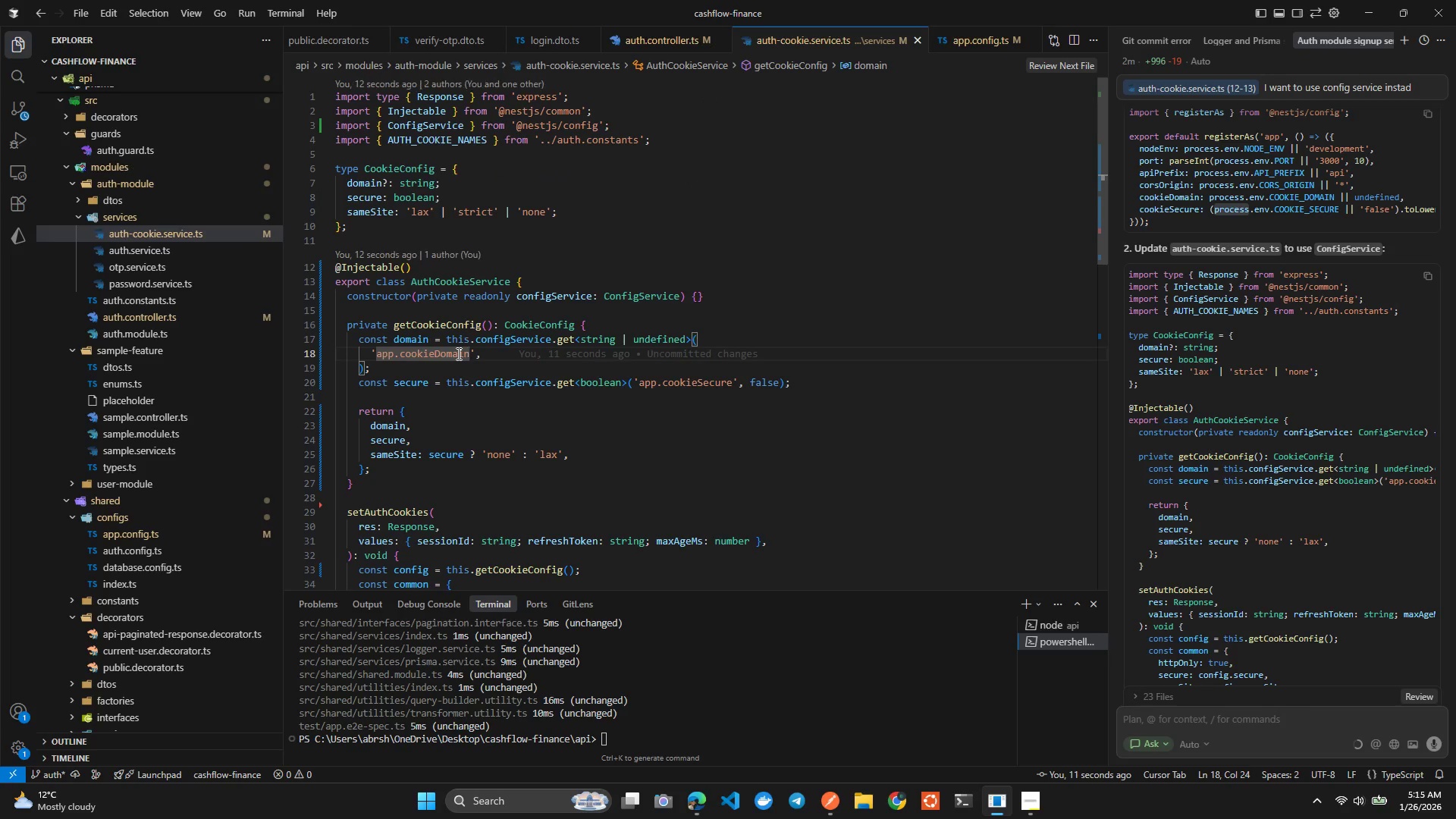 
key(Control+Tab)
 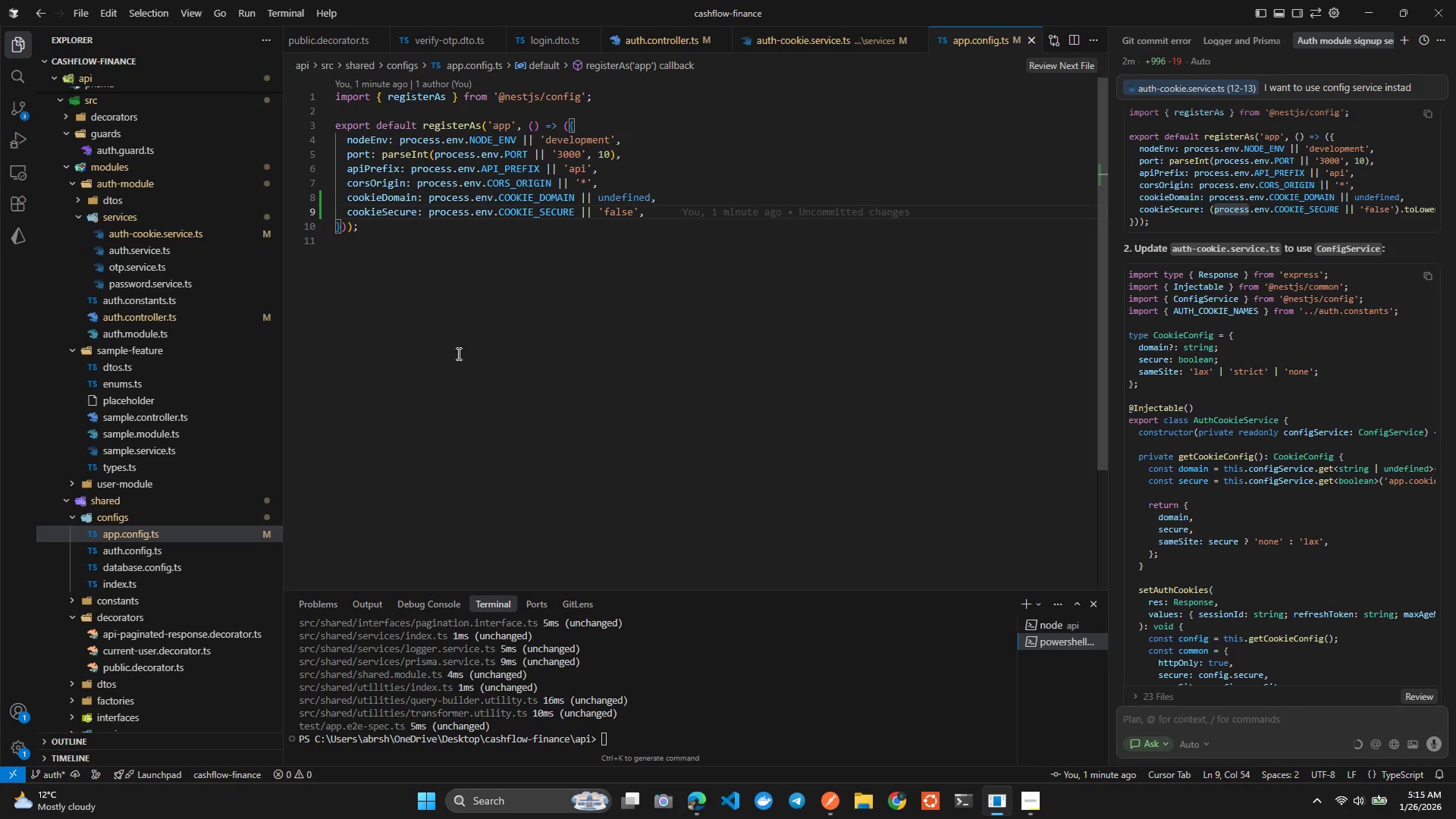 
key(Control+Tab)
 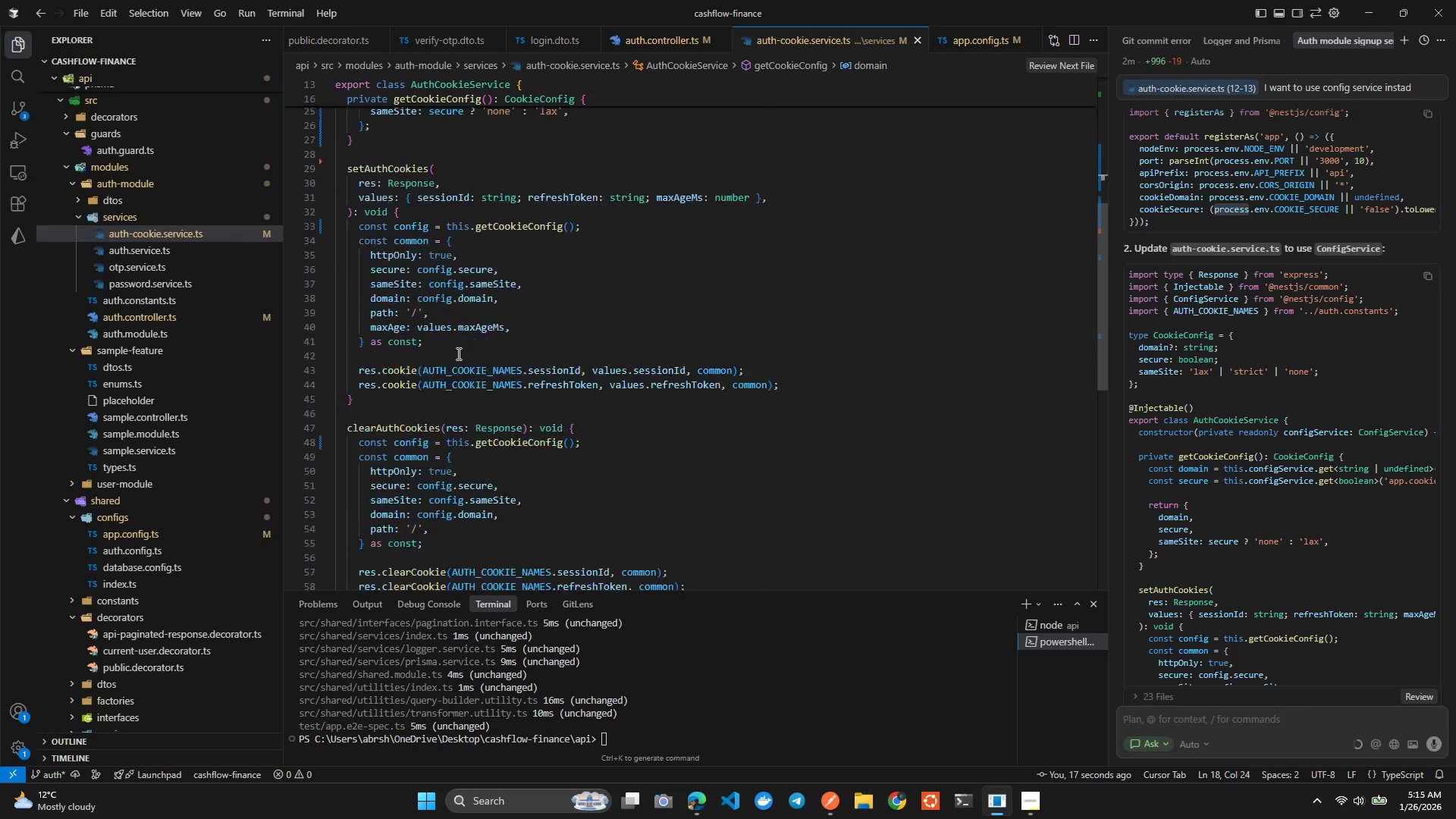 
left_click([457, 353])
 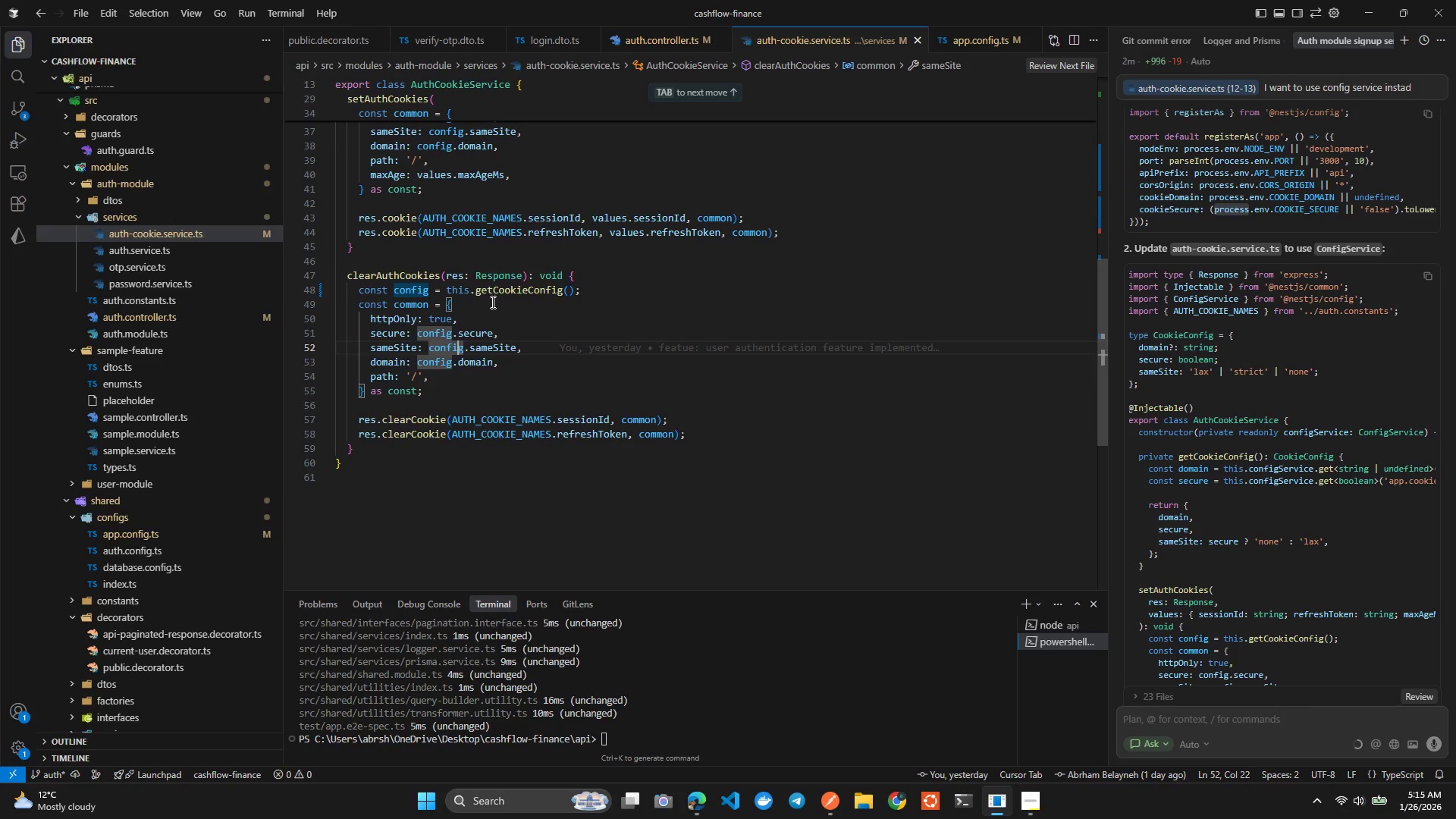 
left_click([497, 296])
 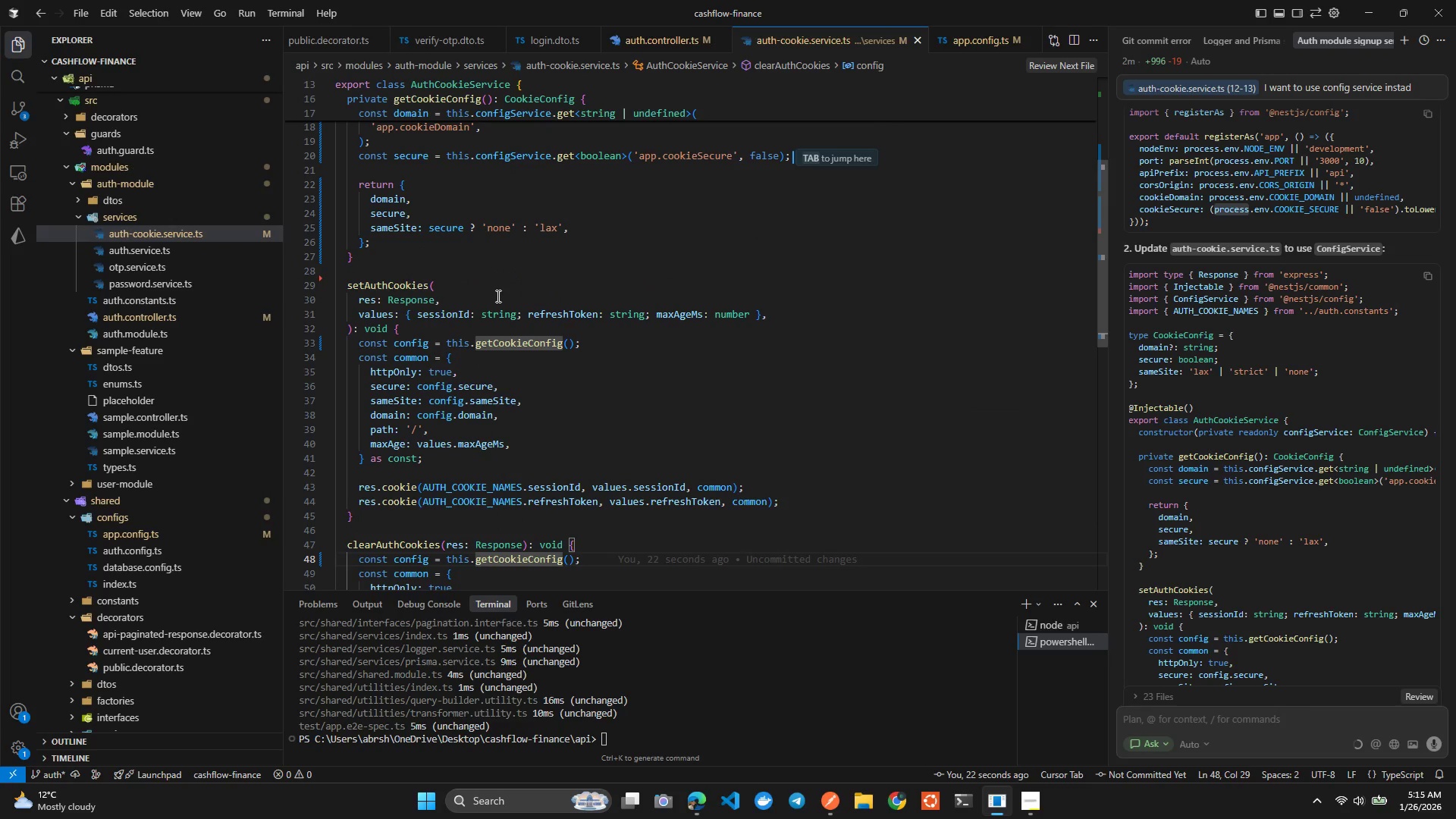 
wait(9.55)
 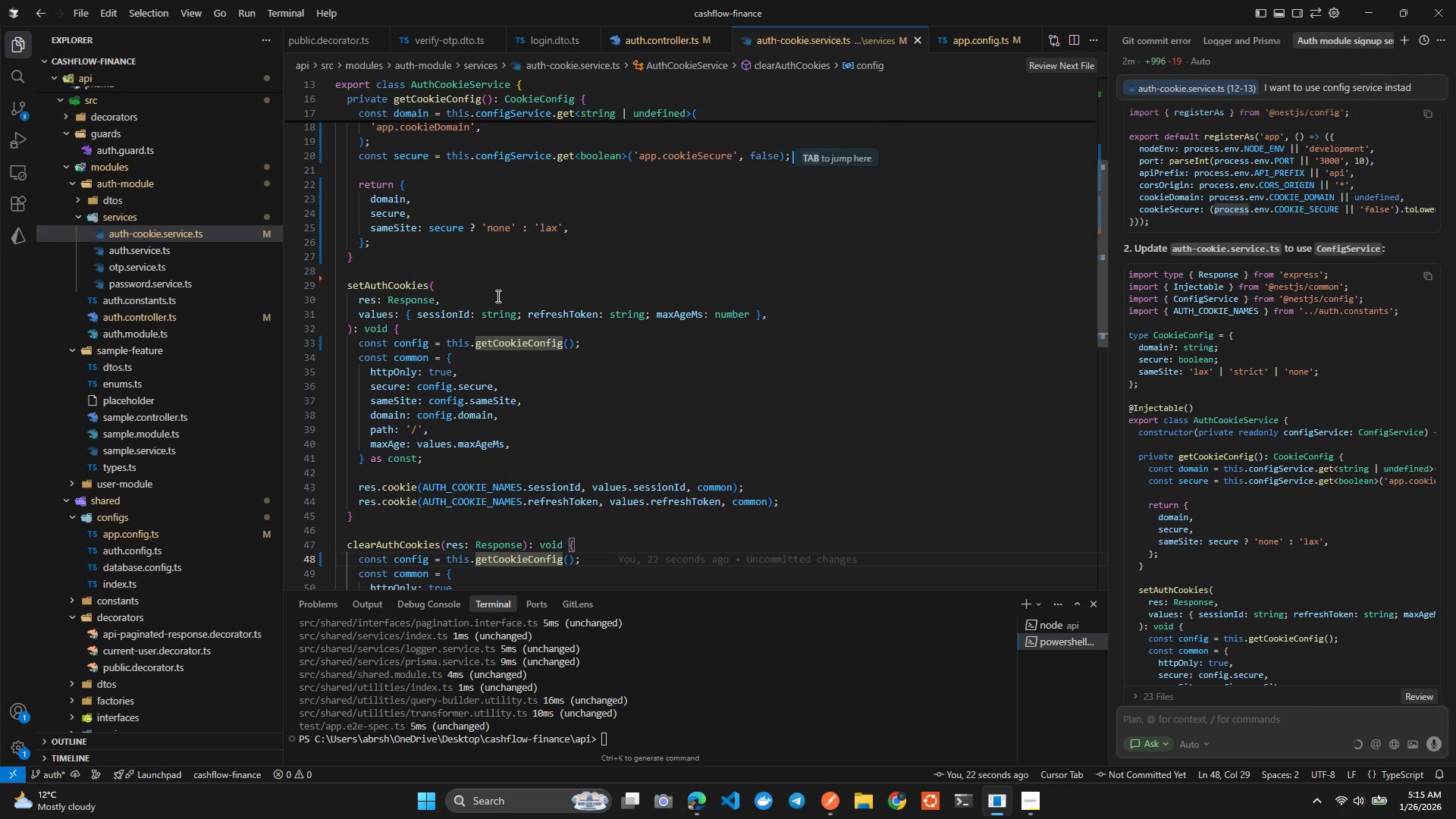 
left_click([428, 141])
 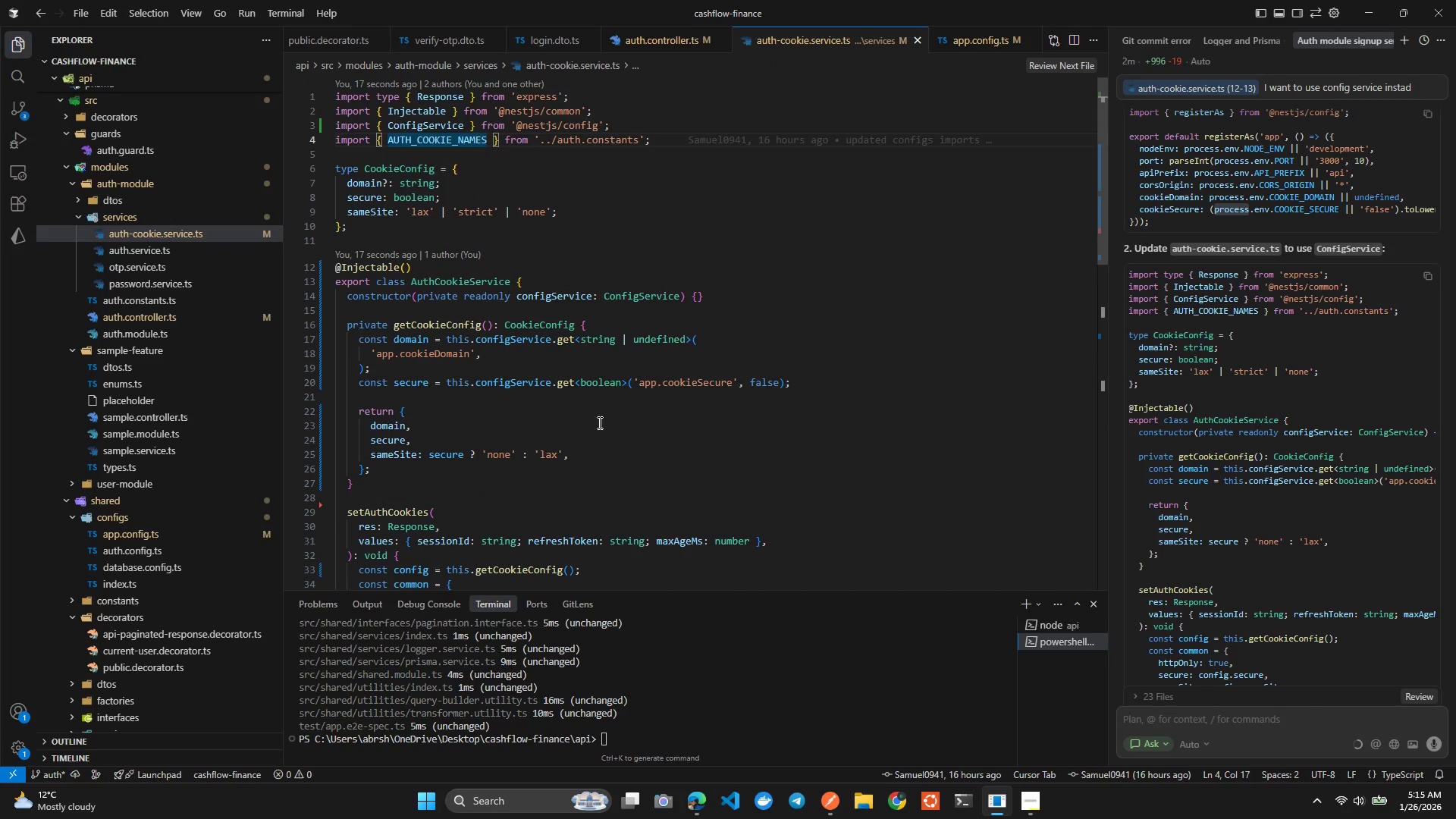 
left_click([630, 463])
 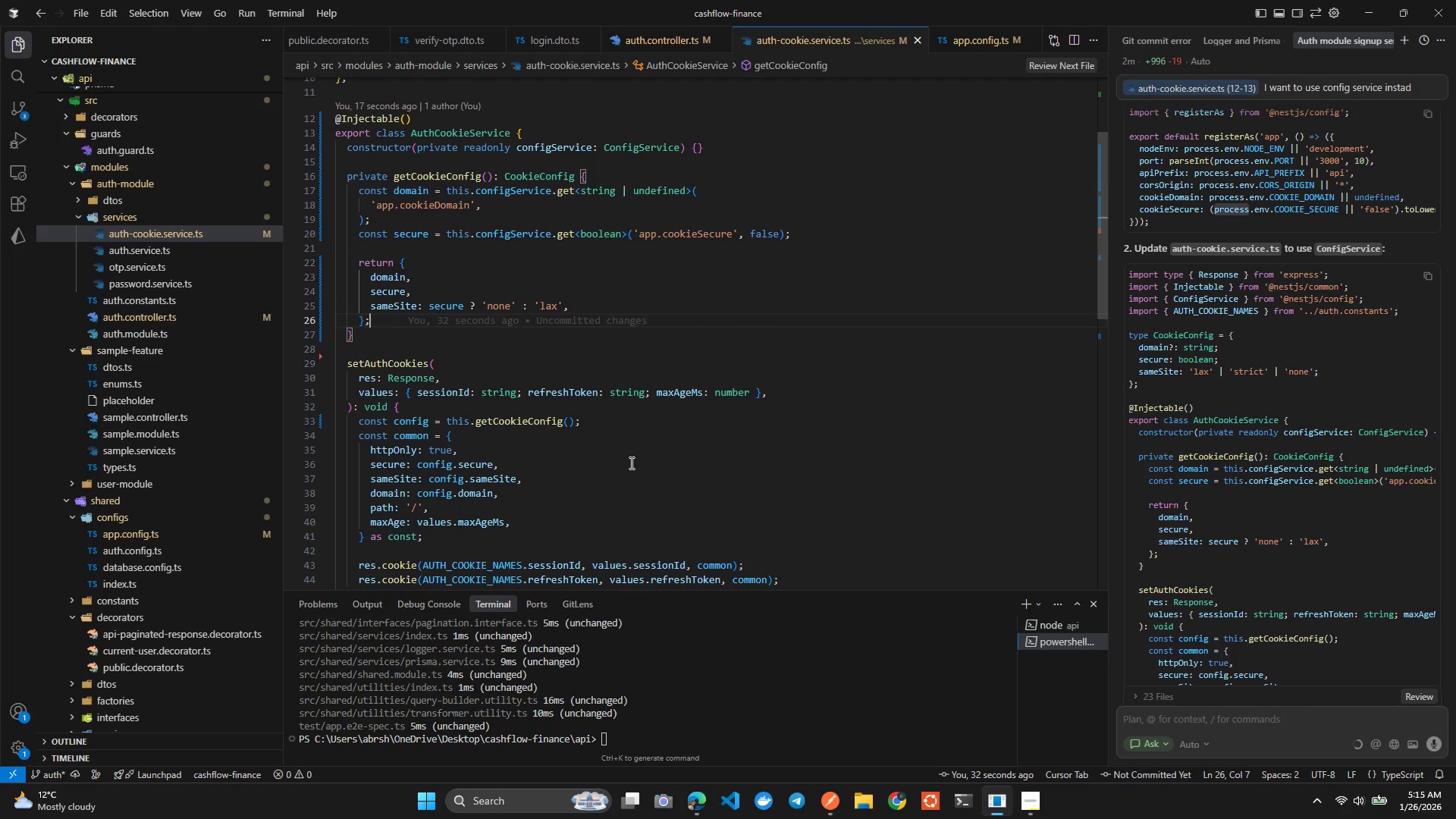 
left_click([630, 463])
 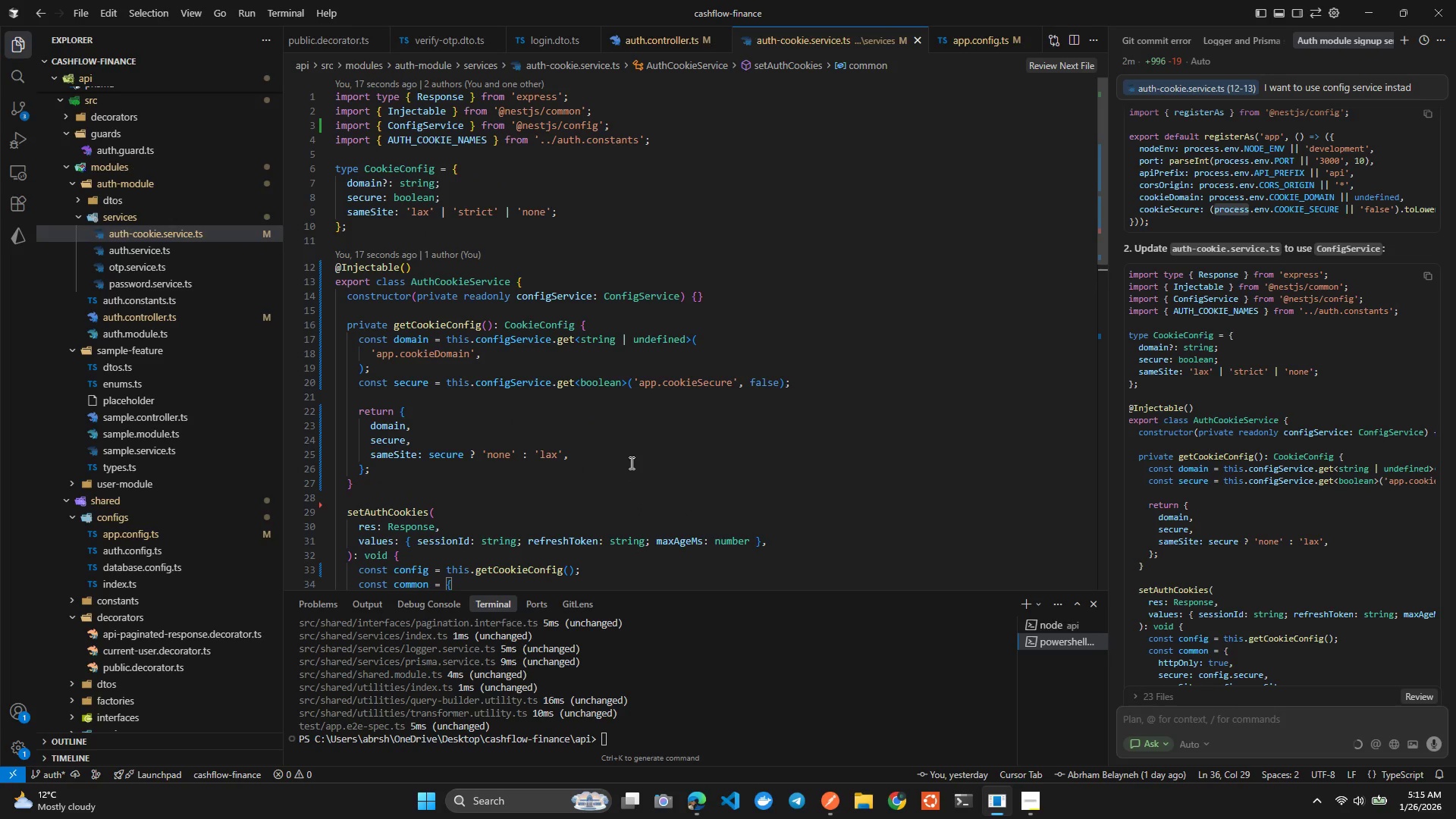 
key(Control+Tab)
 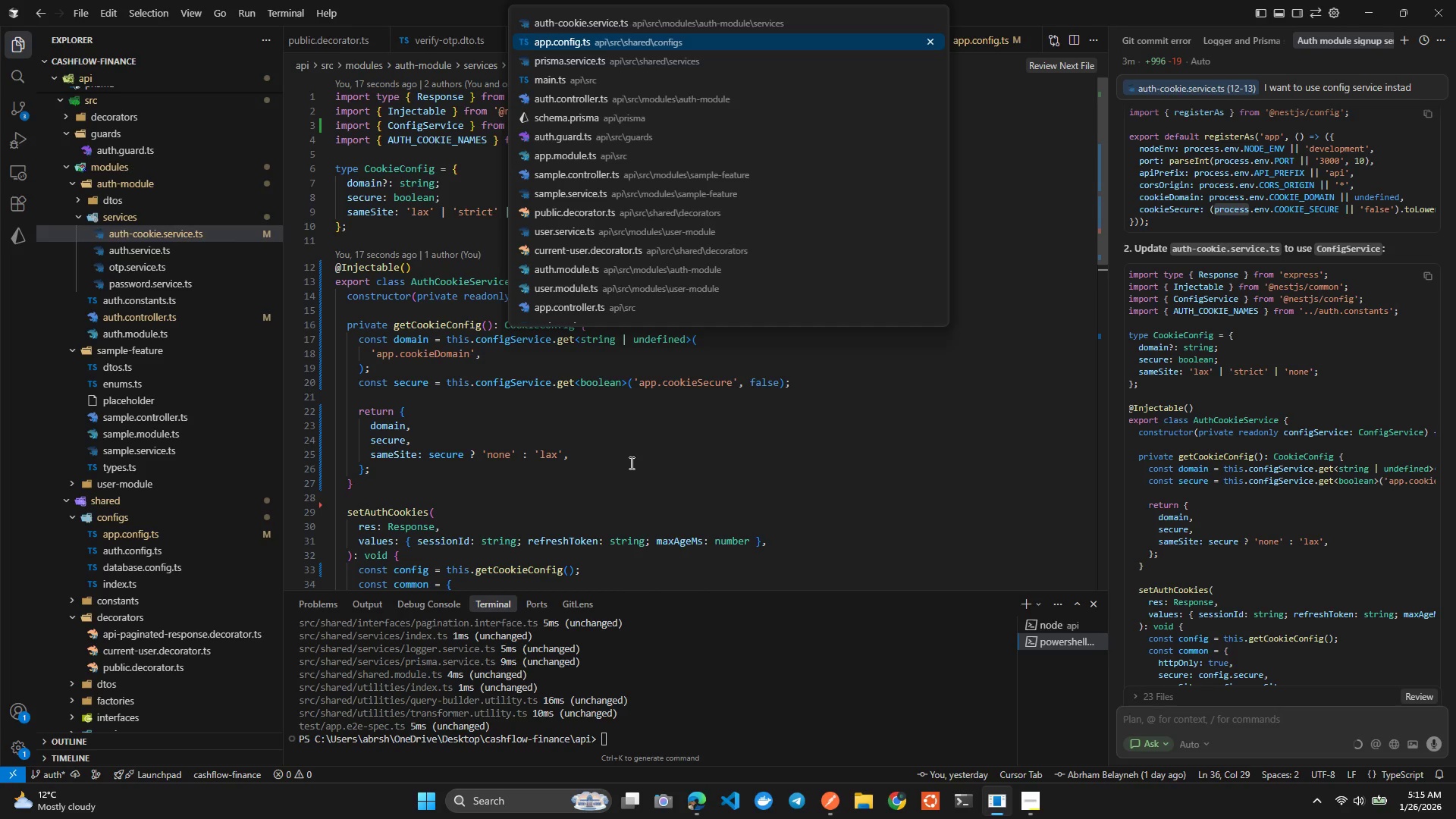 
wait(5.14)
 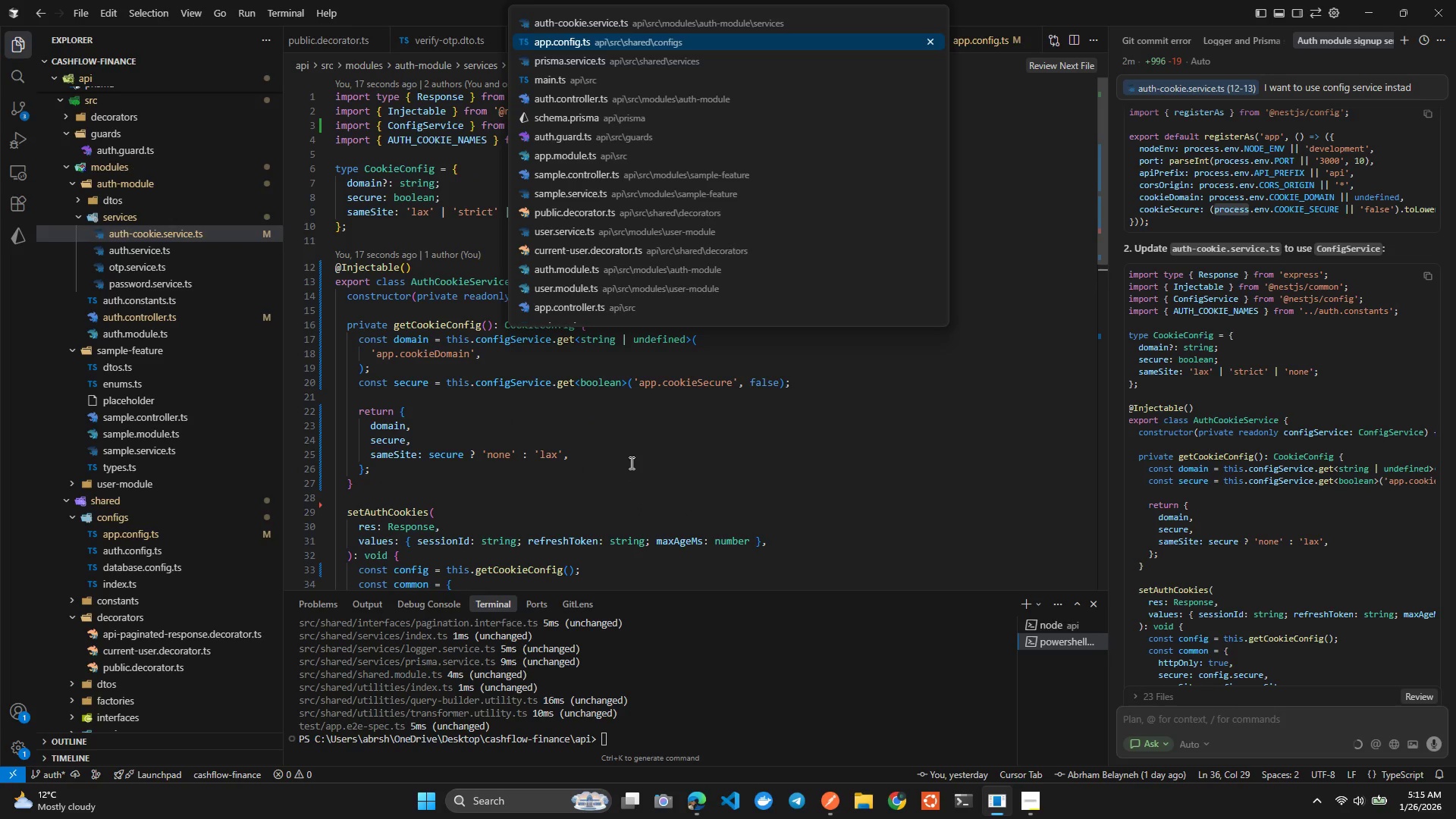 
hold_key(key=ArrowDown, duration=0.36)
 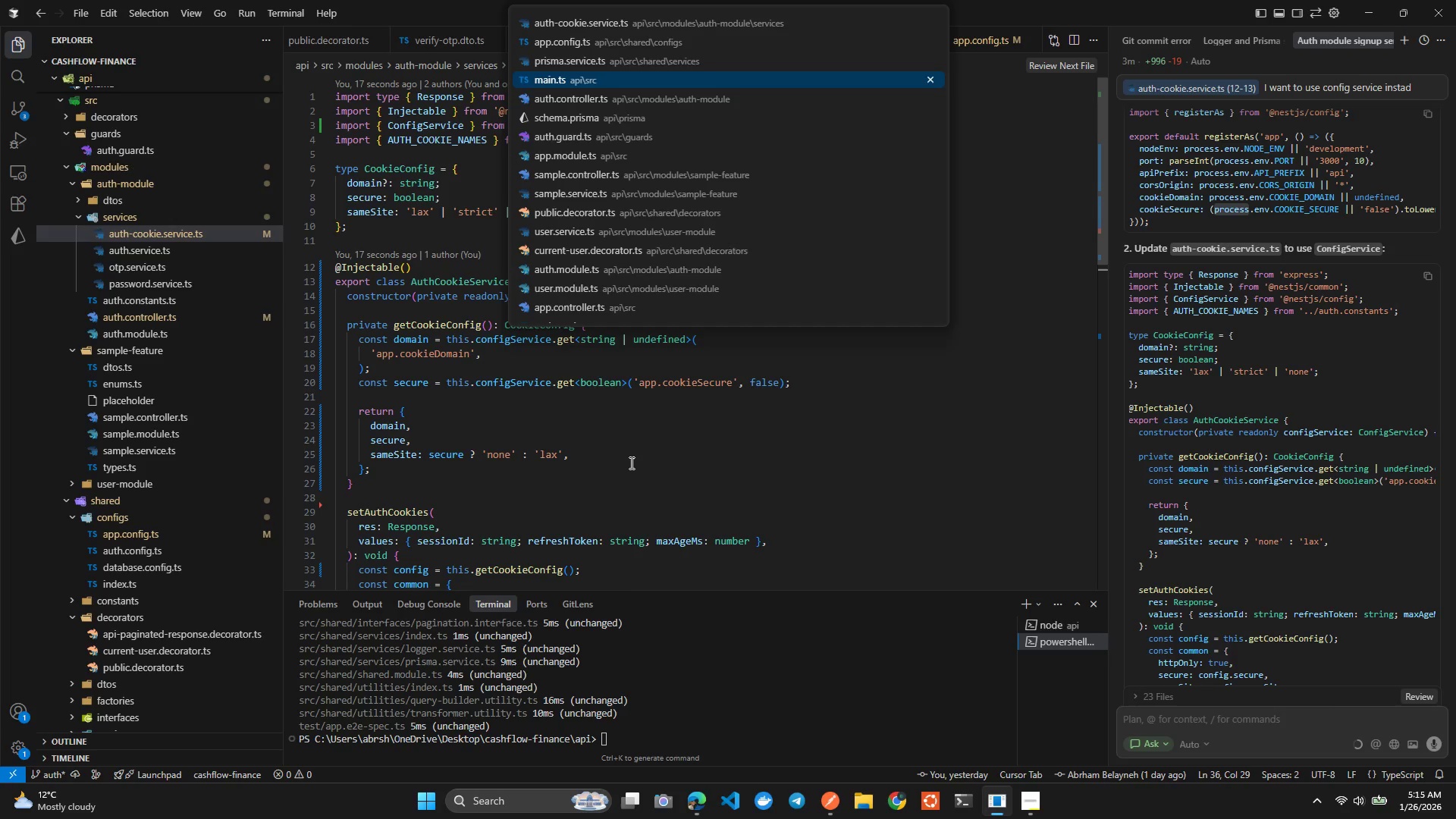 
key(Control+ArrowDown)
 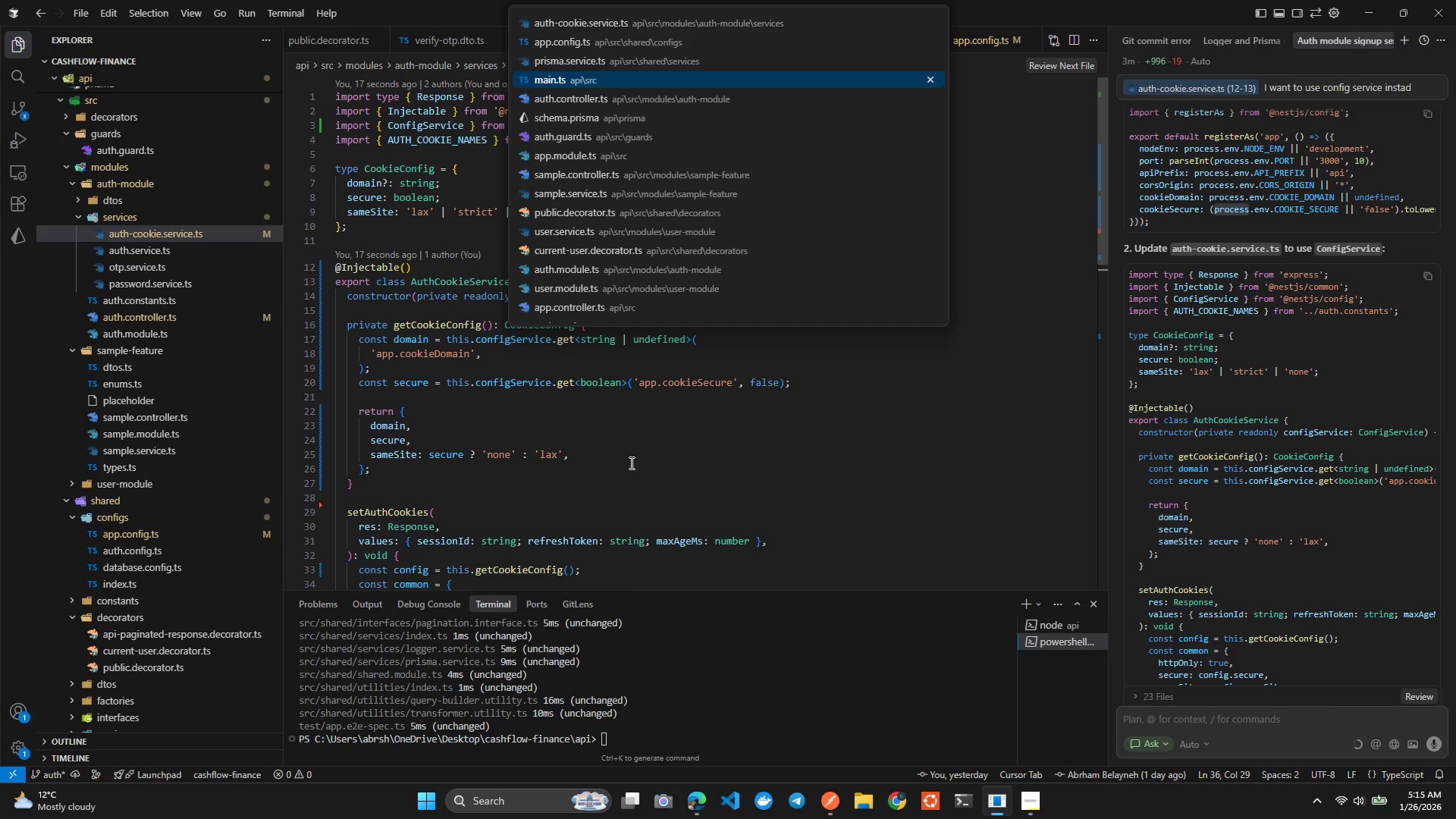 
key(Control+ArrowDown)
 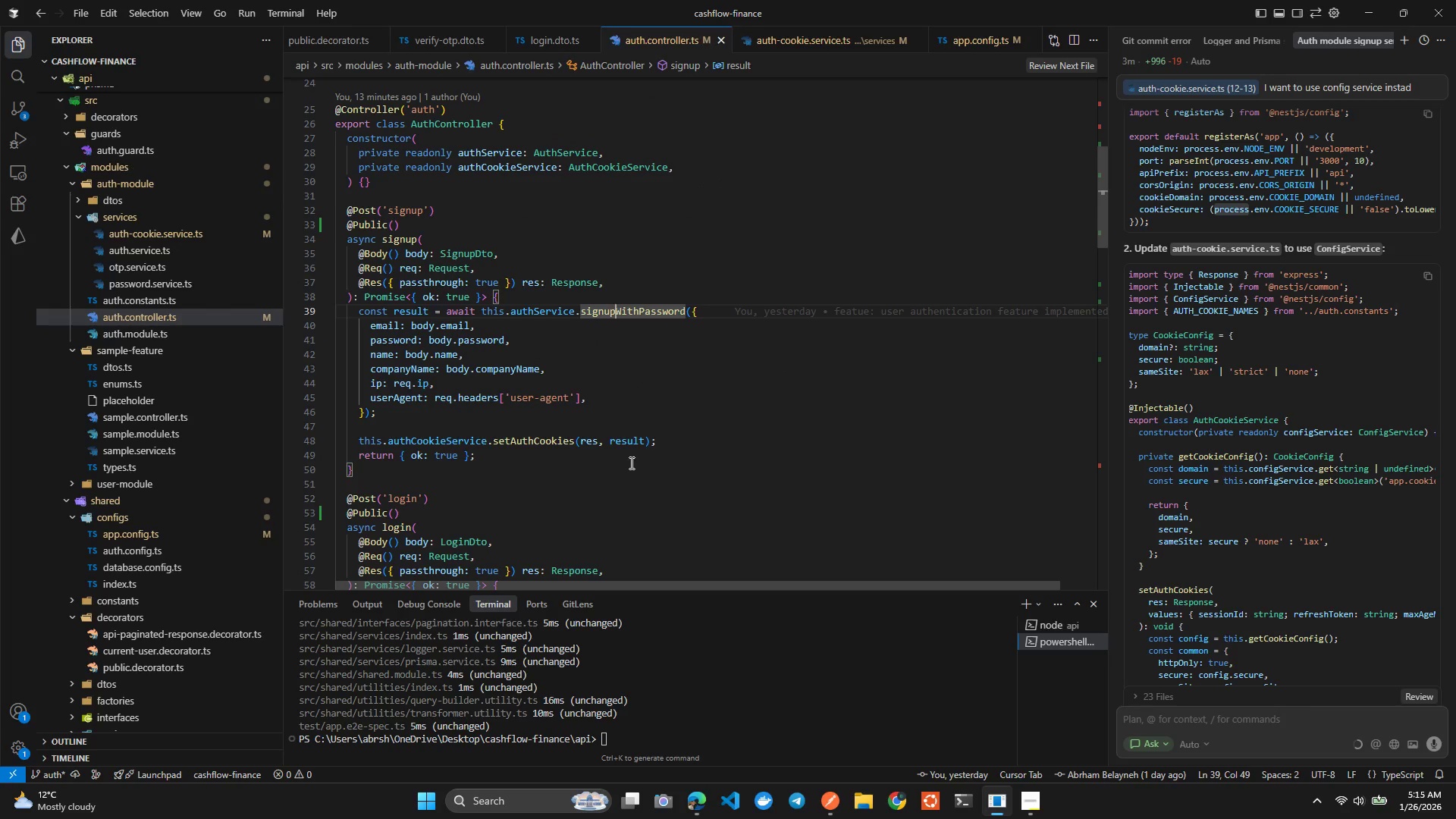 
wait(8.38)
 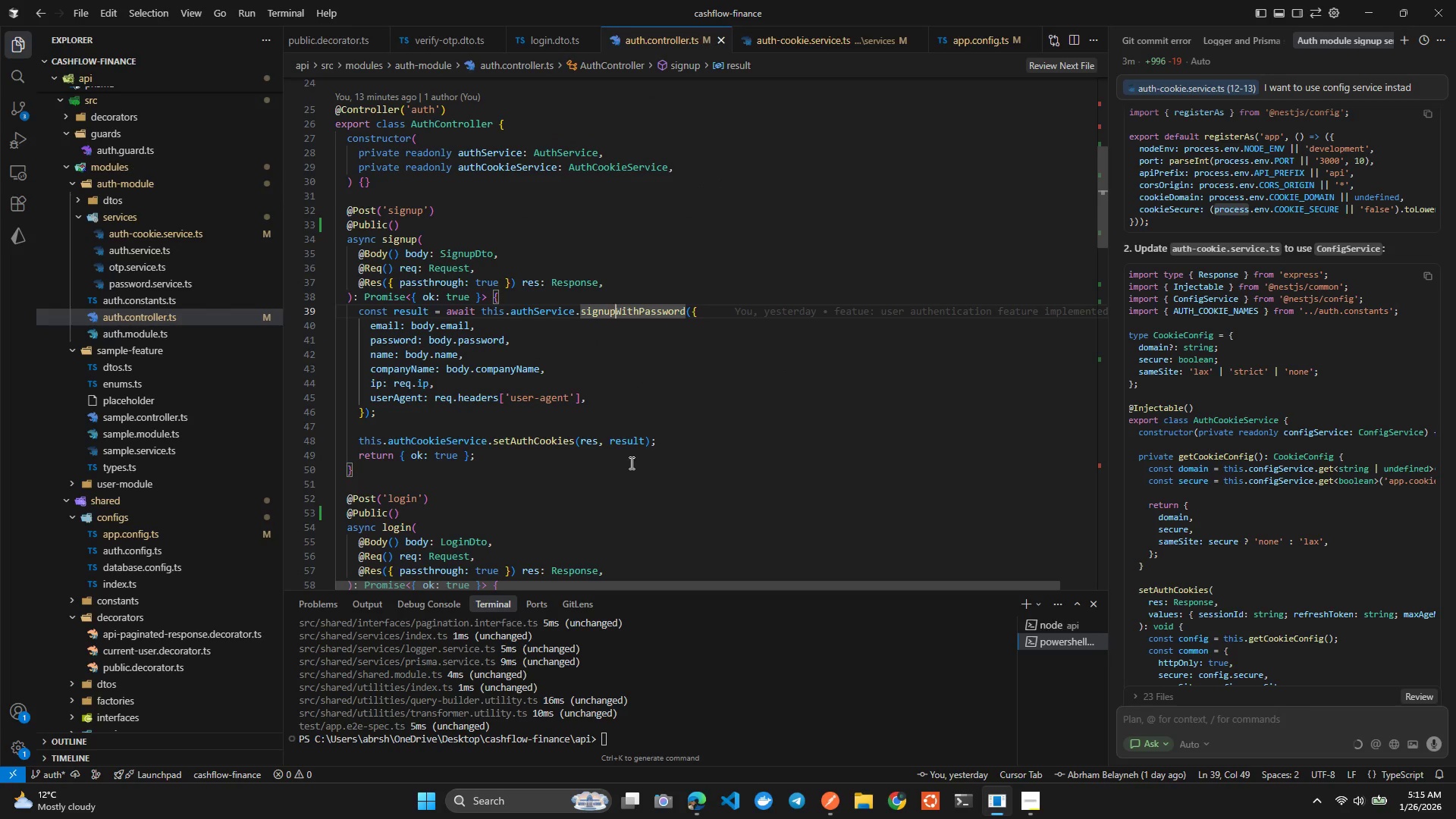 
hold_key(key=ControlLeft, duration=0.42)
left_click([645, 312])
 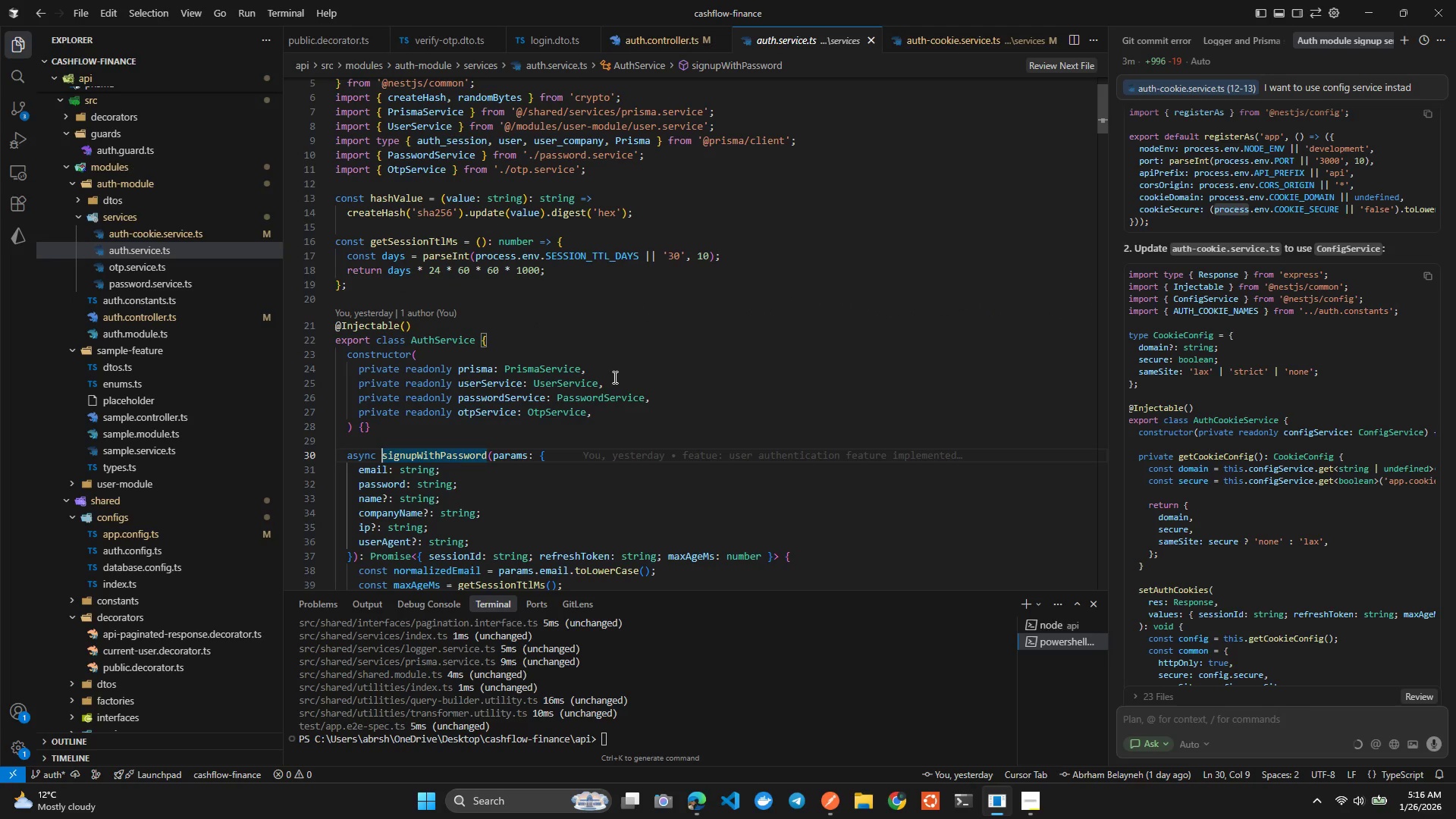 
left_click([602, 406])
 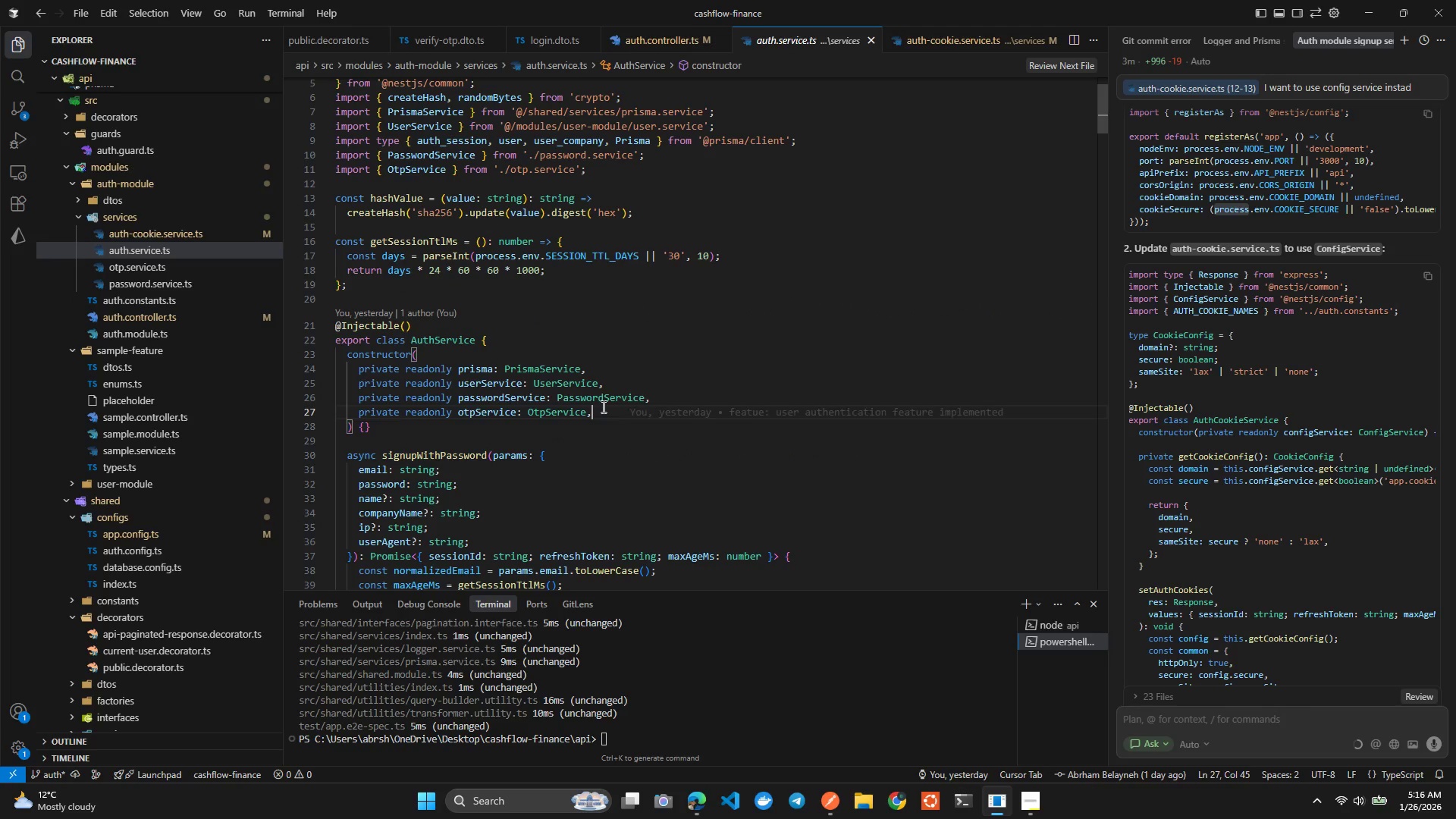 
key(Enter)
 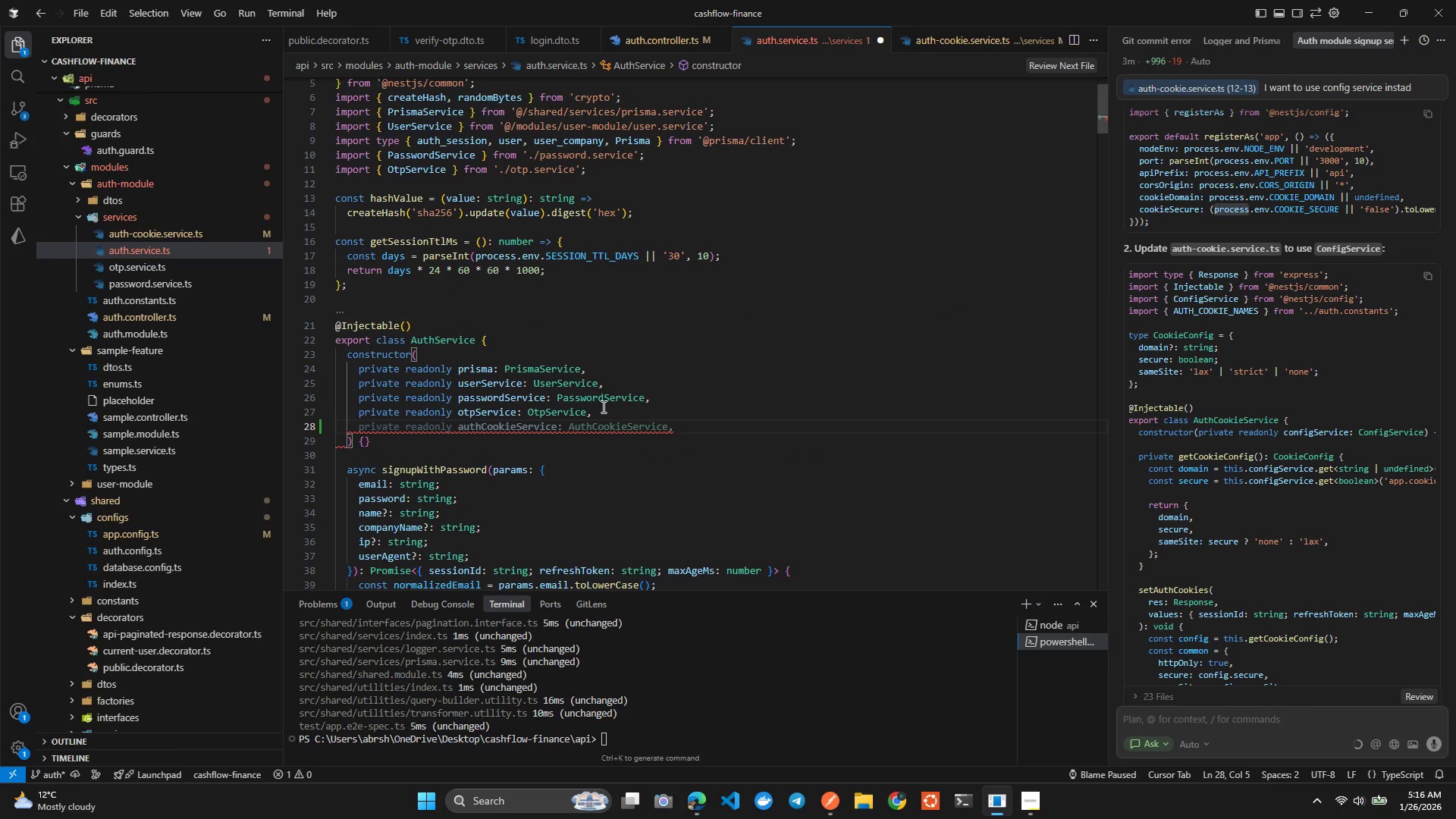 
wait(5.27)
 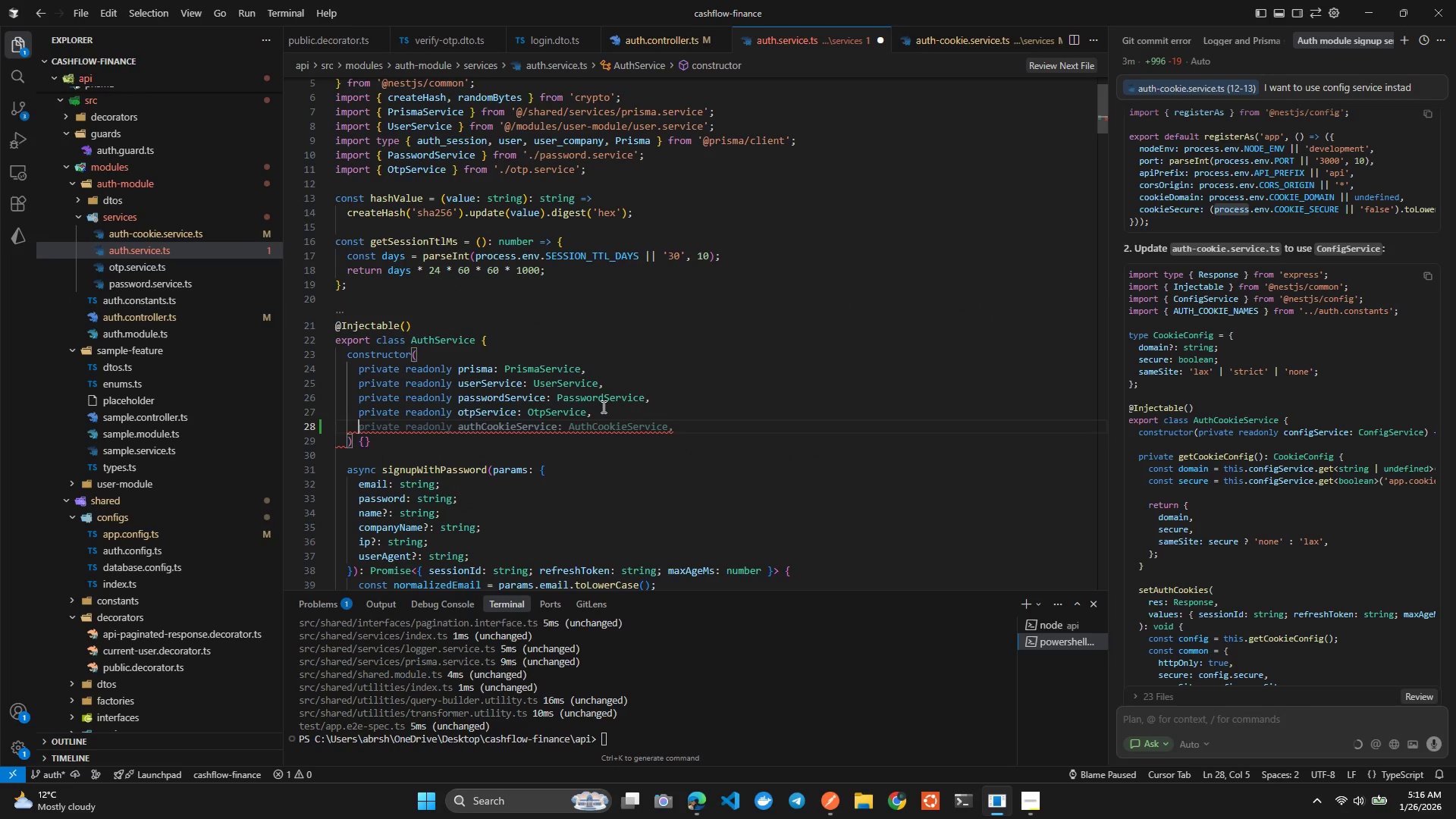 
key(Control+Tab)
 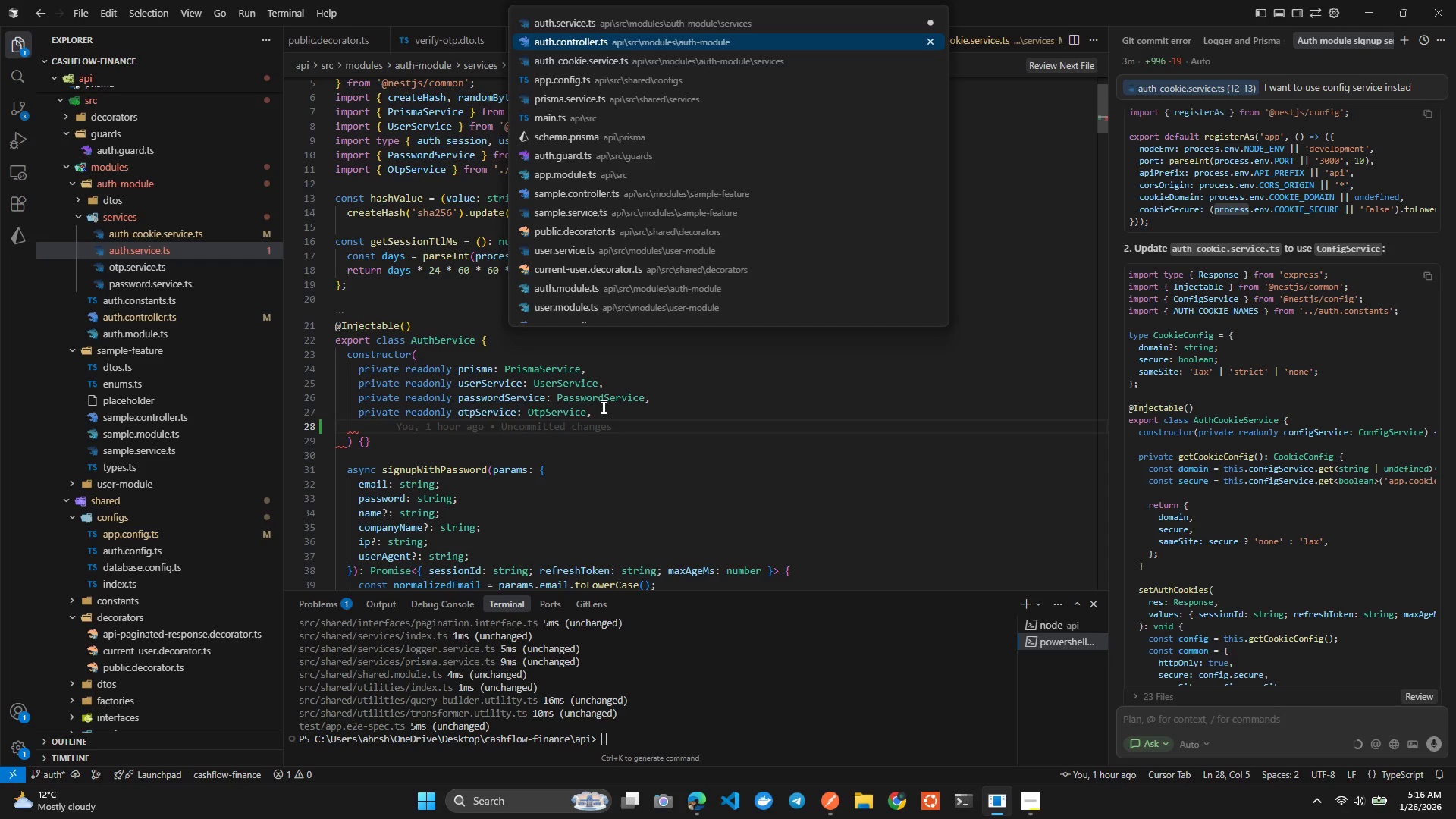 
key(Control+ArrowDown)
 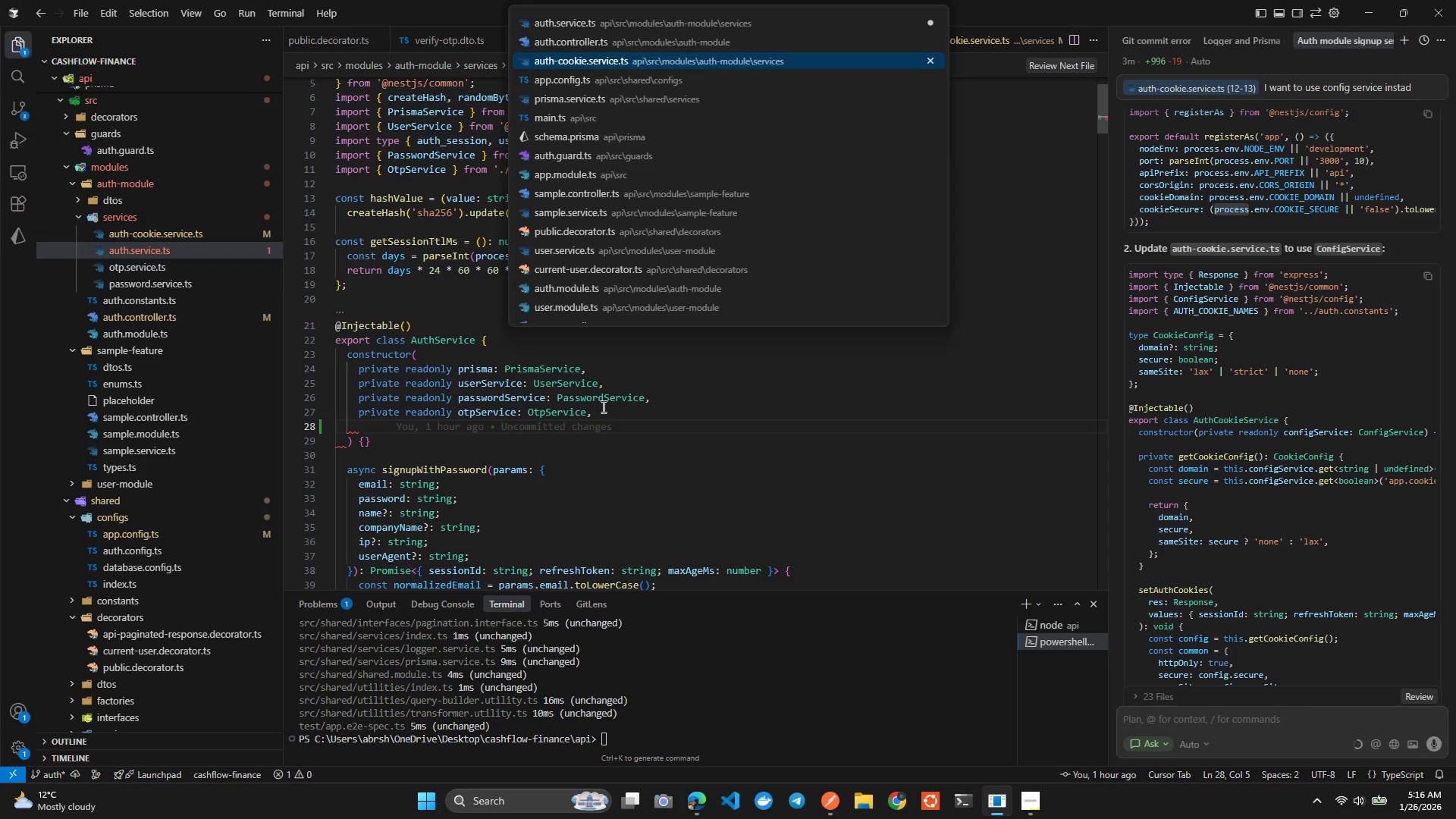 
key(Control+ArrowDown)
 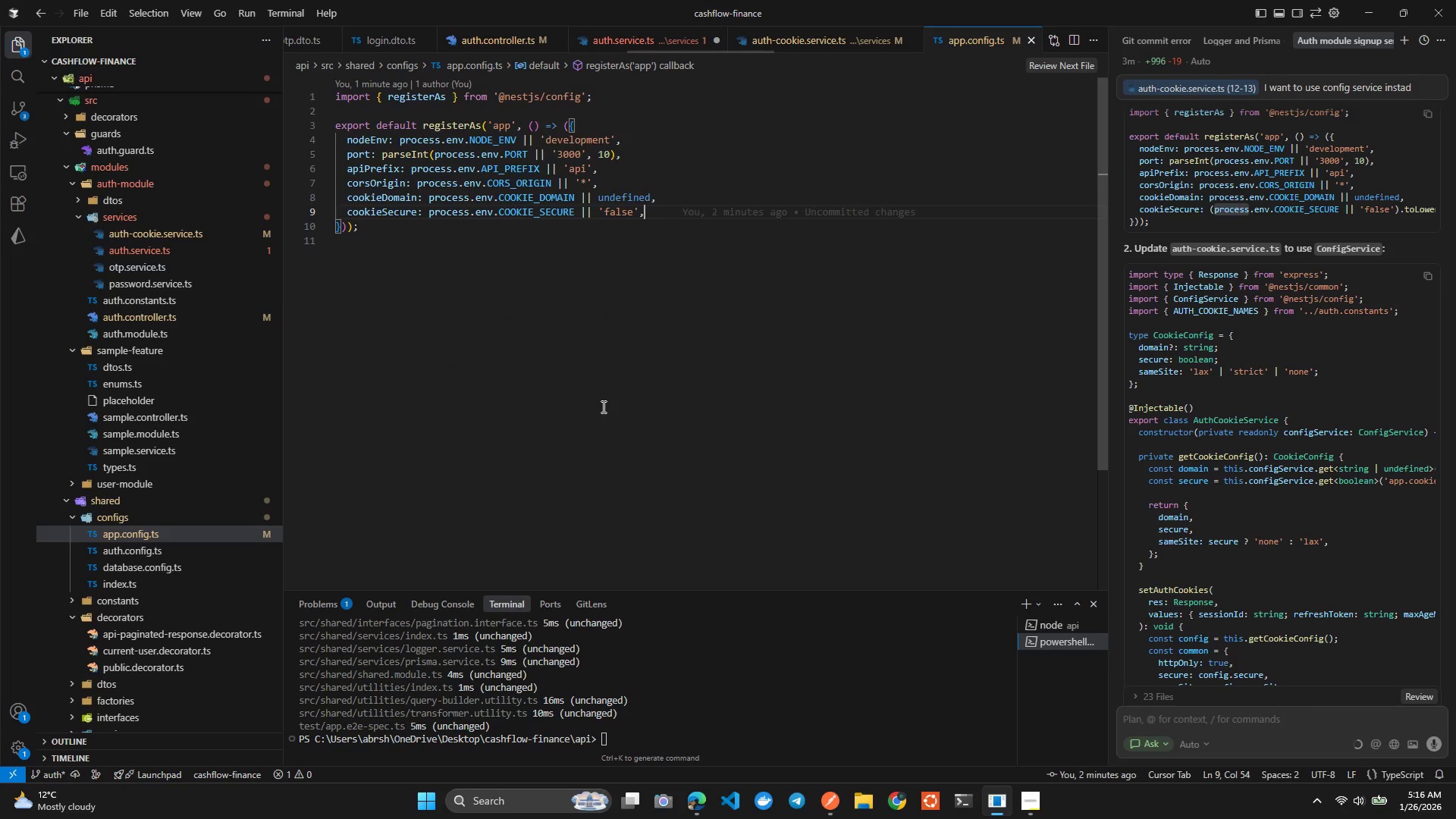 
key(Control+ControlLeft)
 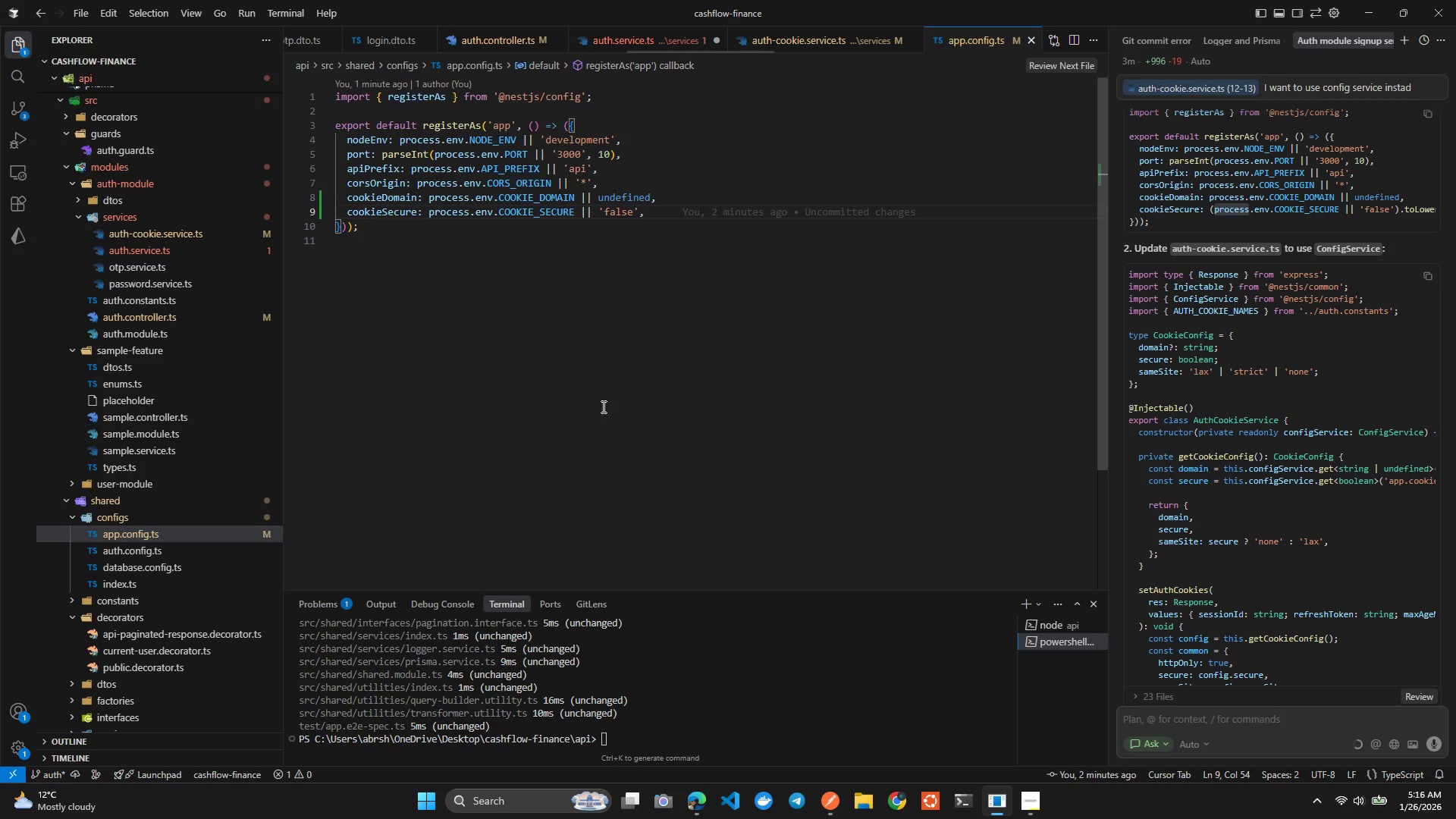 
key(Control+Tab)
 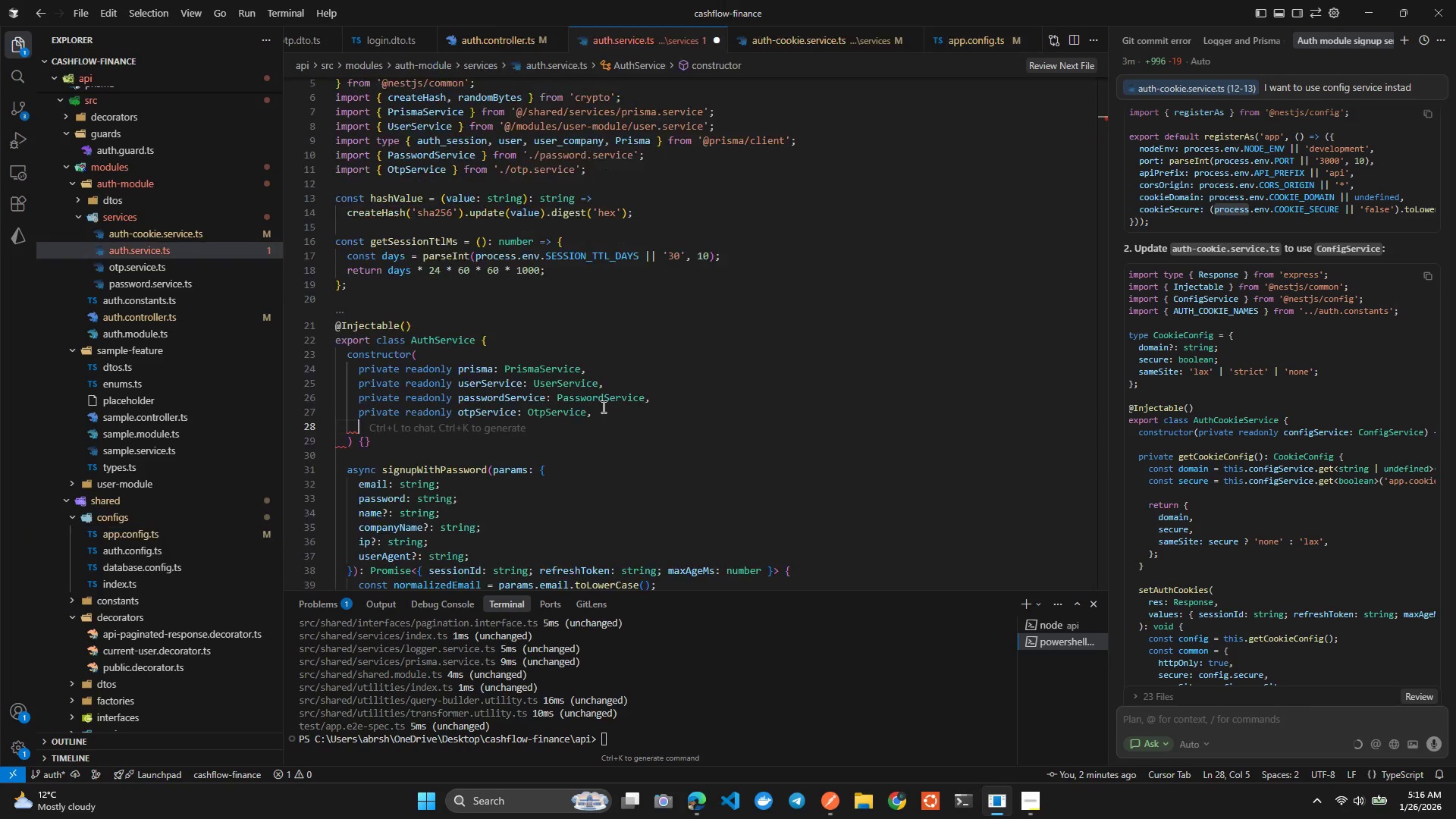 
key(Control+Tab)
 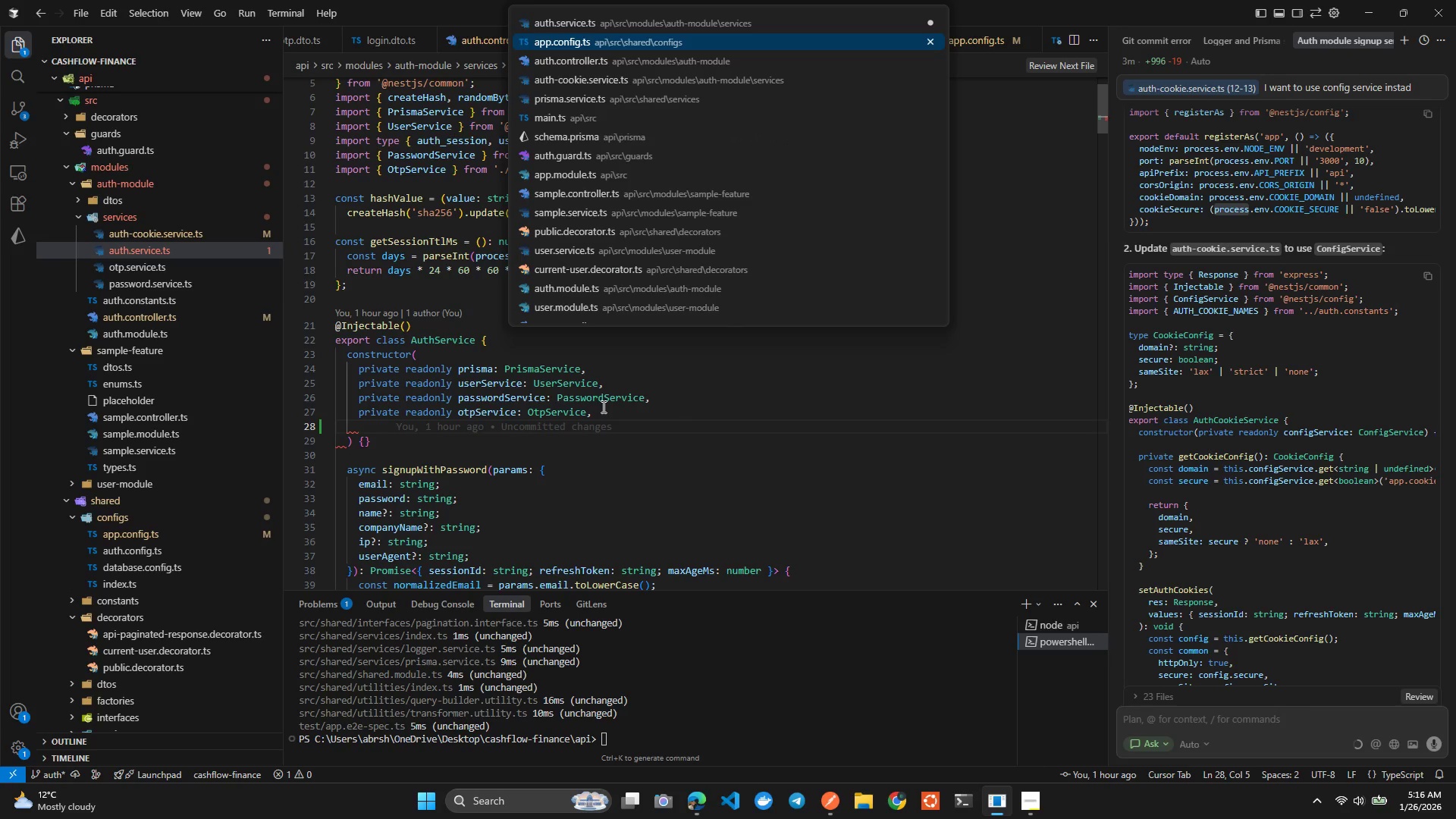 
key(Control+ArrowDown)
 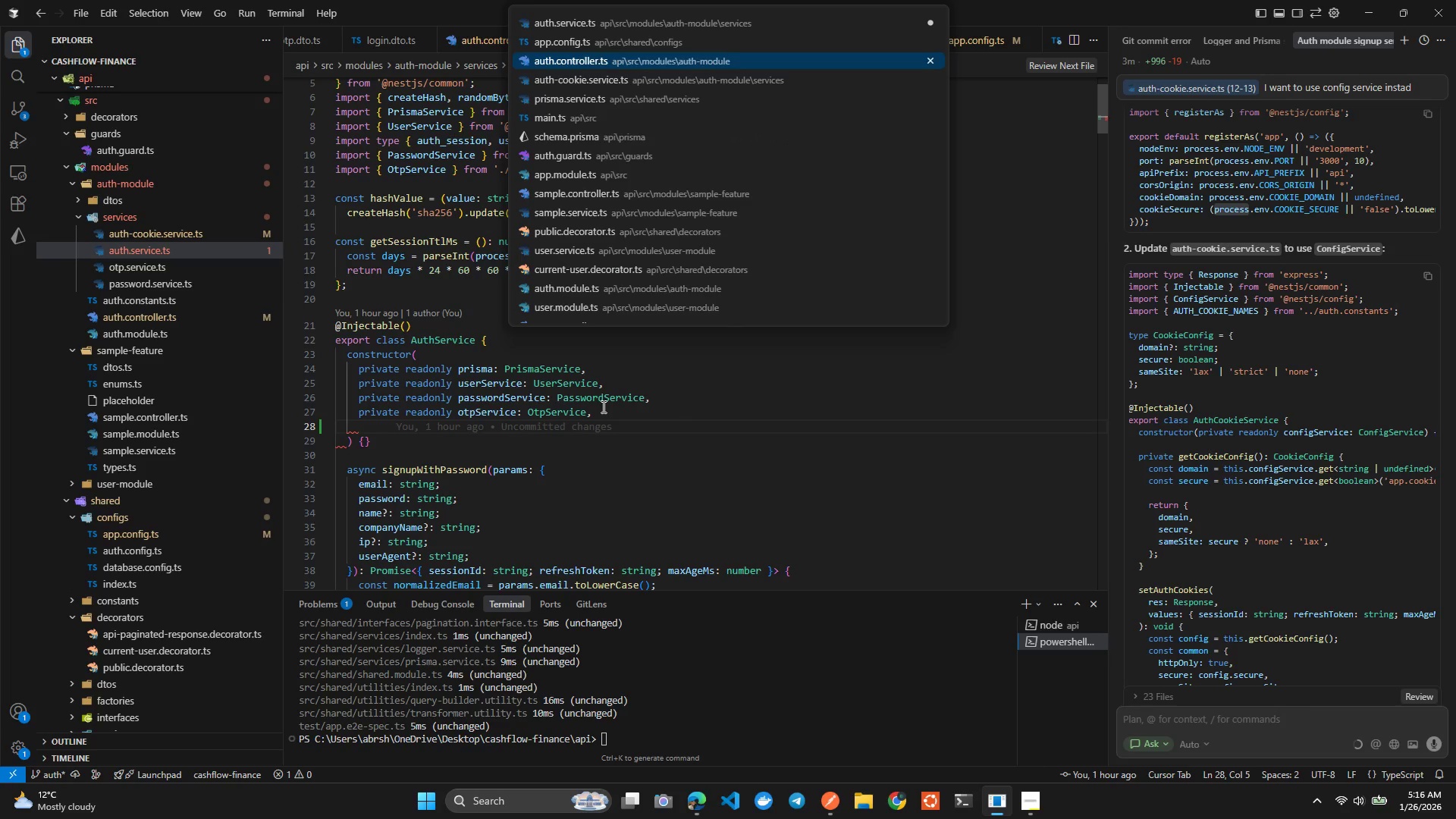 
key(Control+ArrowDown)
 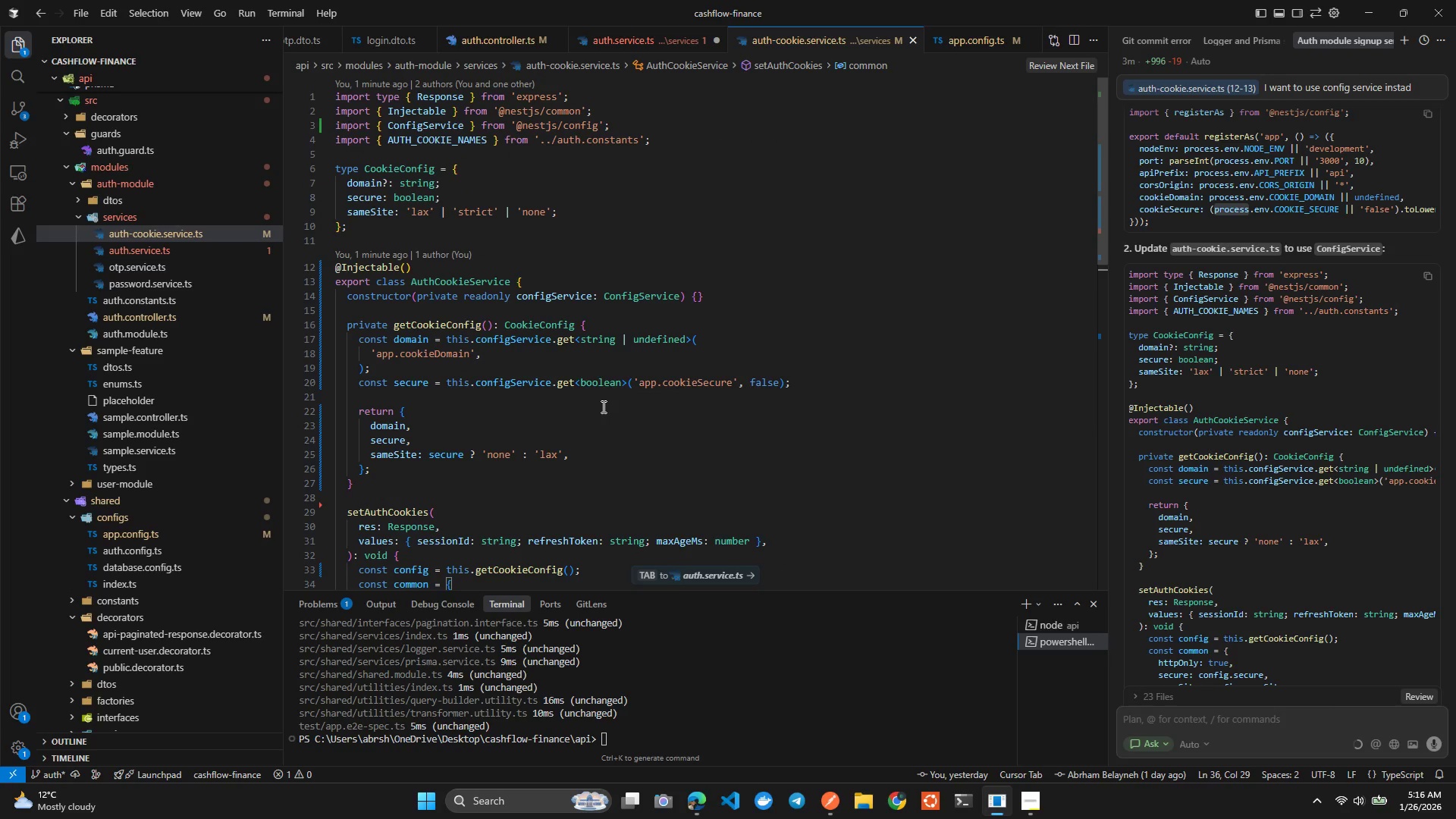 
wait(7.06)
 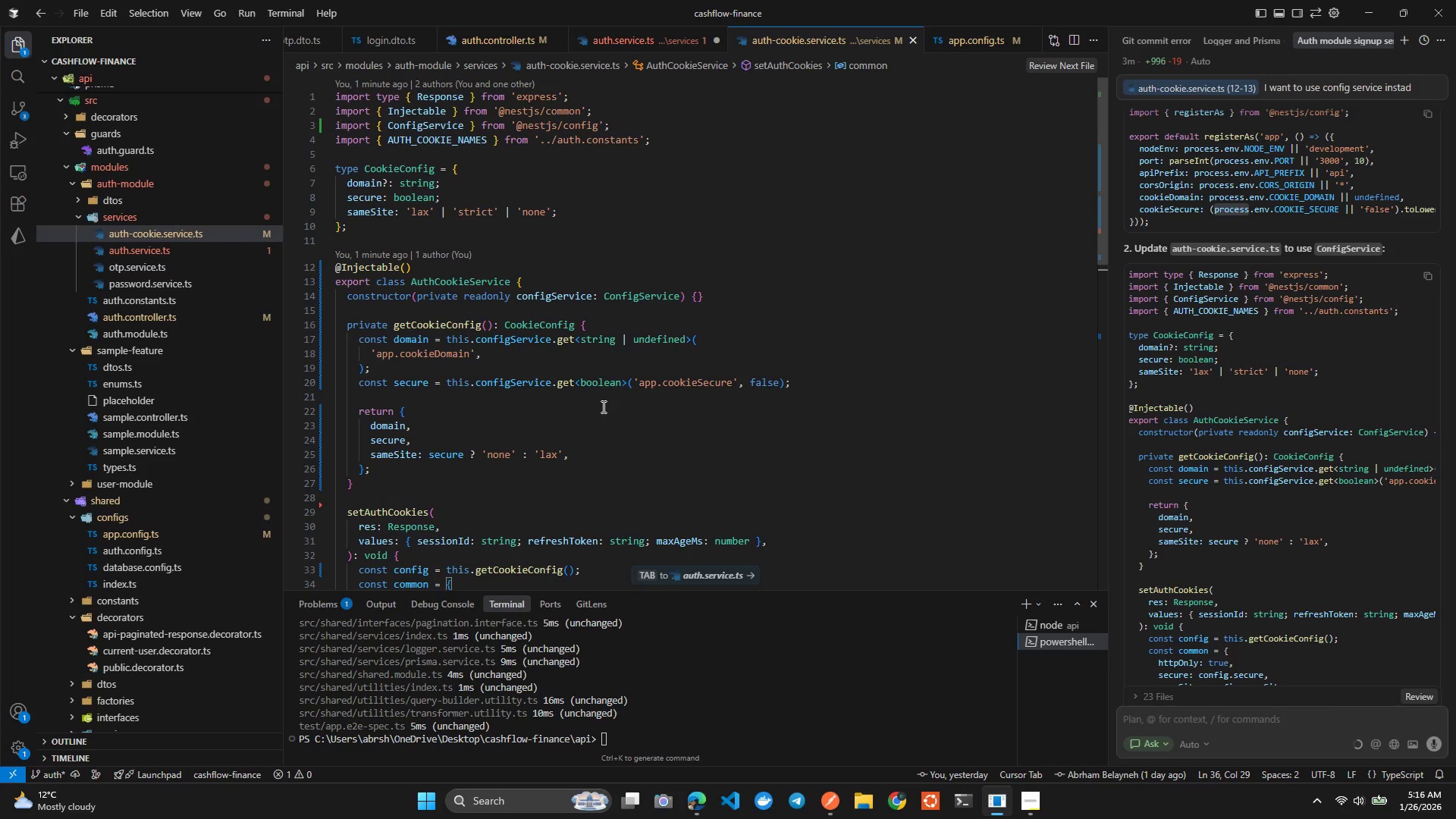 
key(Control+Tab)
 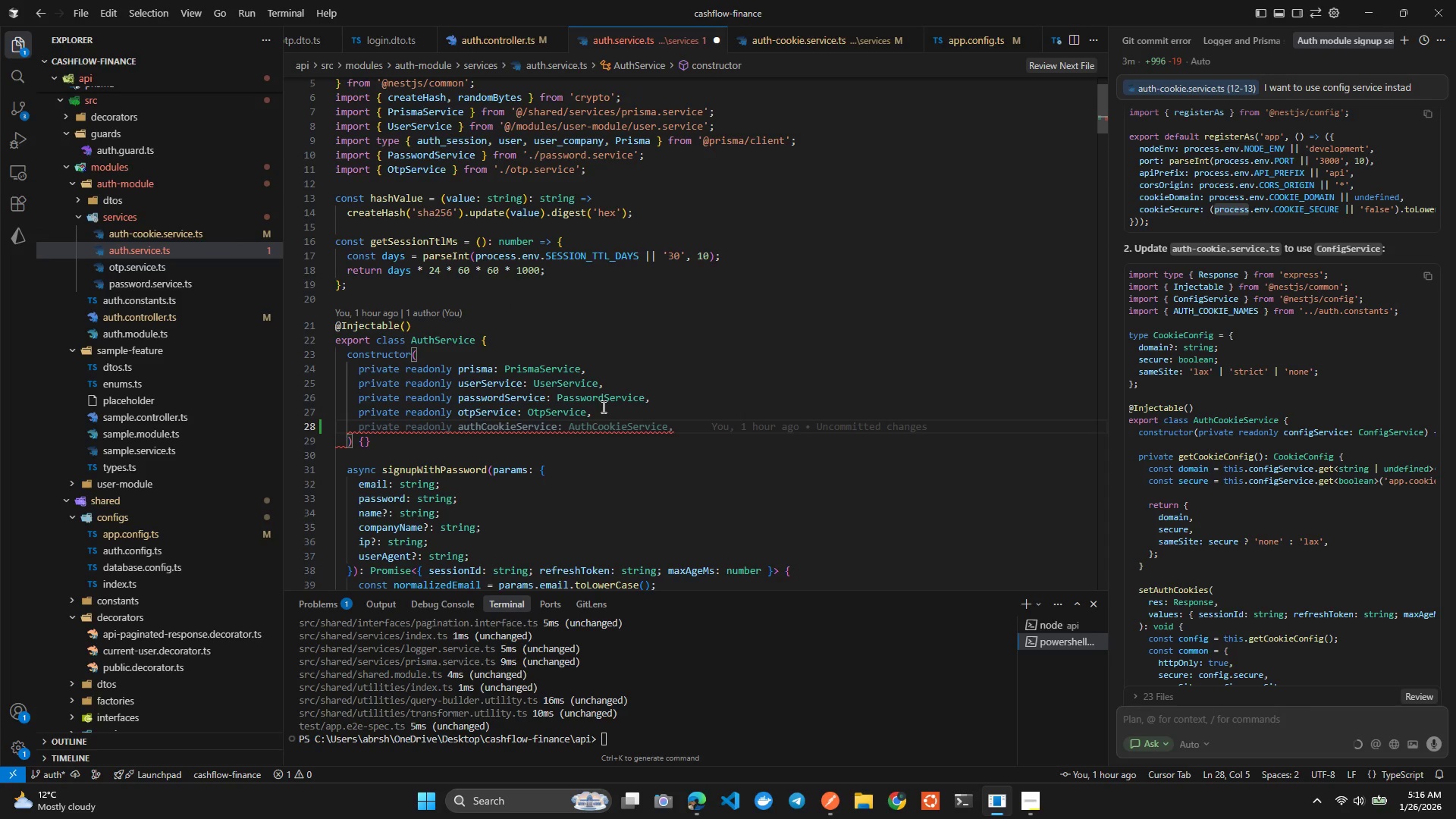 
key(Control+P)
 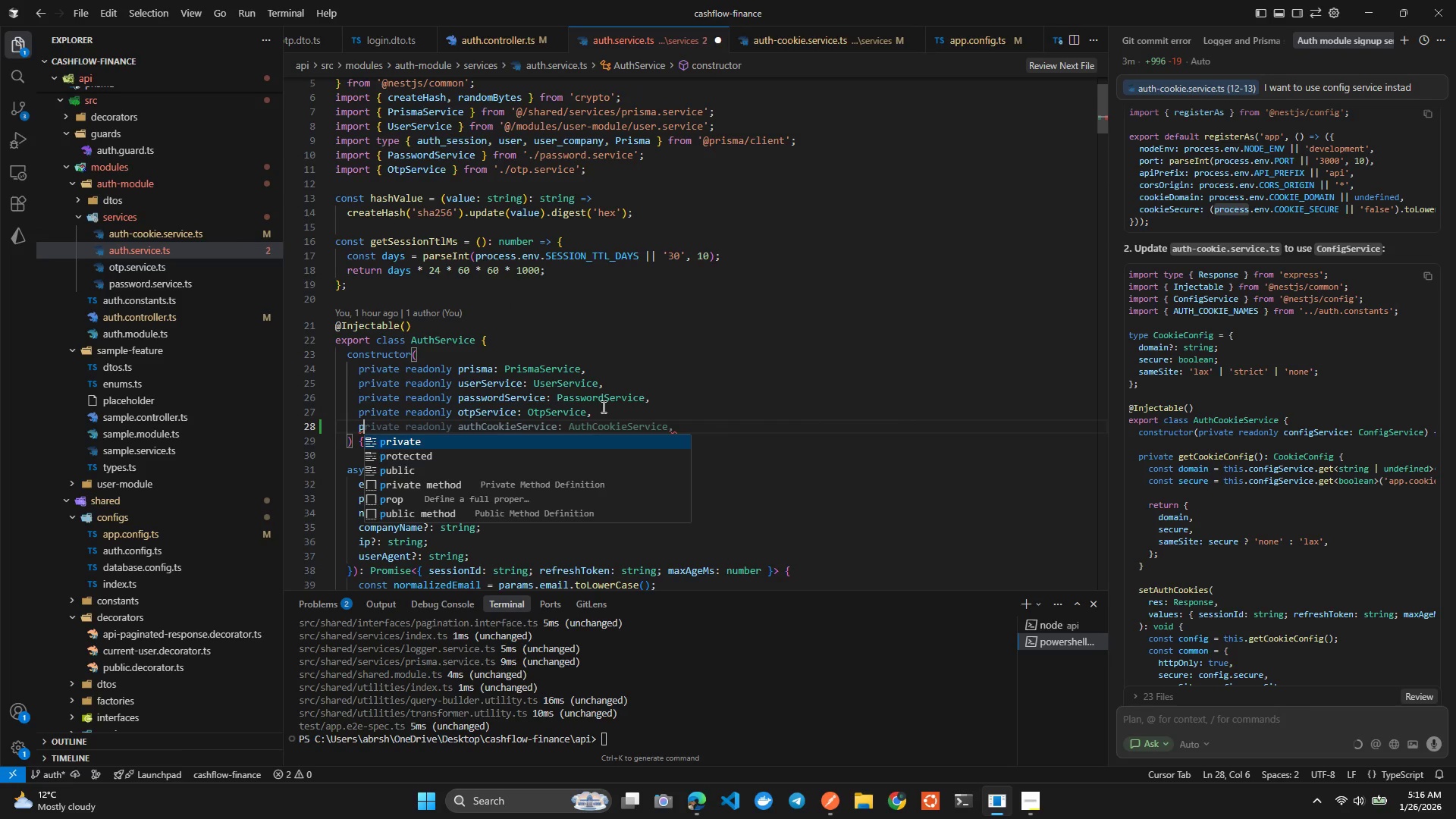 
key(Control+R)
 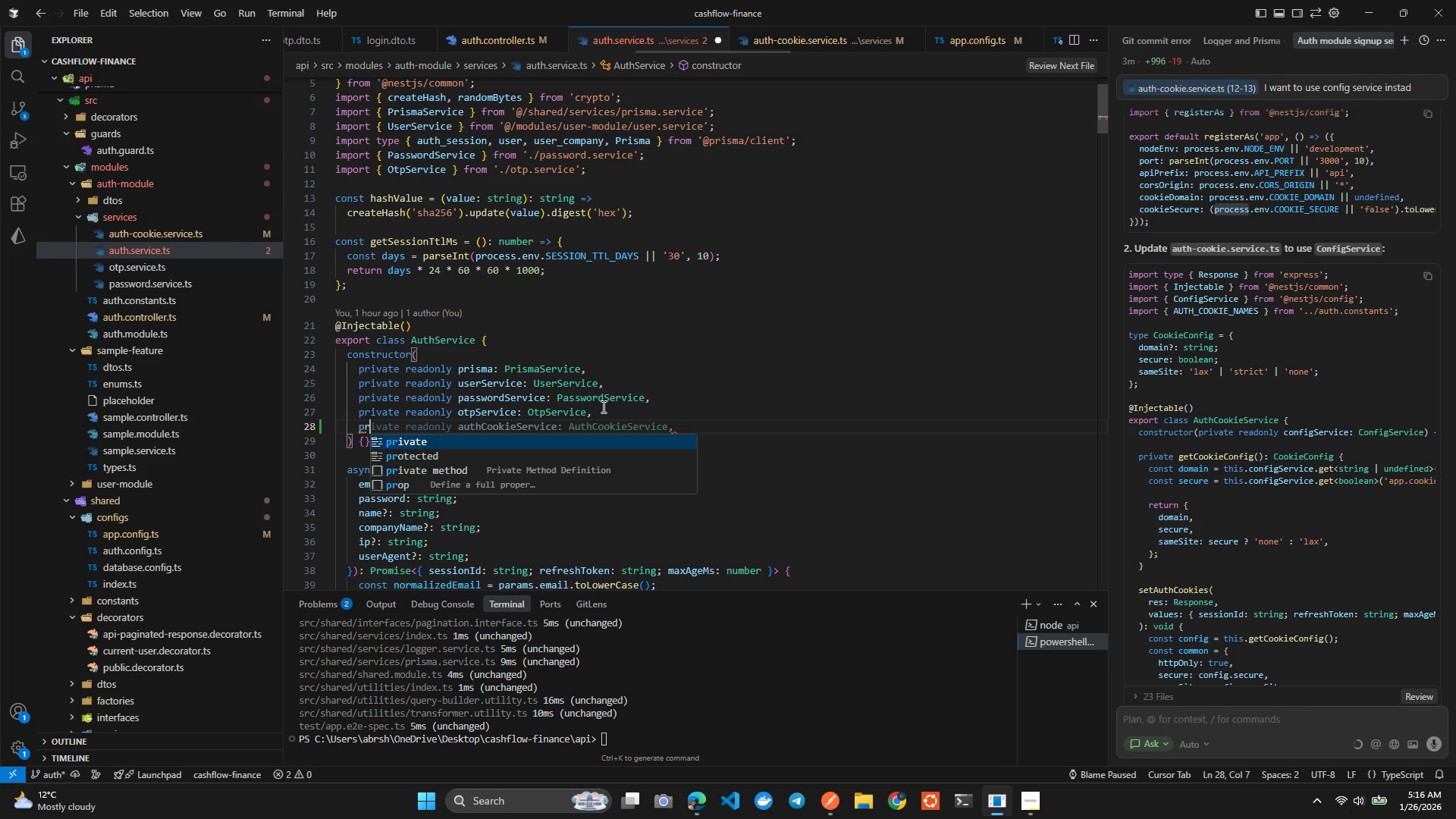 
key(Control+I)
 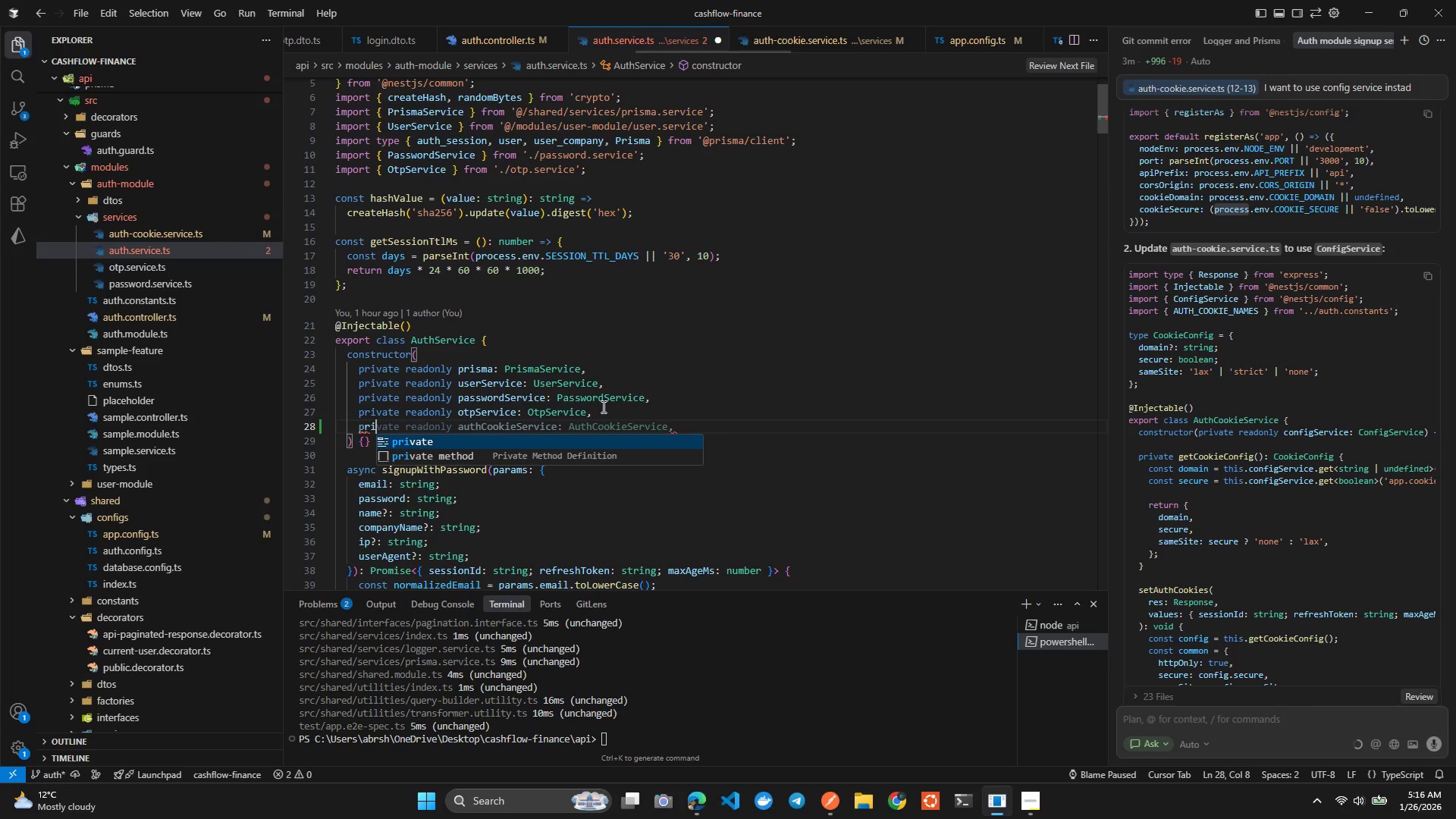 
key(Control+V)
 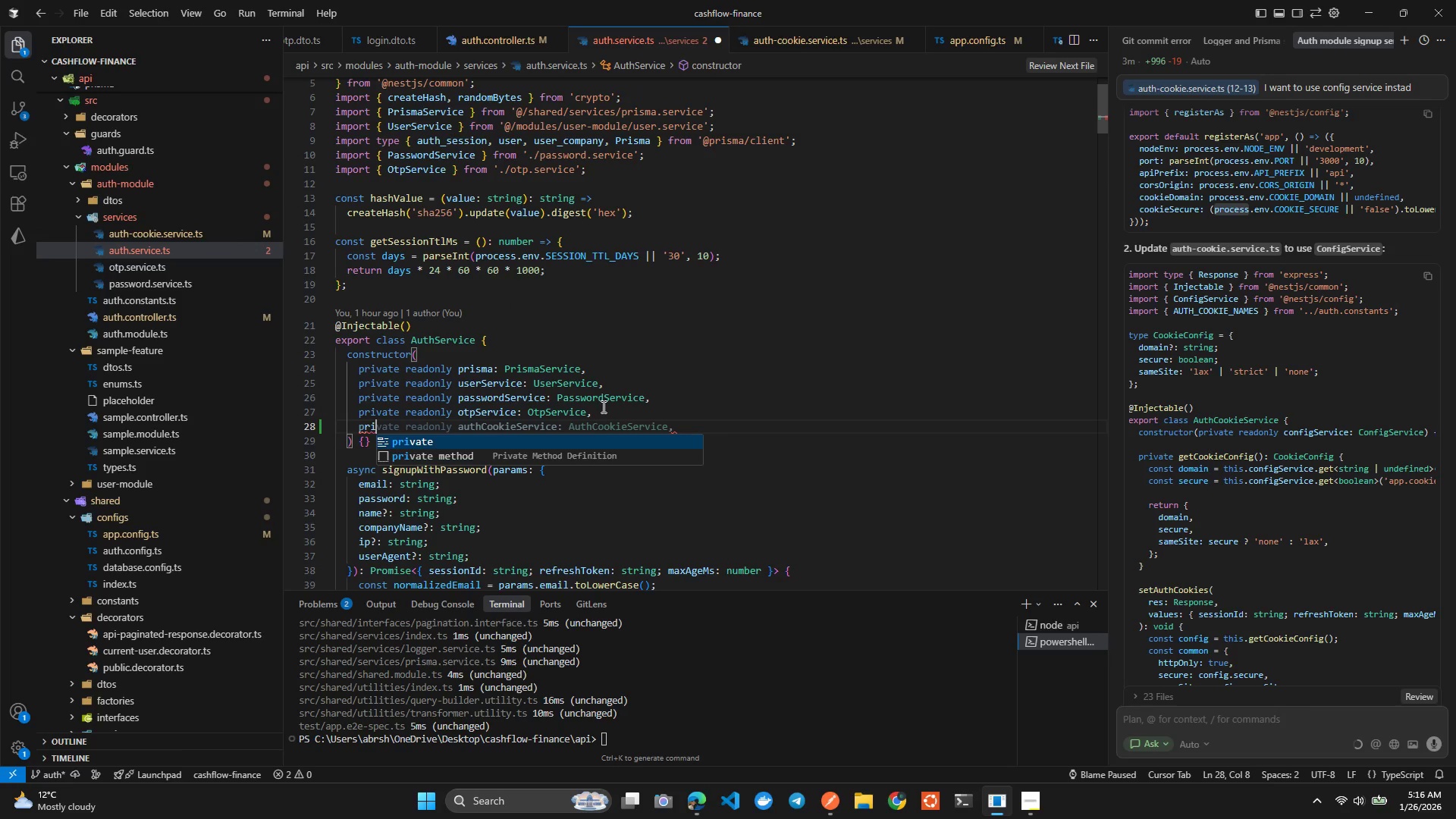 
key(Control+A)
 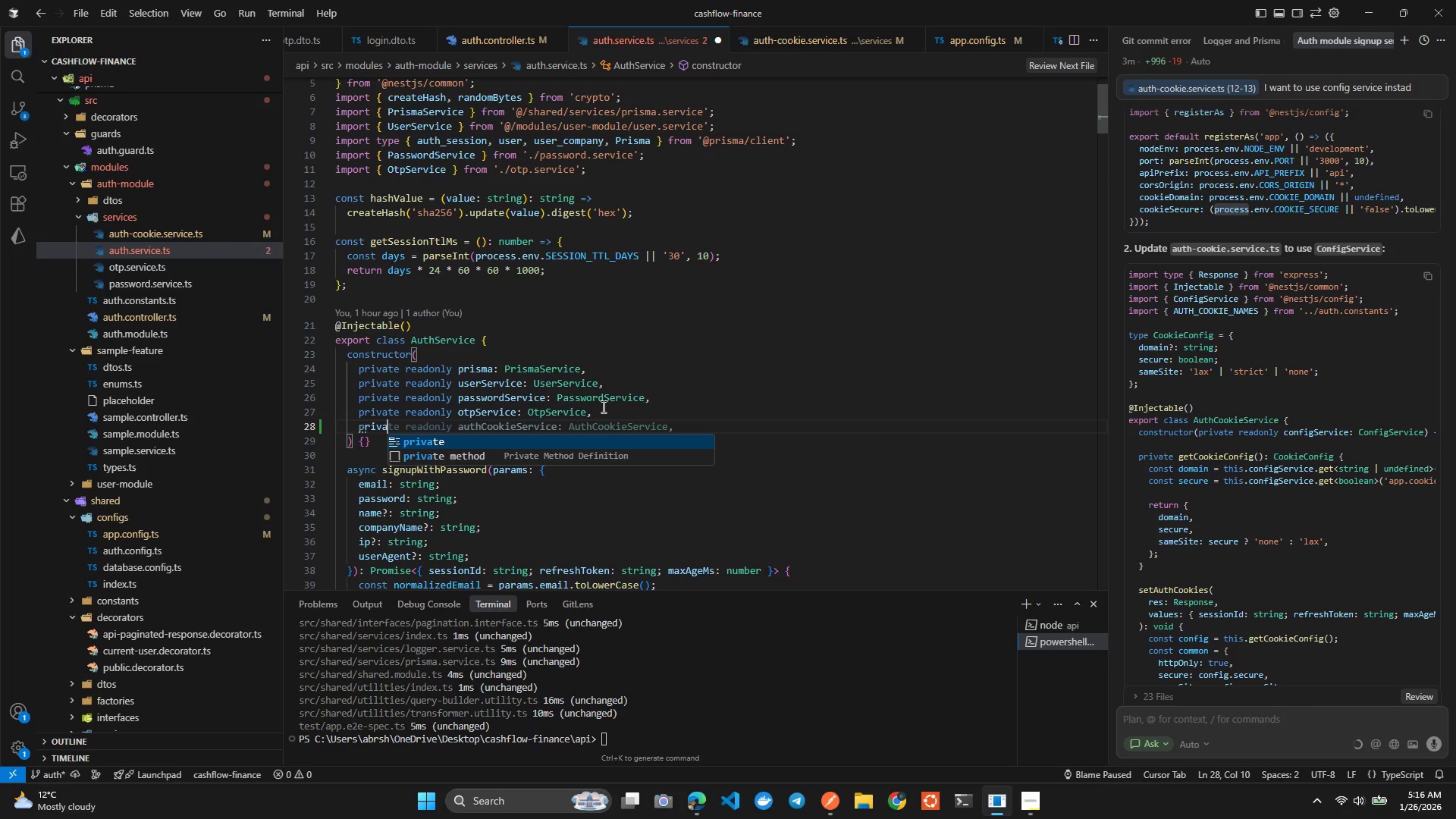 
key(Control+T)
 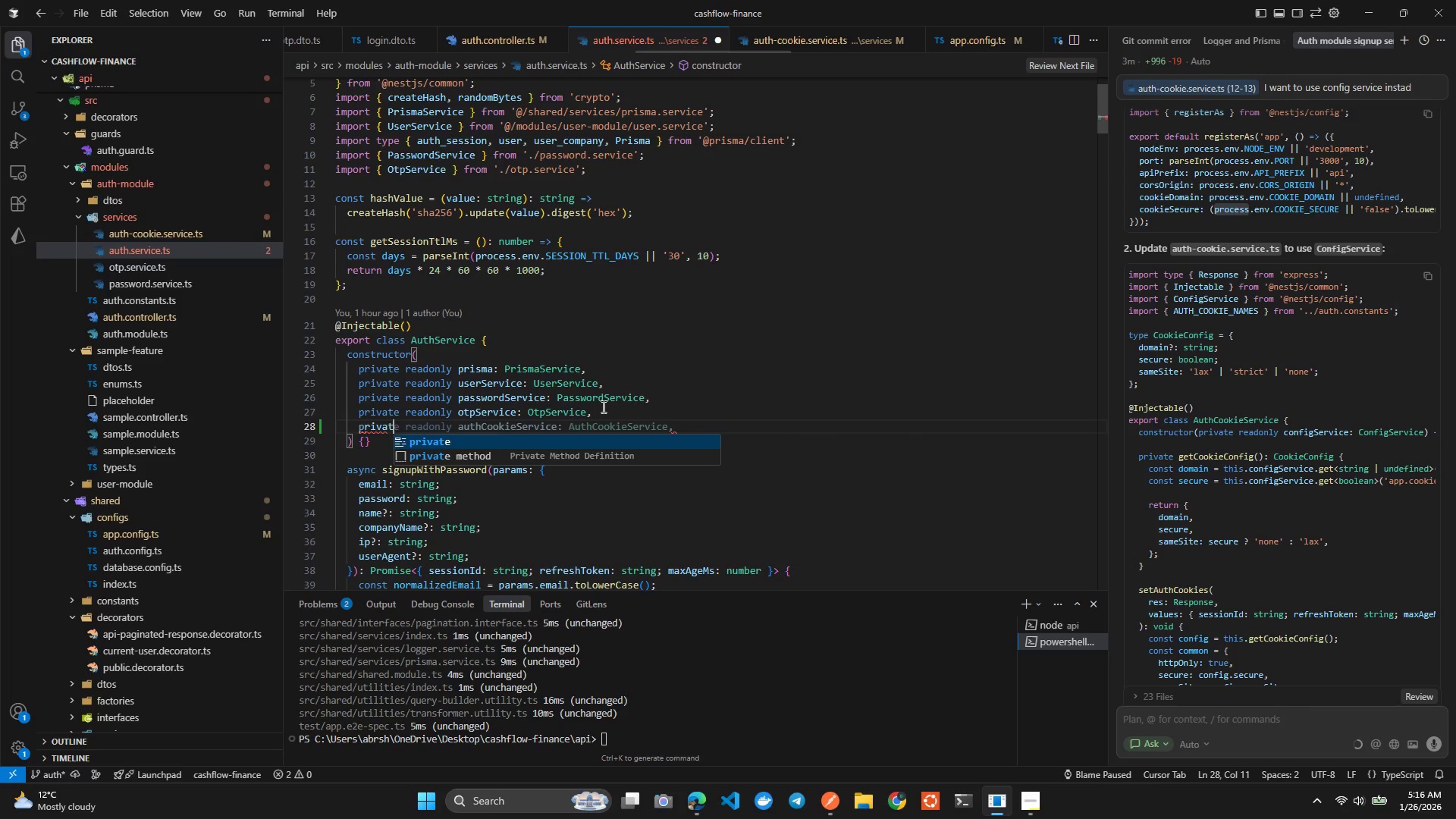 
key(Control+E)
 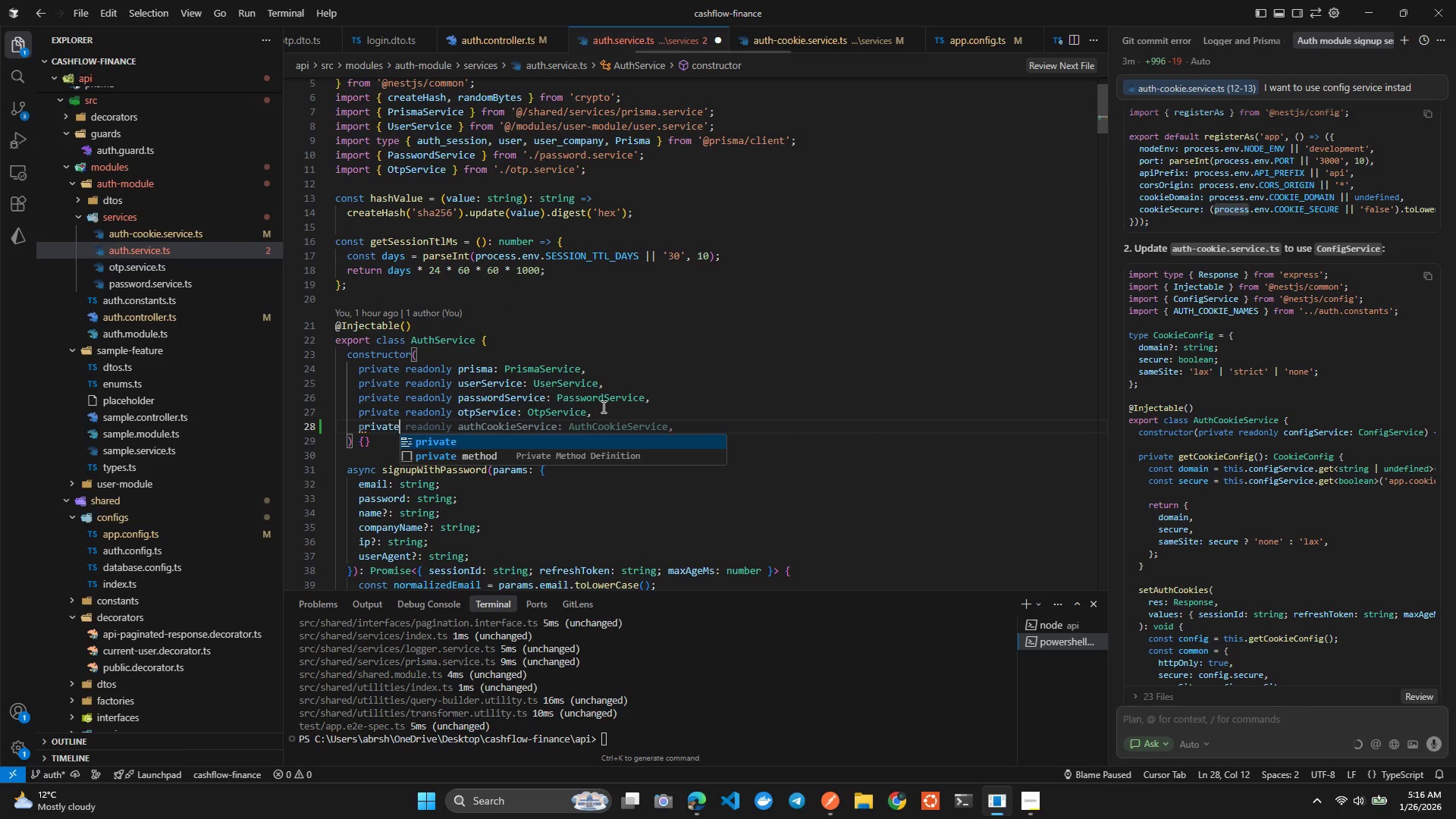 
key(Control+Space)
 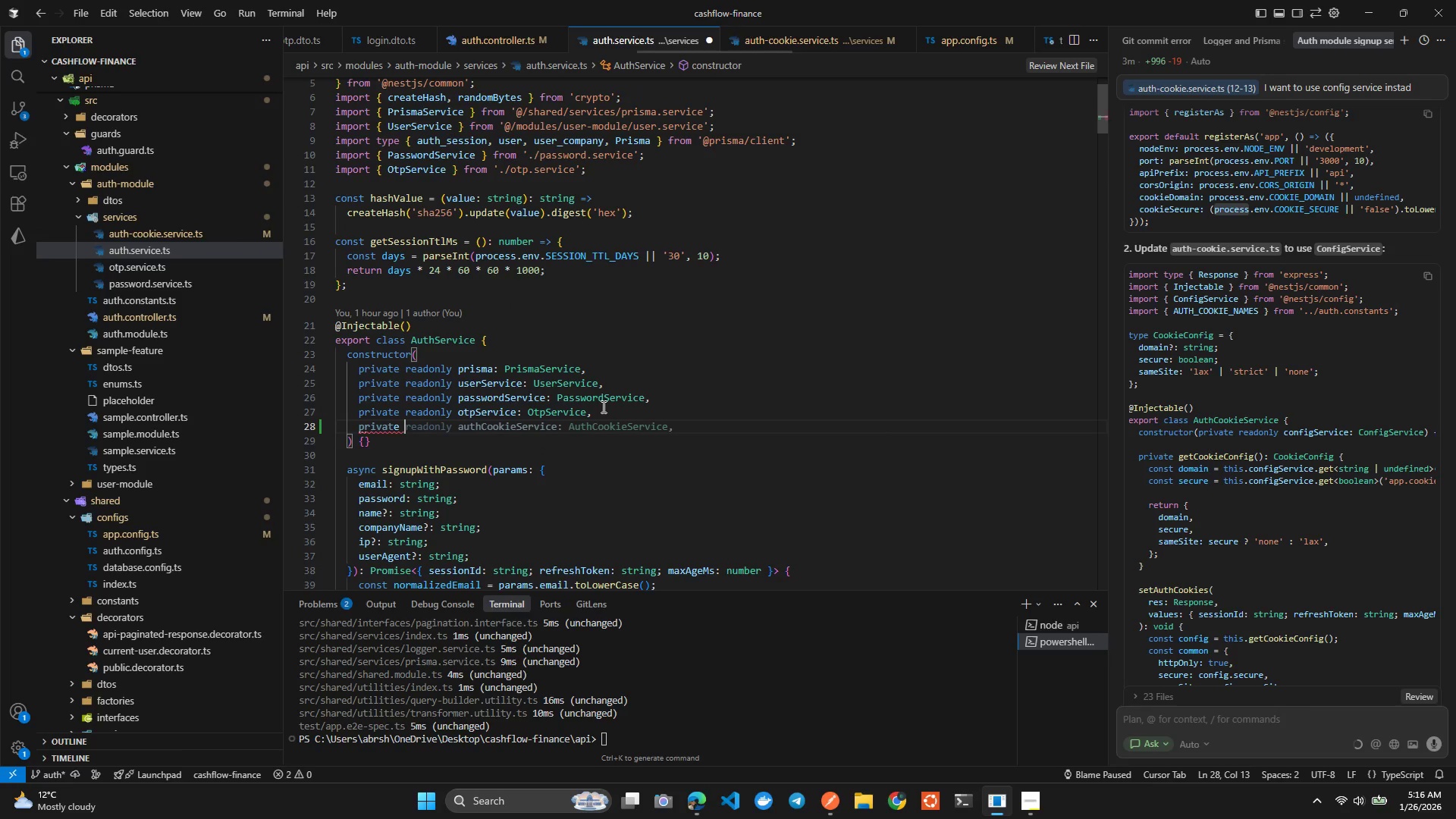 
key(Control+R)
 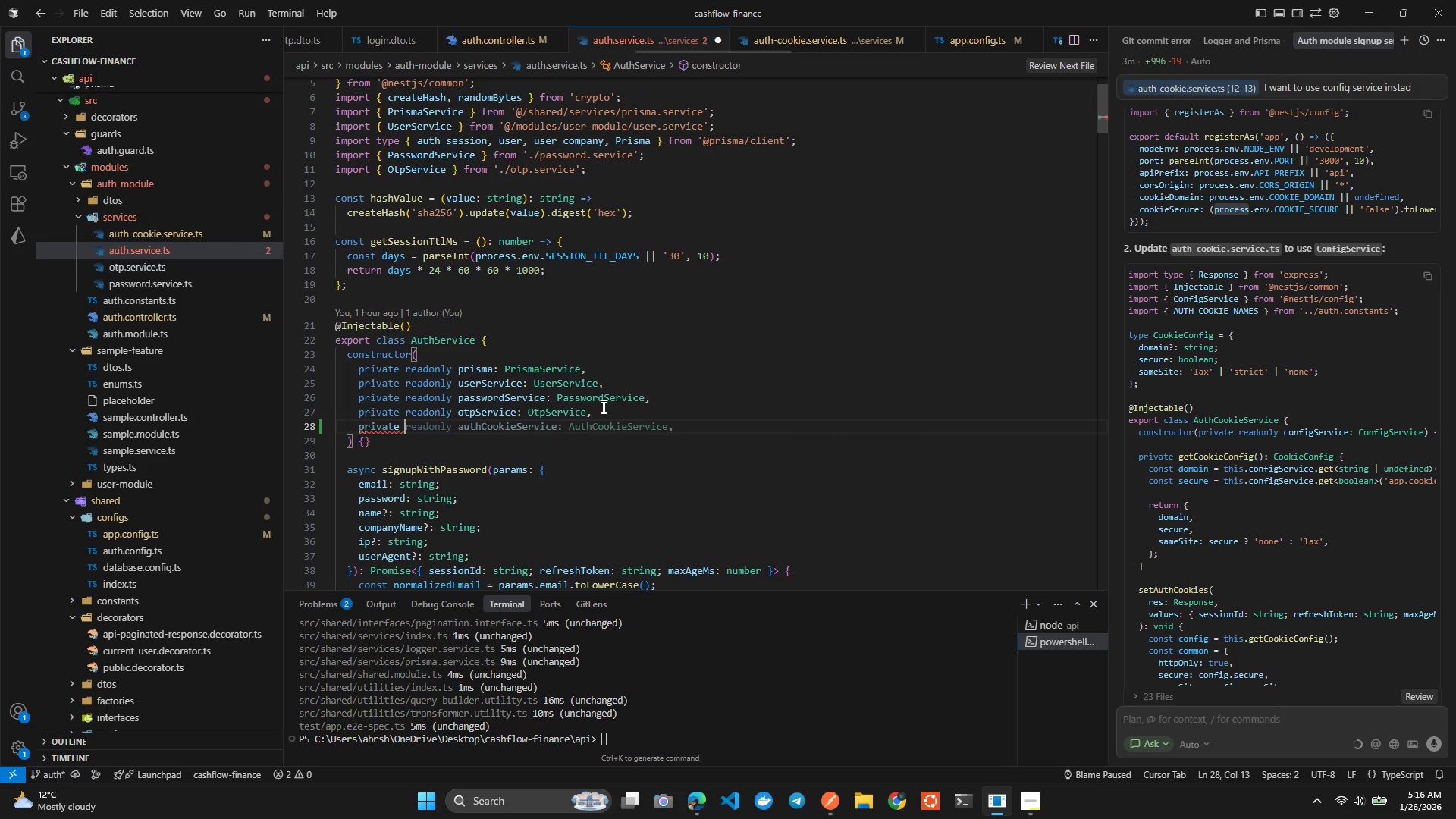 
key(Control+E)
 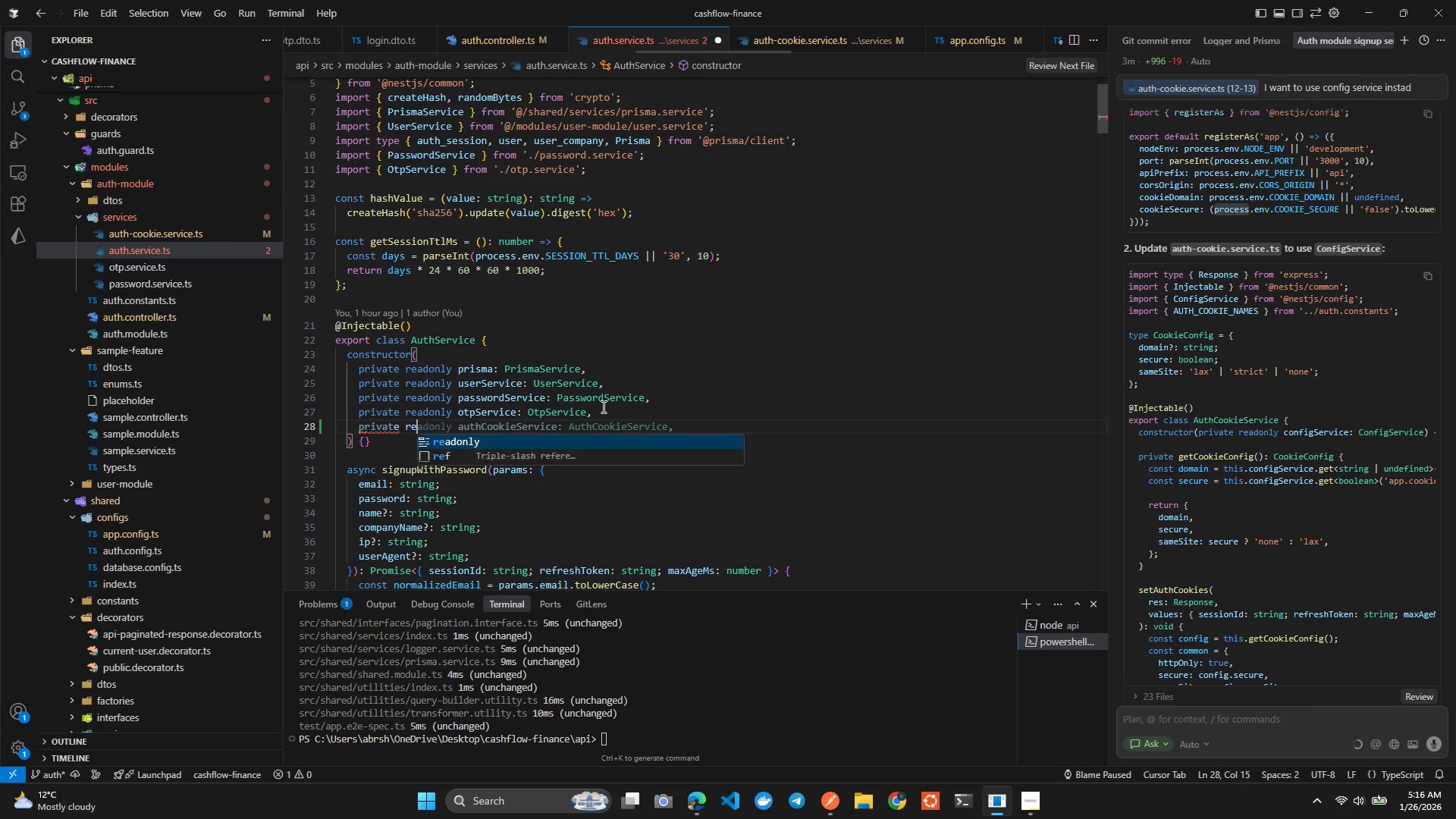 
key(Control+A)
 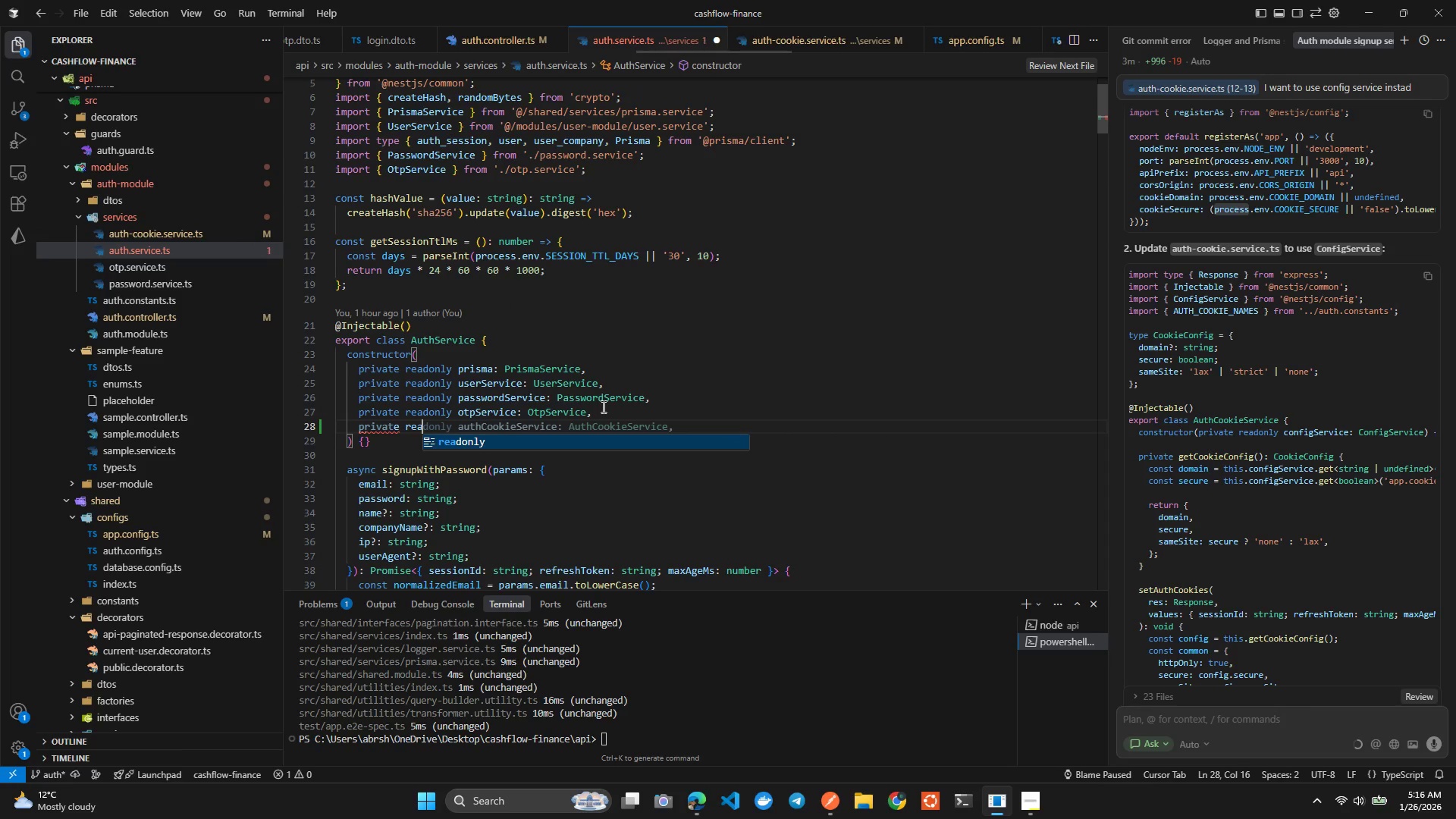 
key(Control+D)
 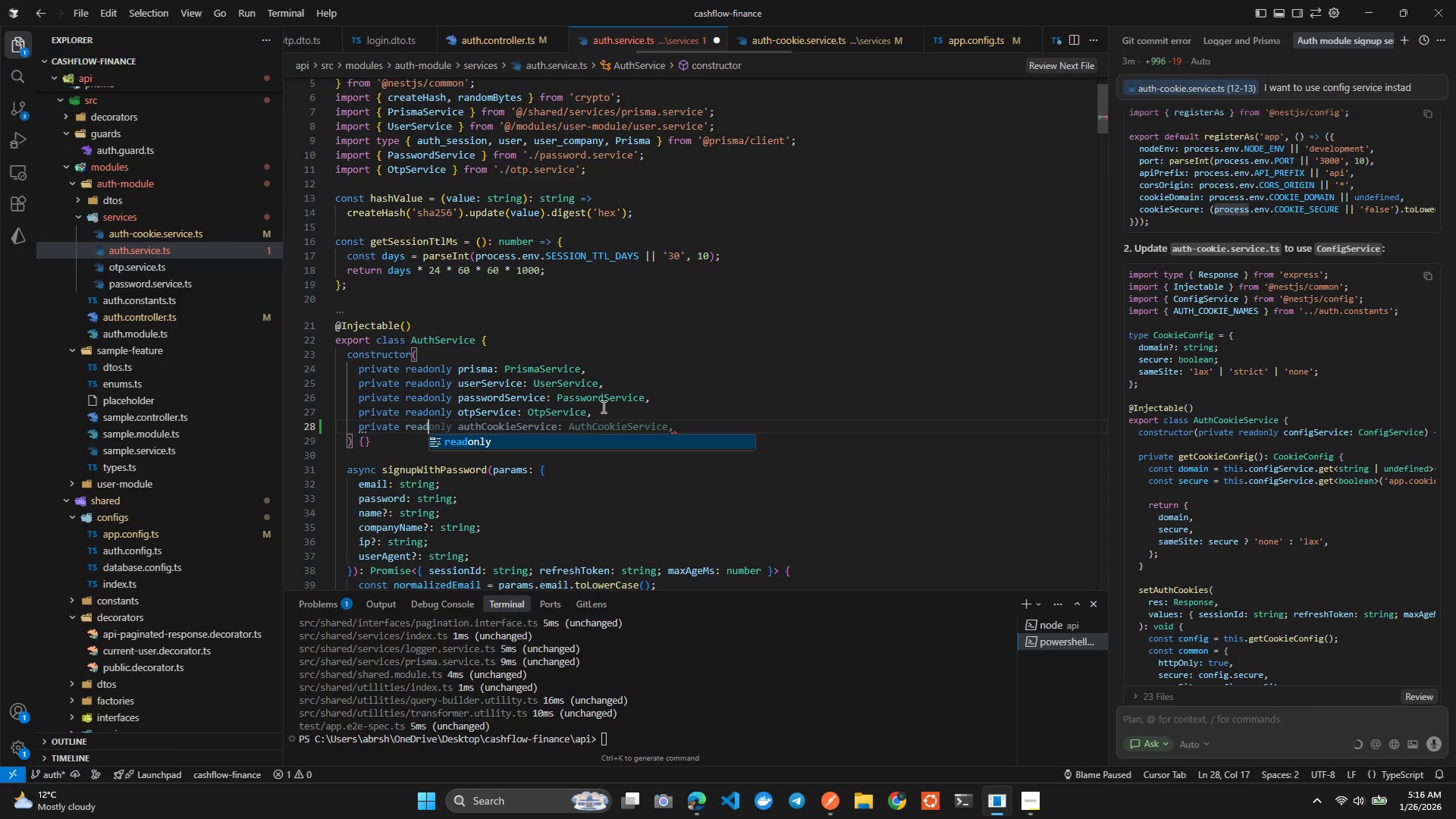 
key(Control+O)
 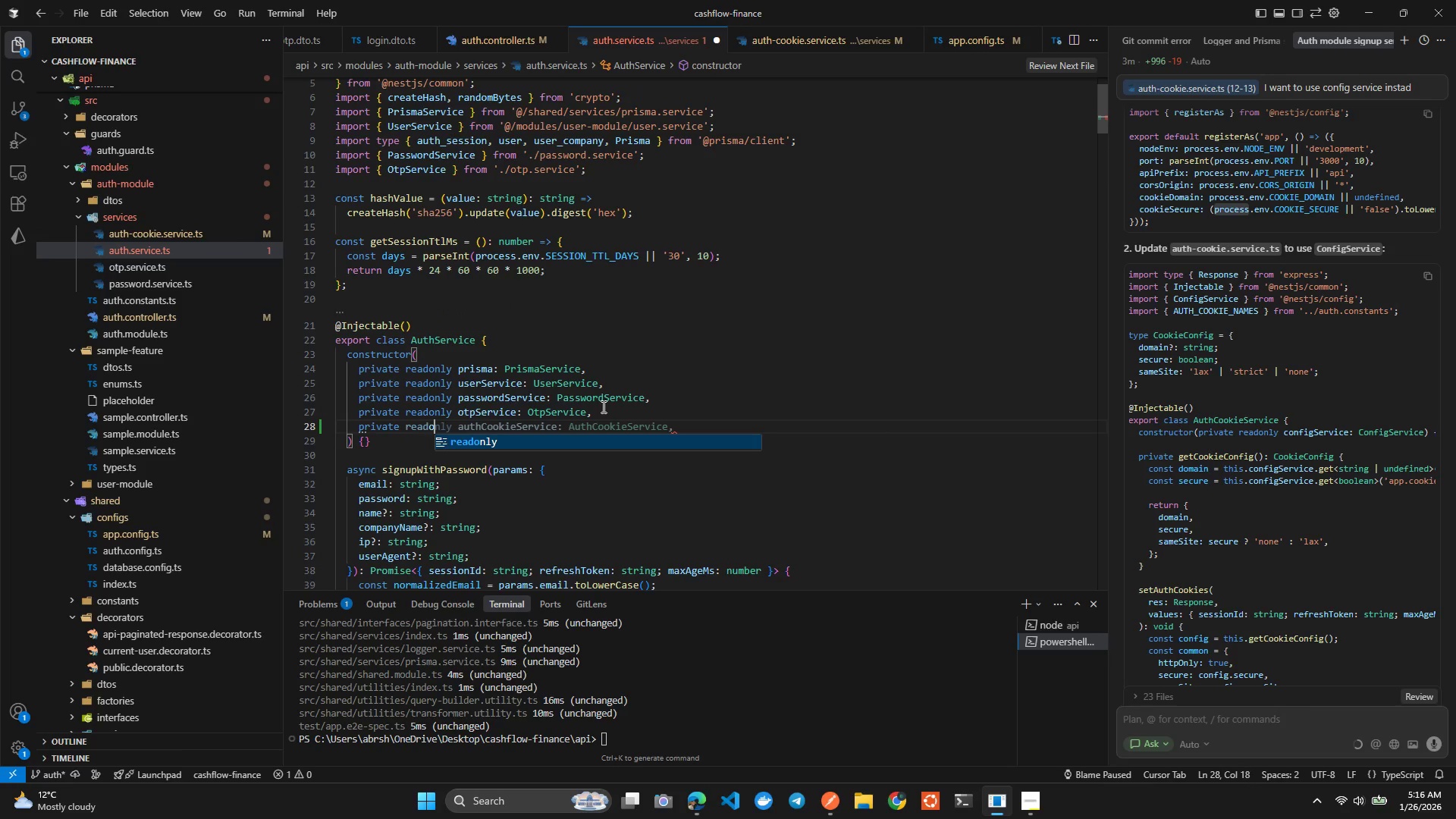 
key(Control+N)
 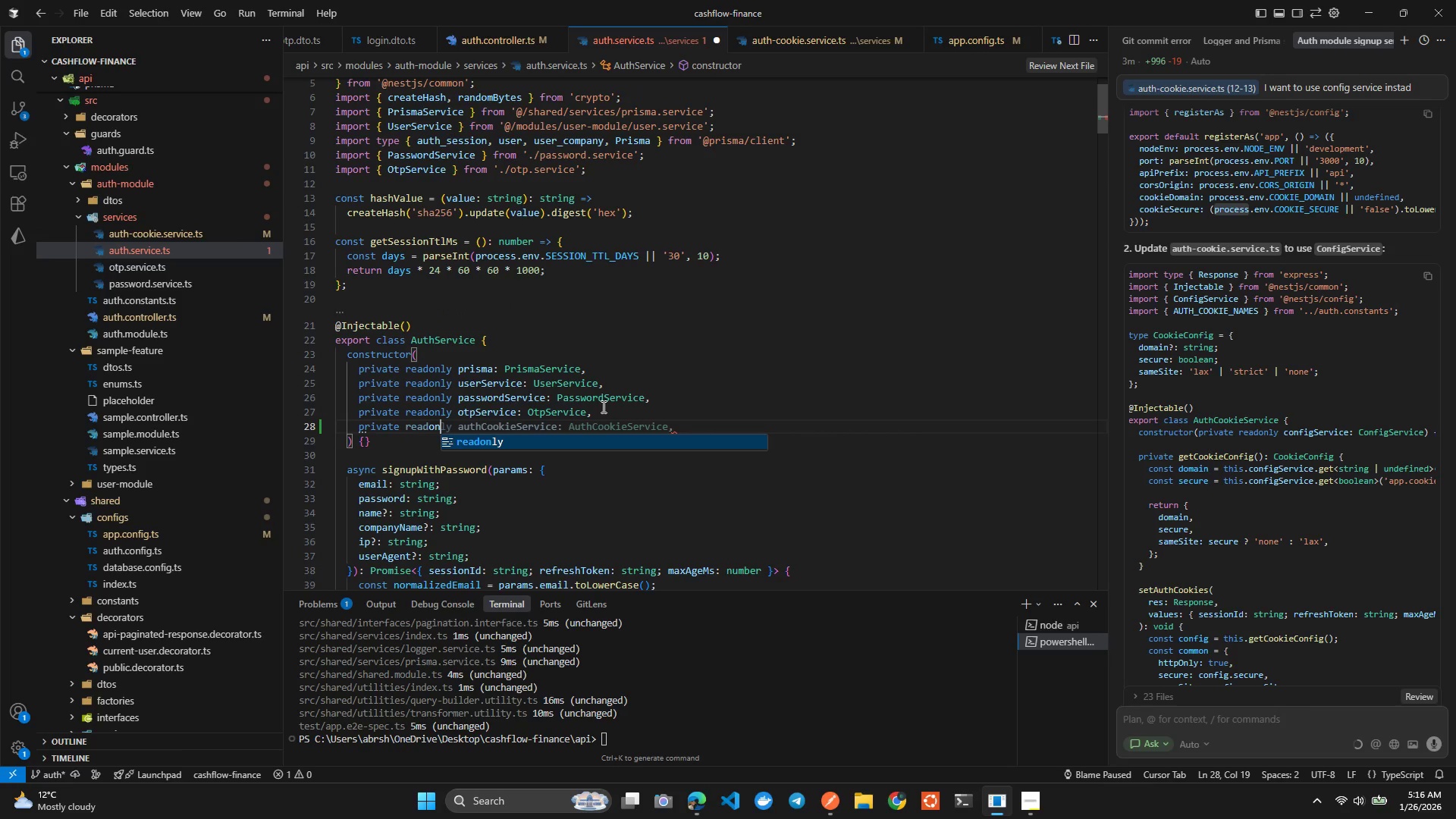 
key(Control+Enter)
 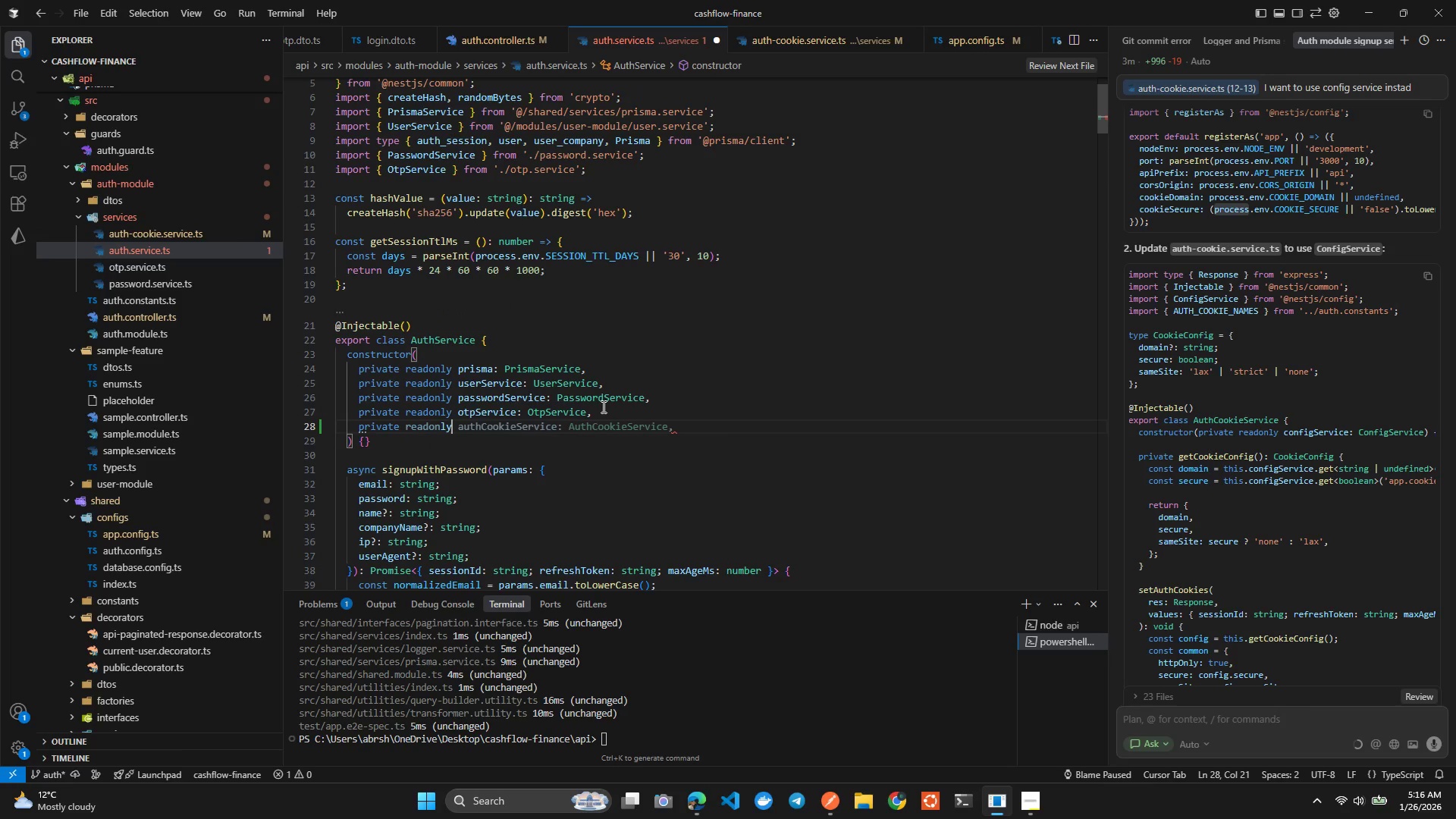 
key(Control+Space)
 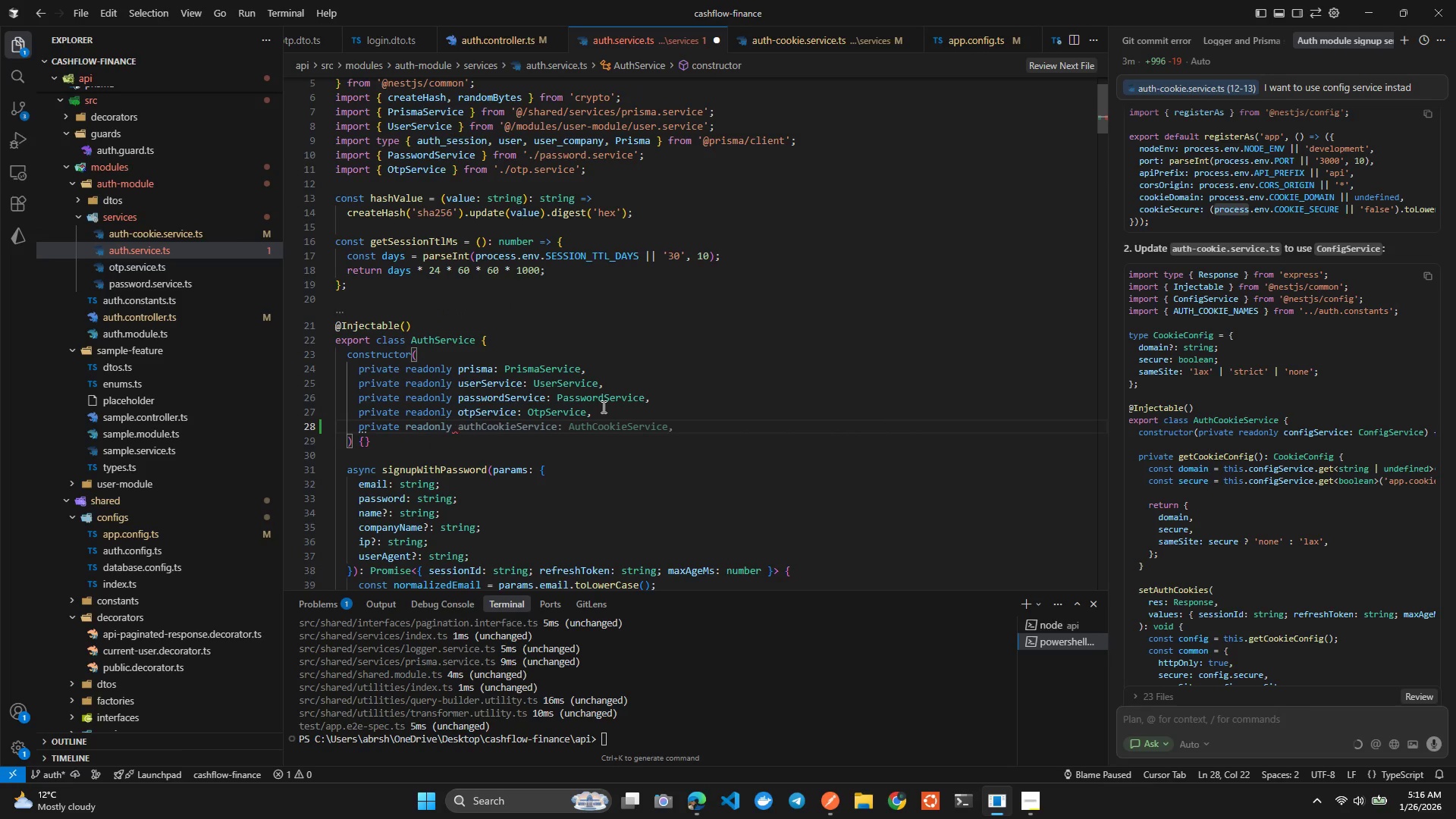 
key(Control+Shift+A)
 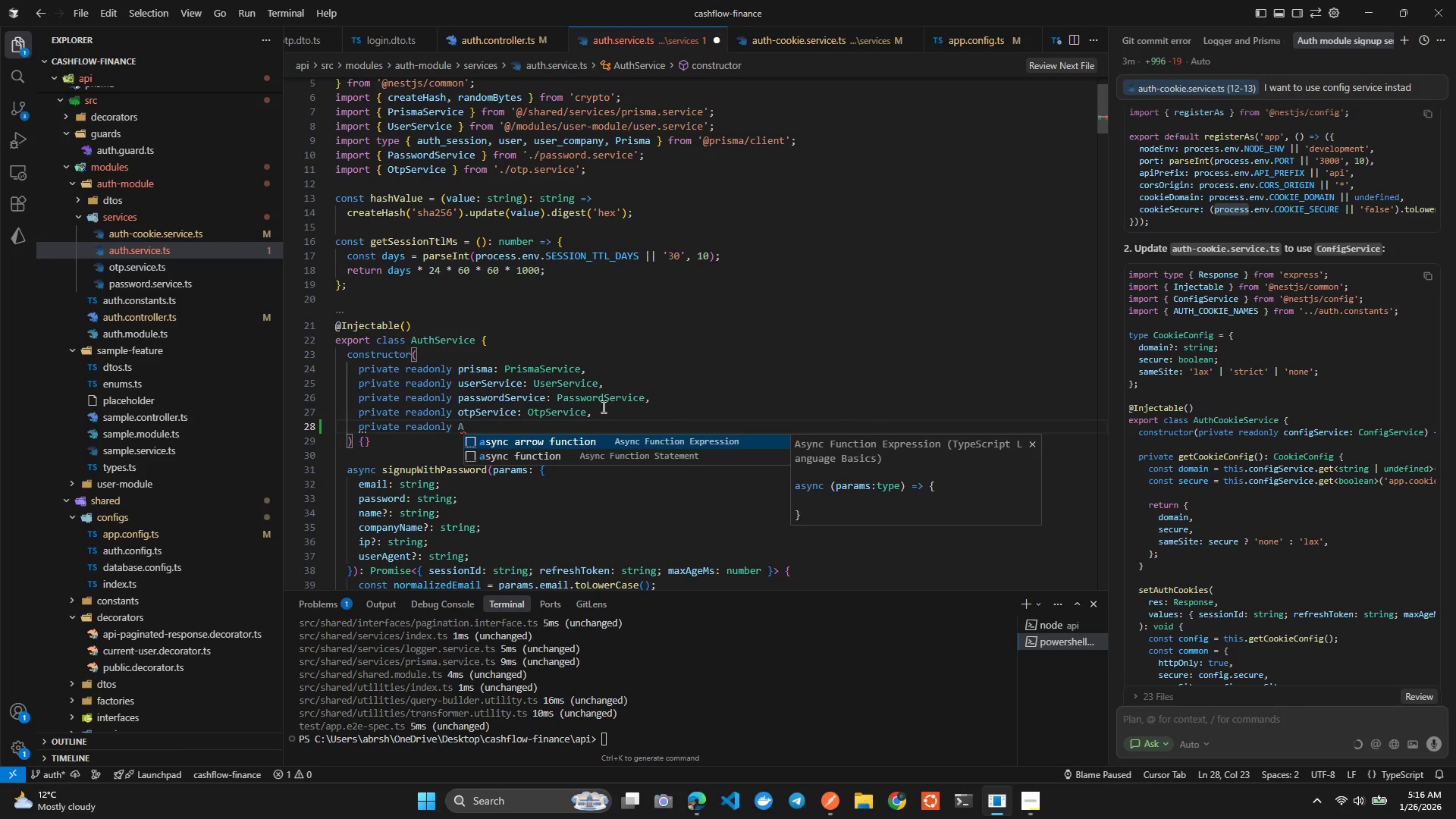 
key(Control+Backspace)
 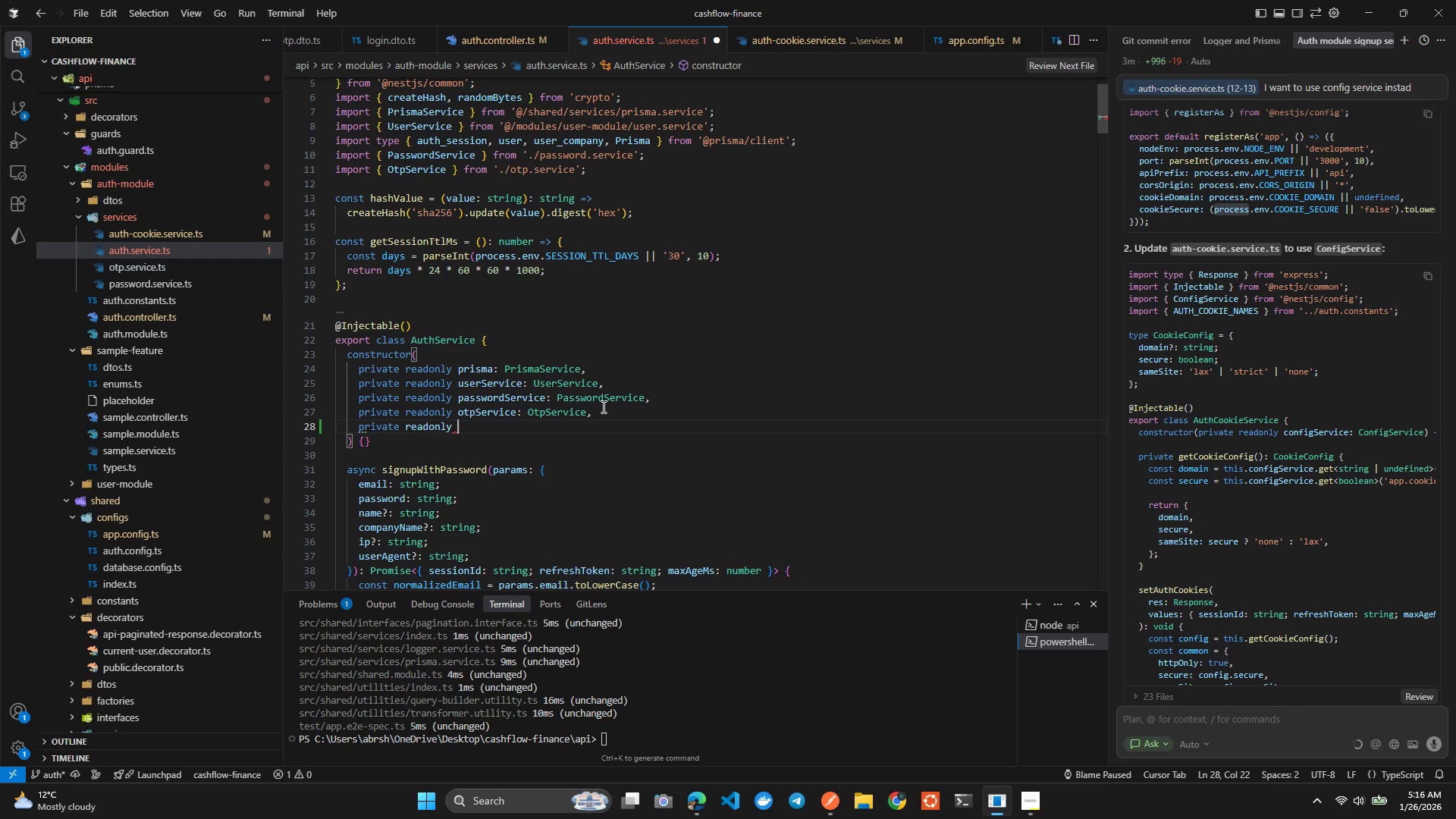 
key(Control+ControlLeft)
 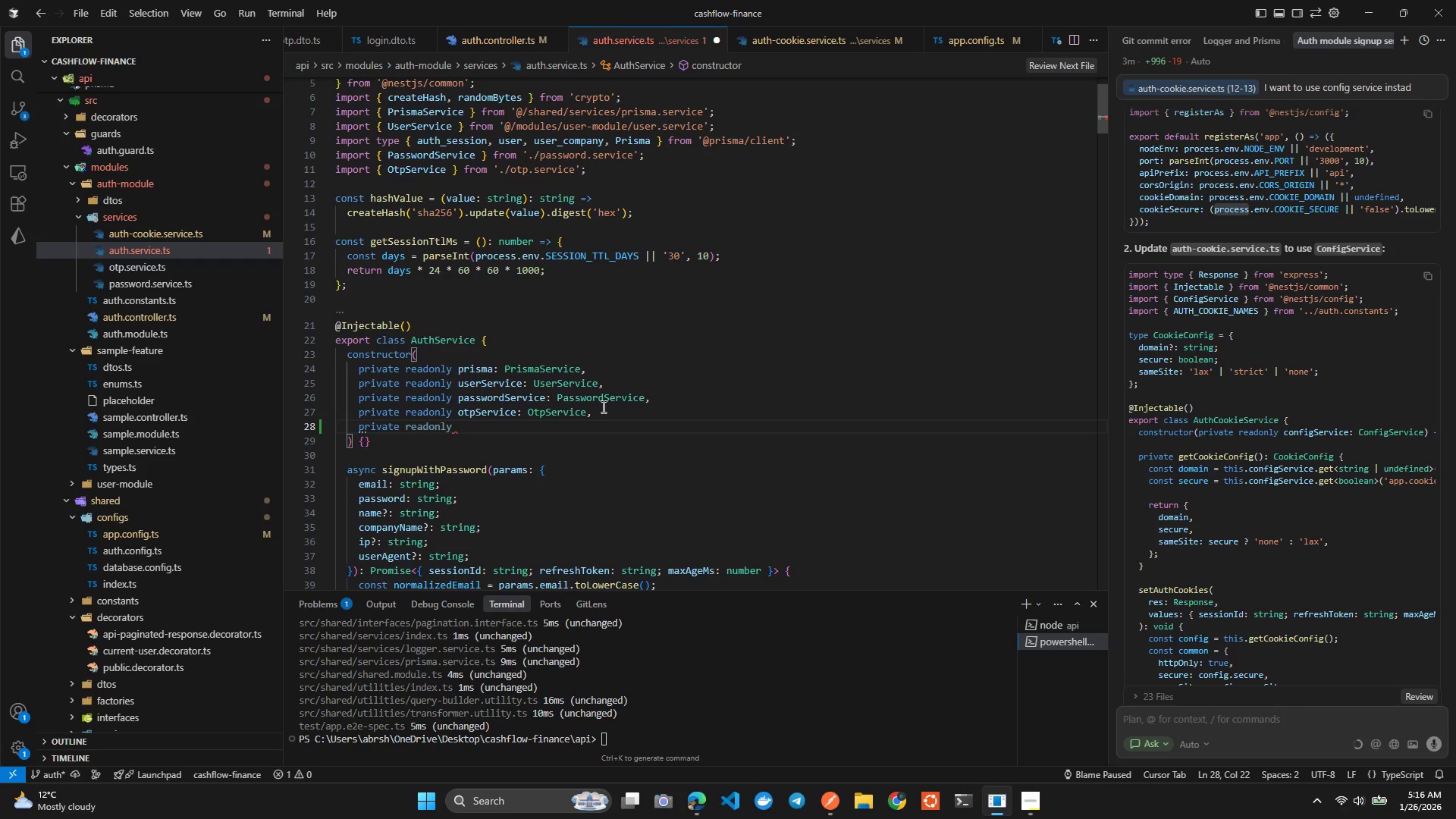 
key(Control+Tab)
 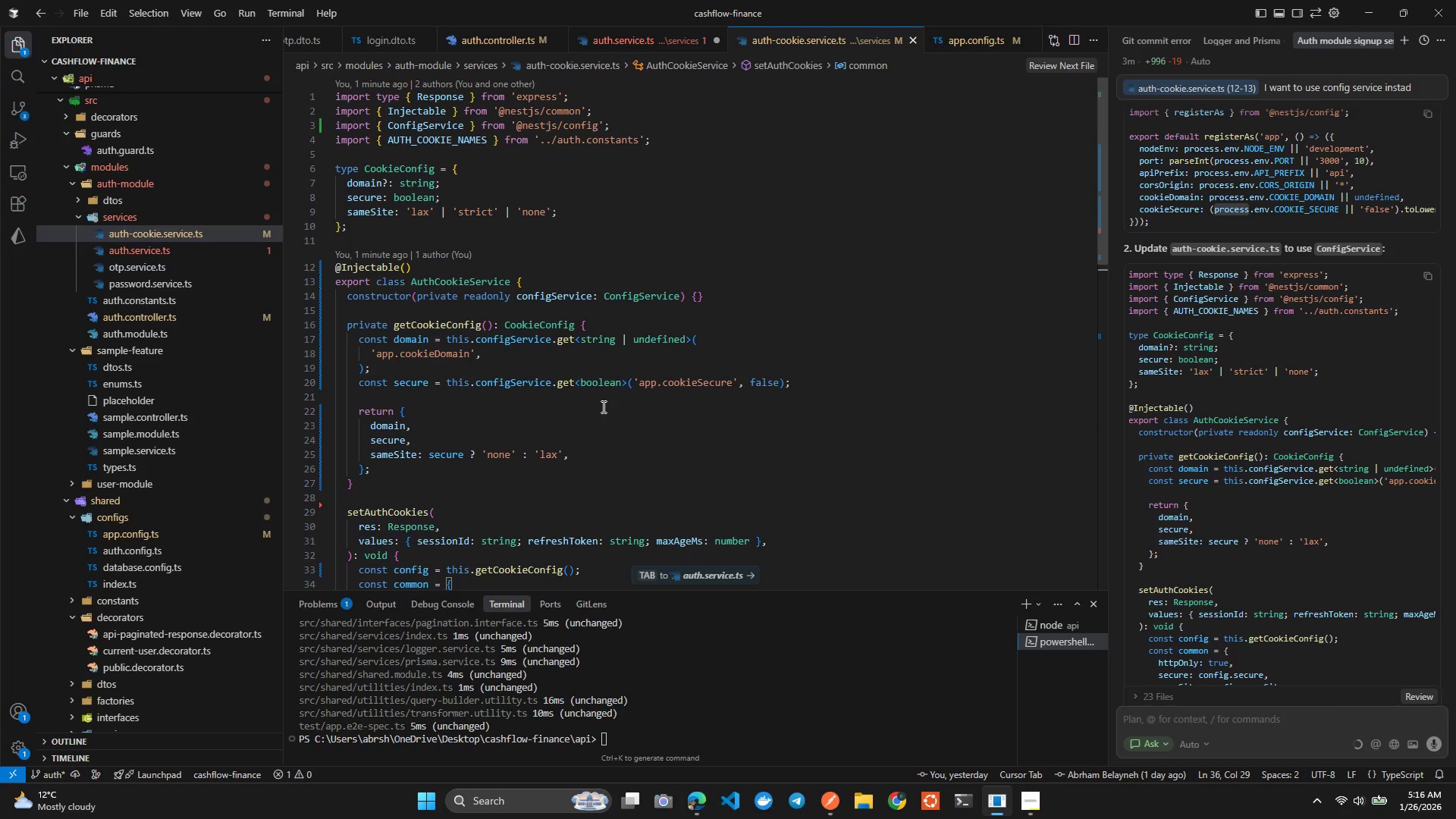 
wait(5.31)
 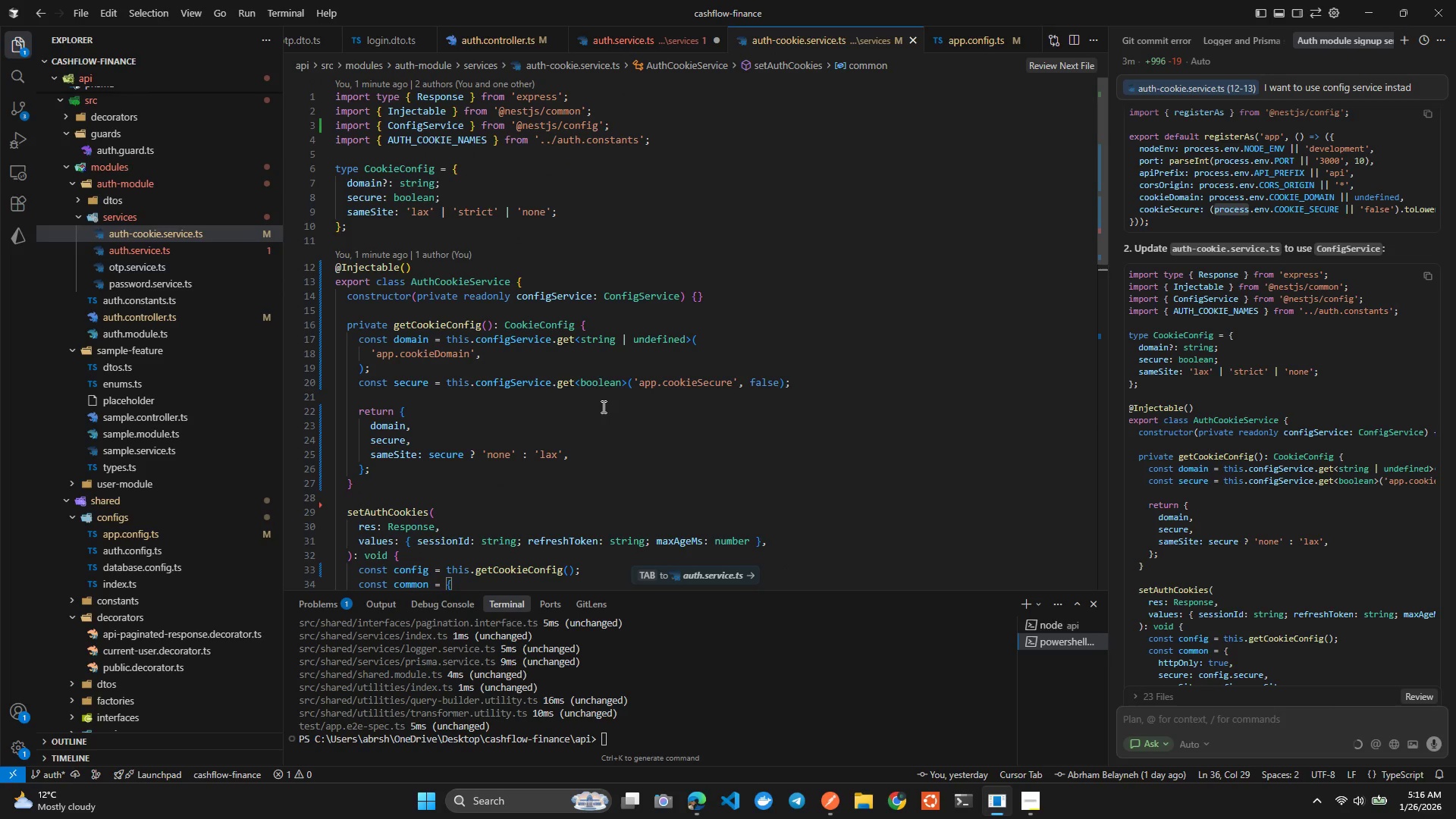 
key(Control+Tab)
 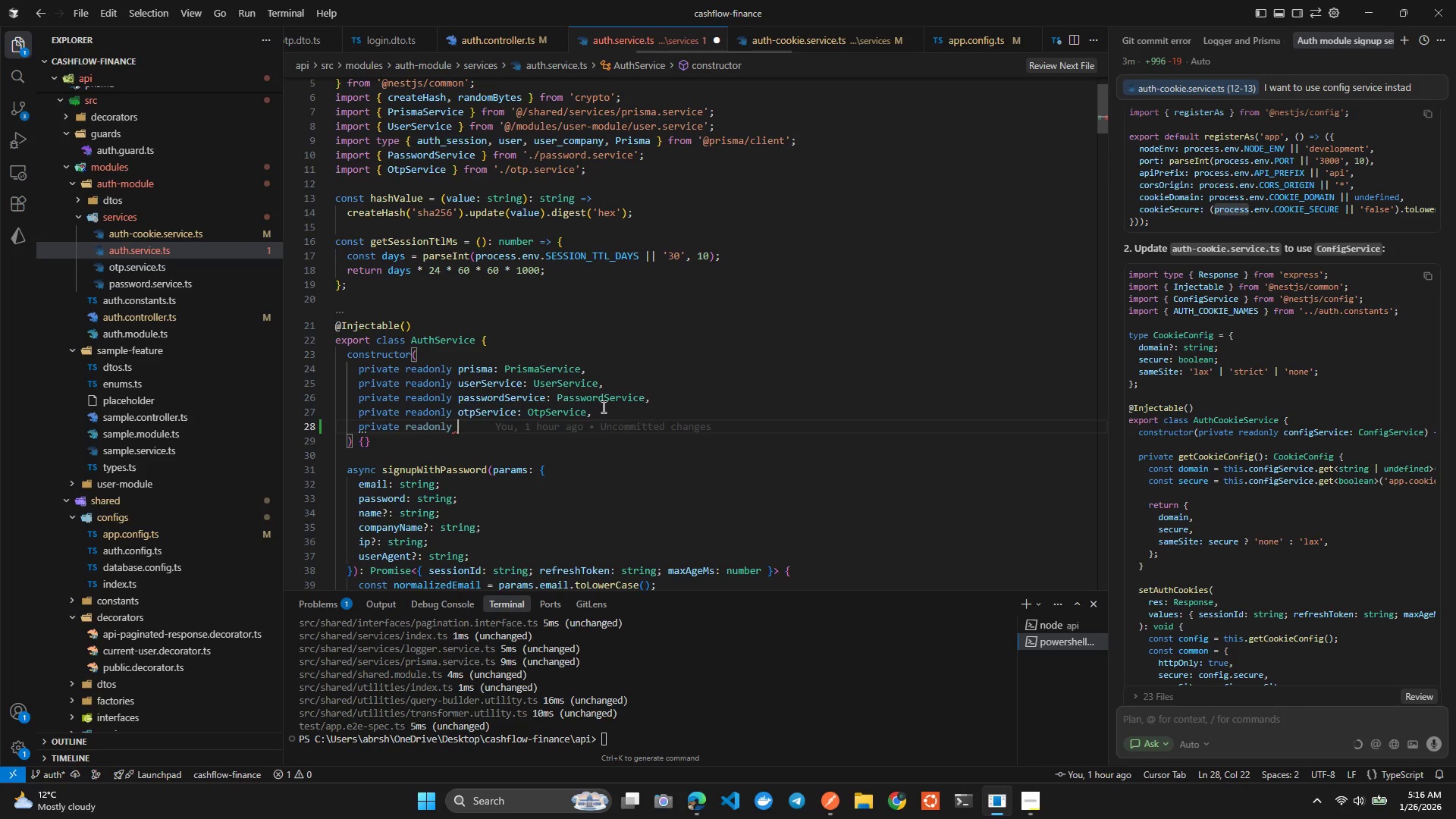 
key(Control+C)
 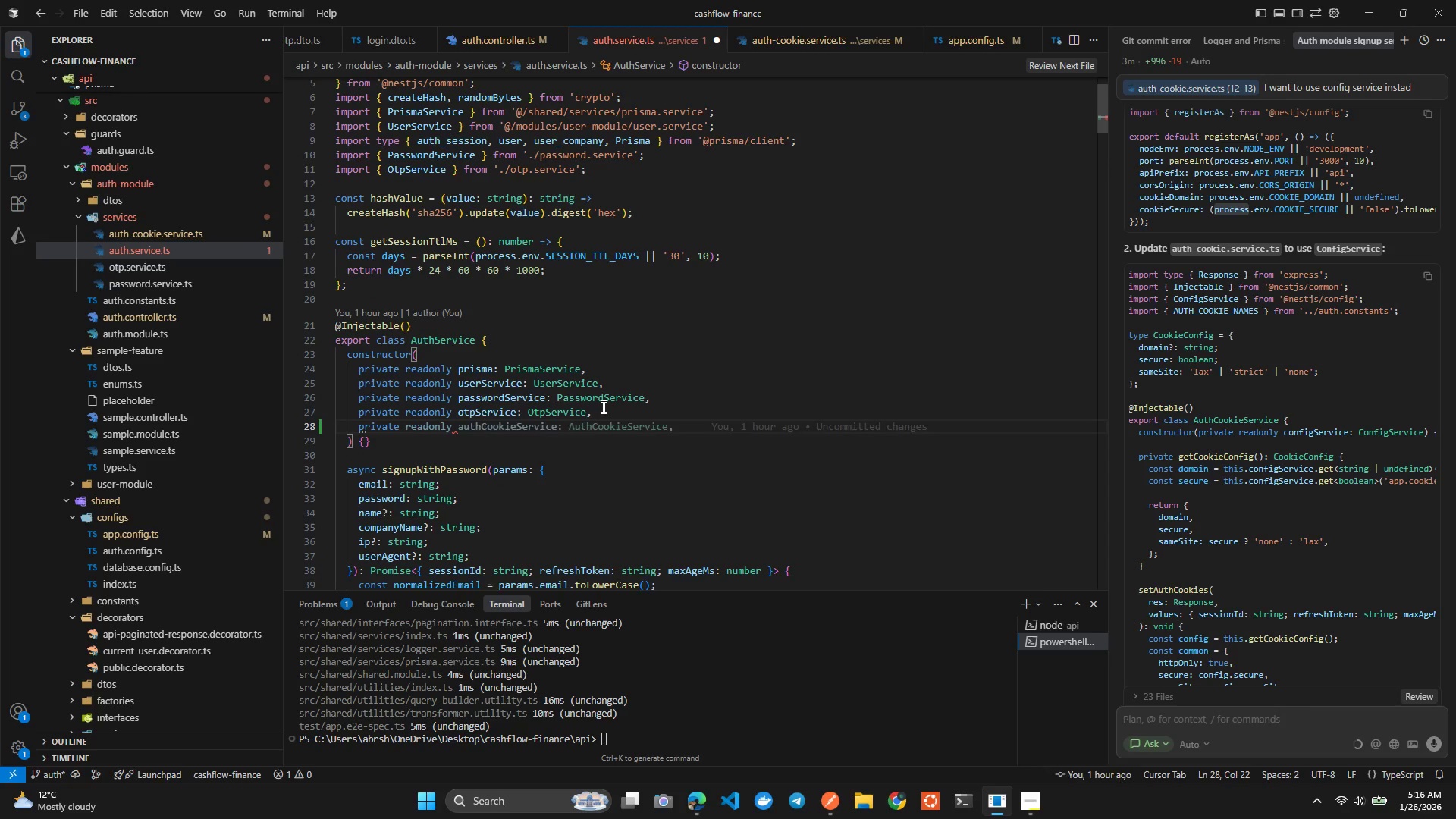 
key(Control+O)
 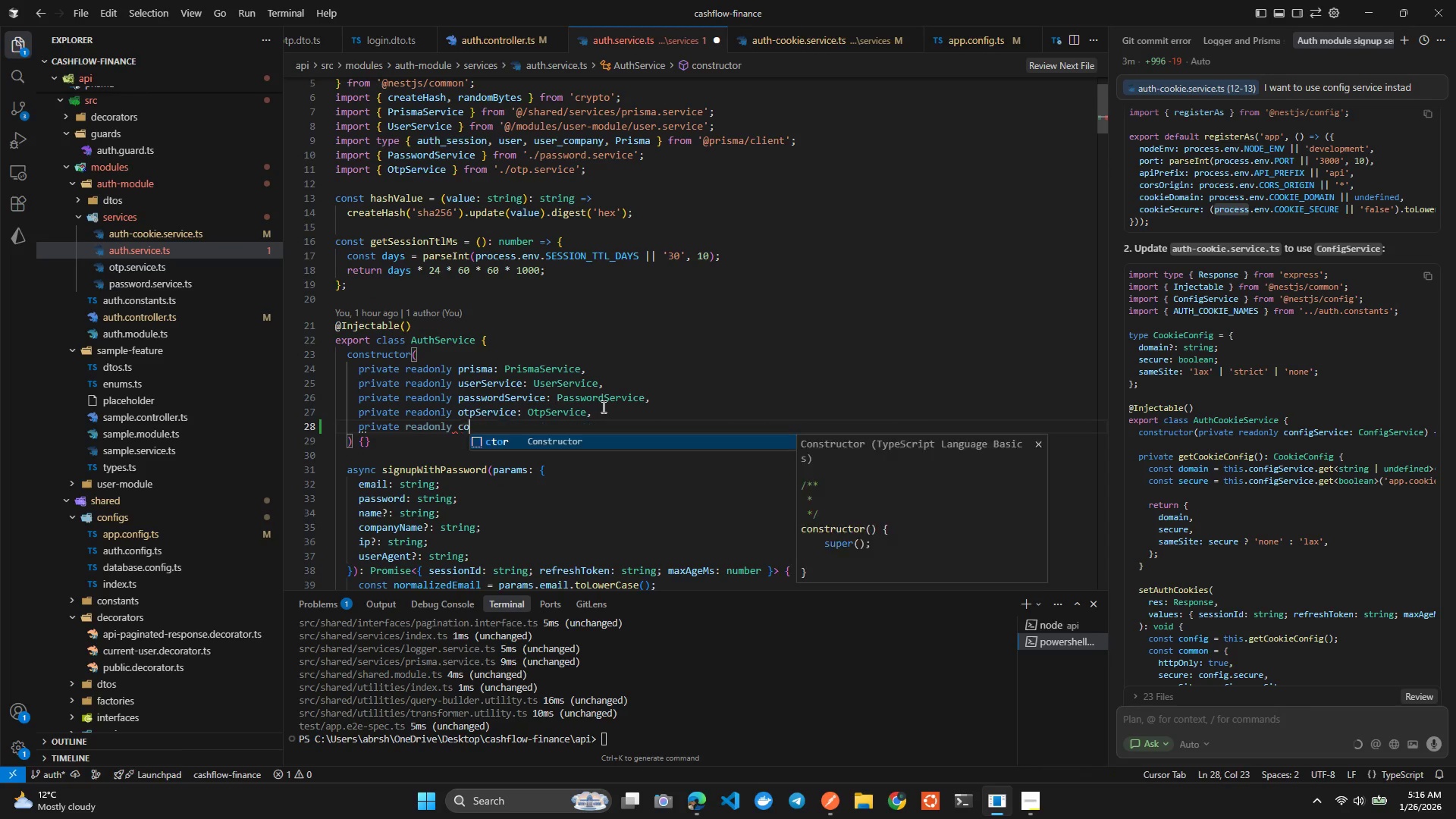 
key(Control+N)
 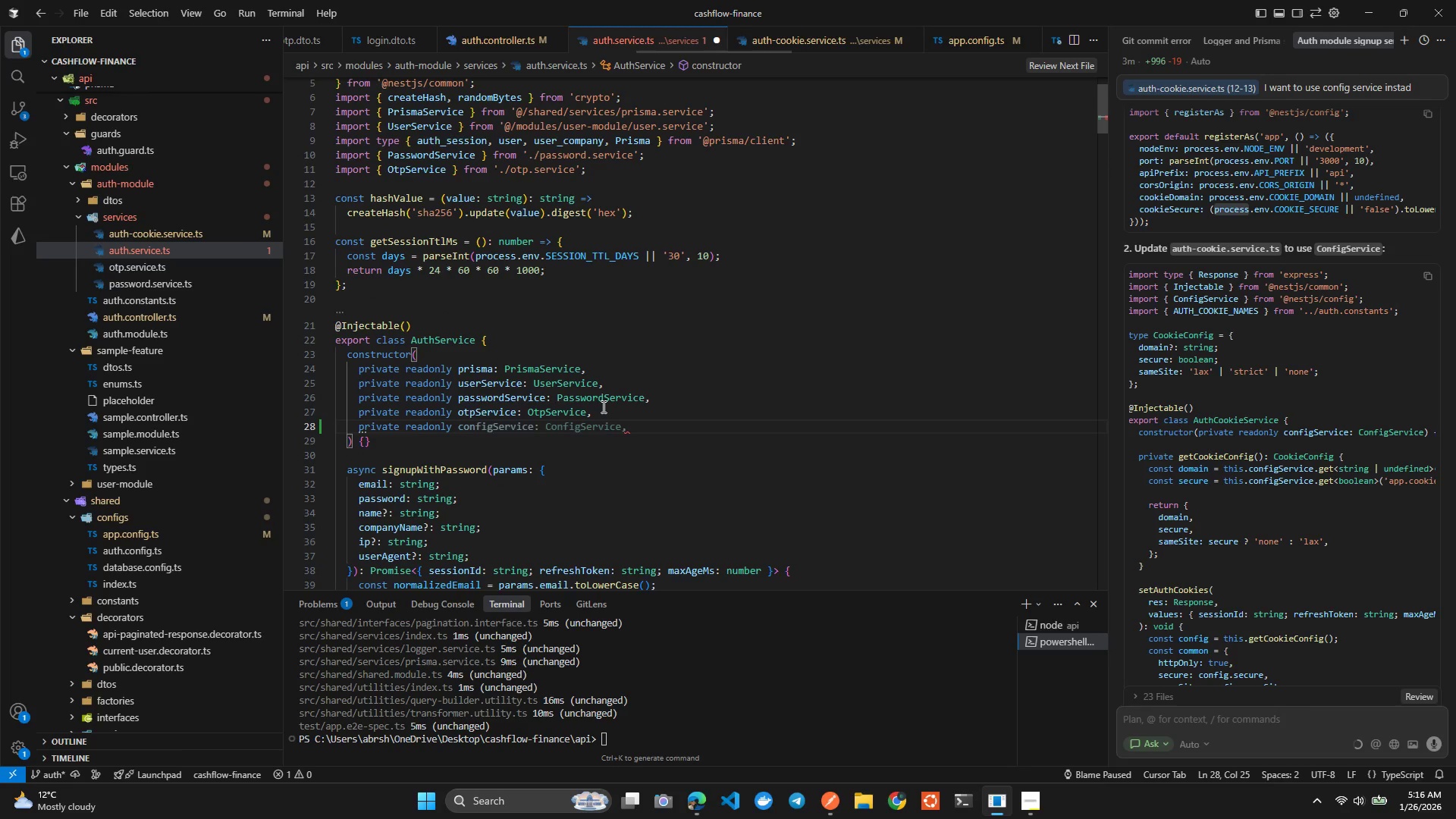 
key(Control+Tab)
 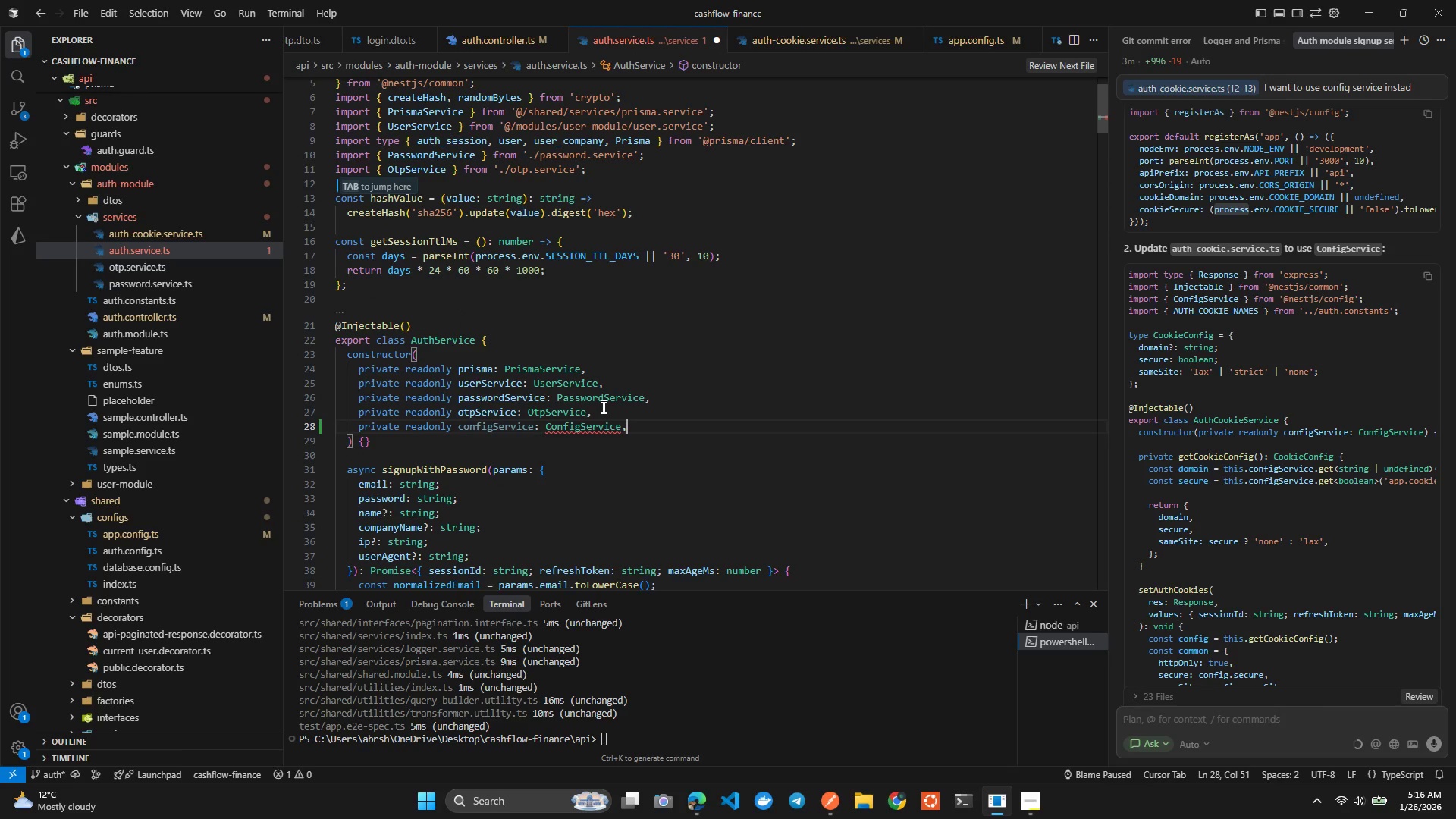 
key(Control+ArrowLeft)
 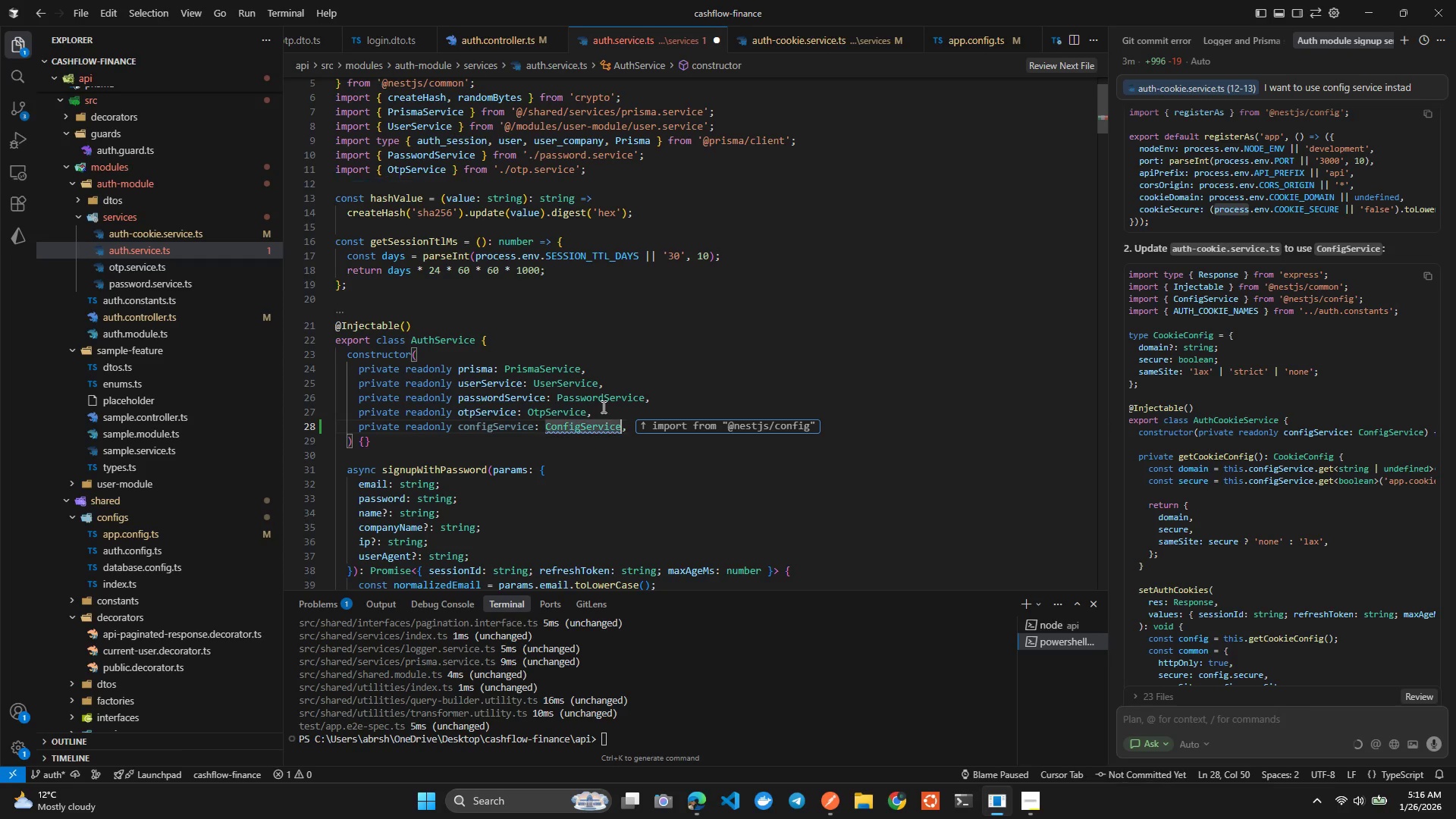 
key(Control+ControlLeft)
 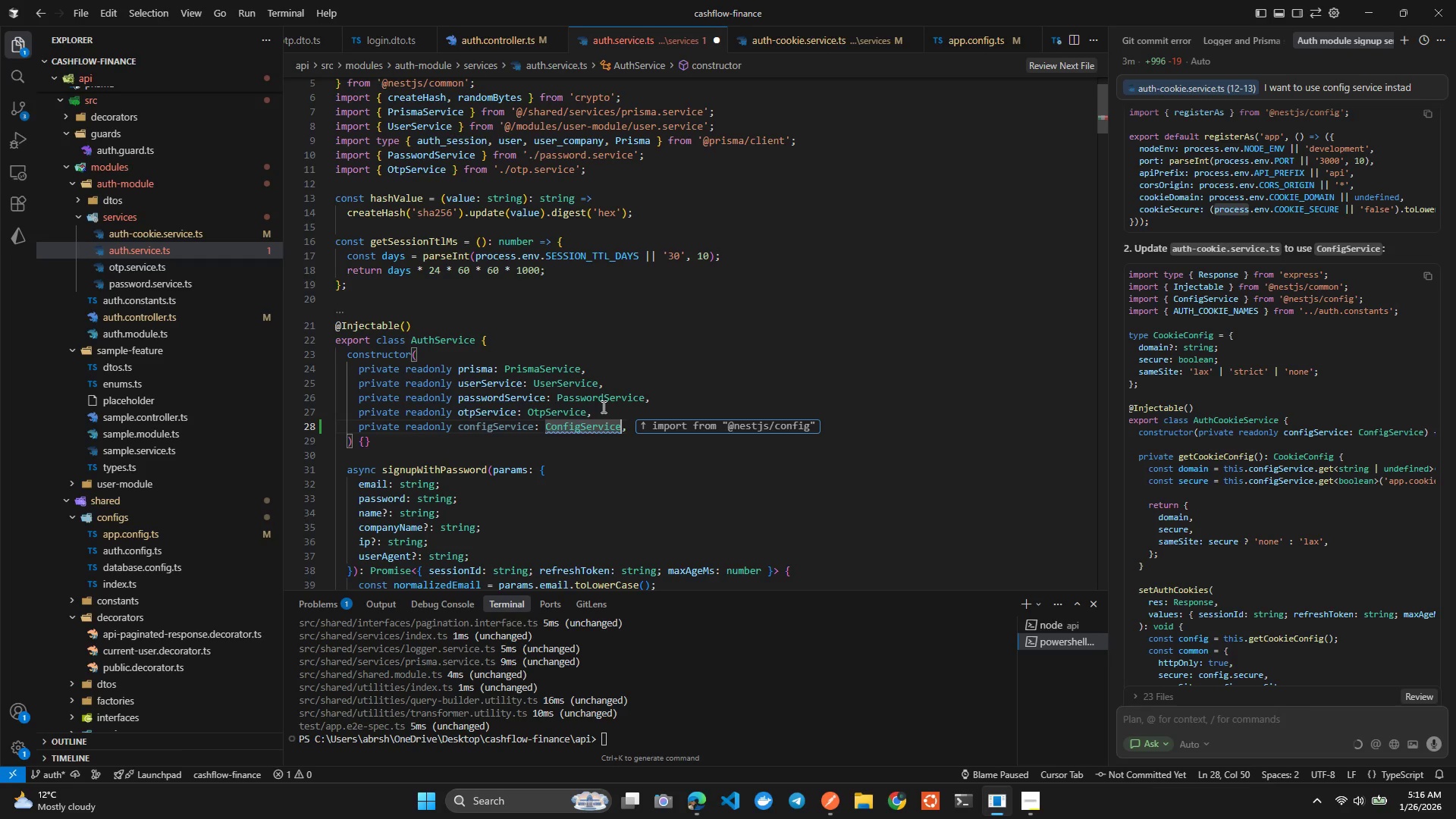 
key(Control+Space)
 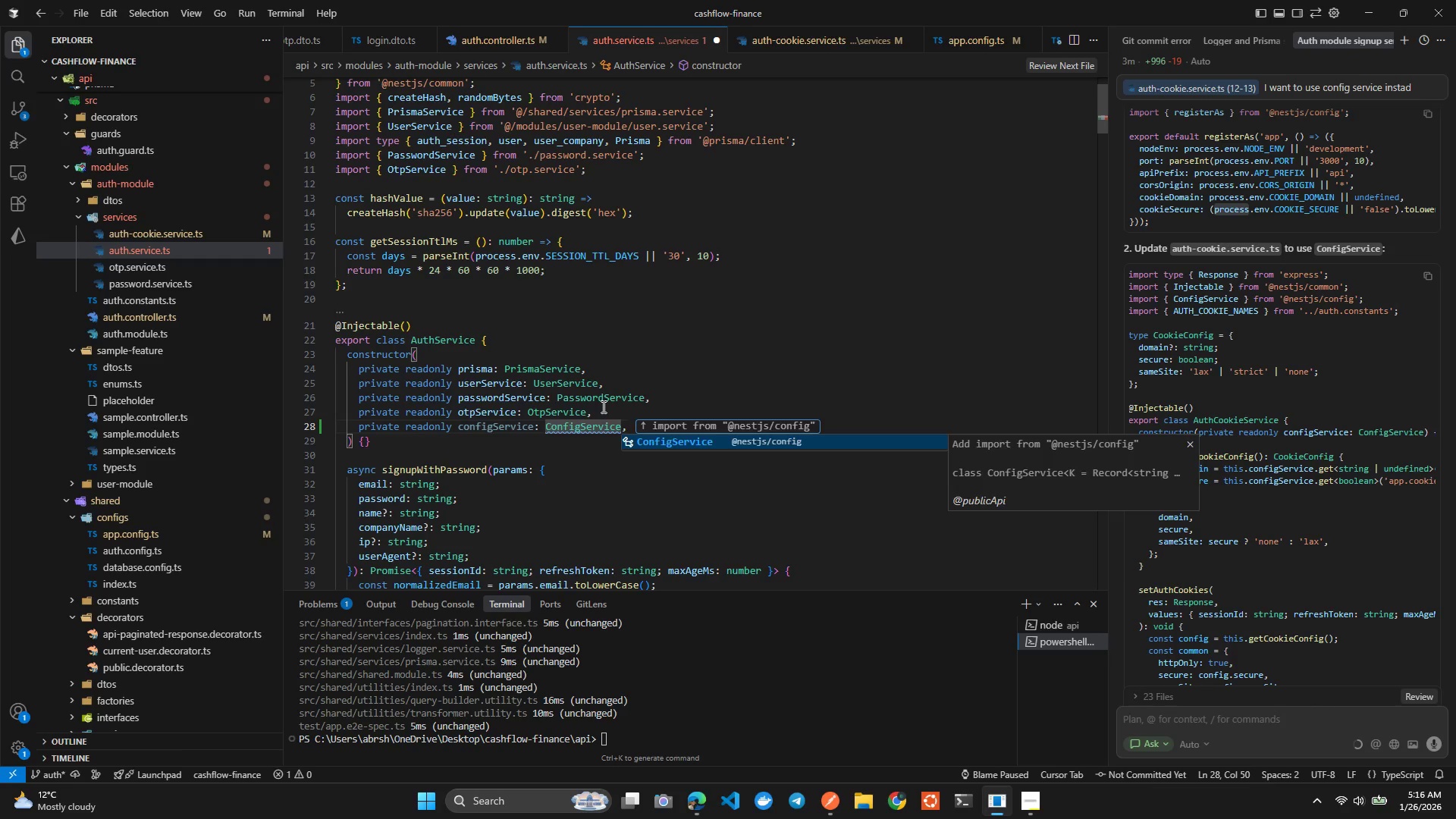 
key(Enter)
 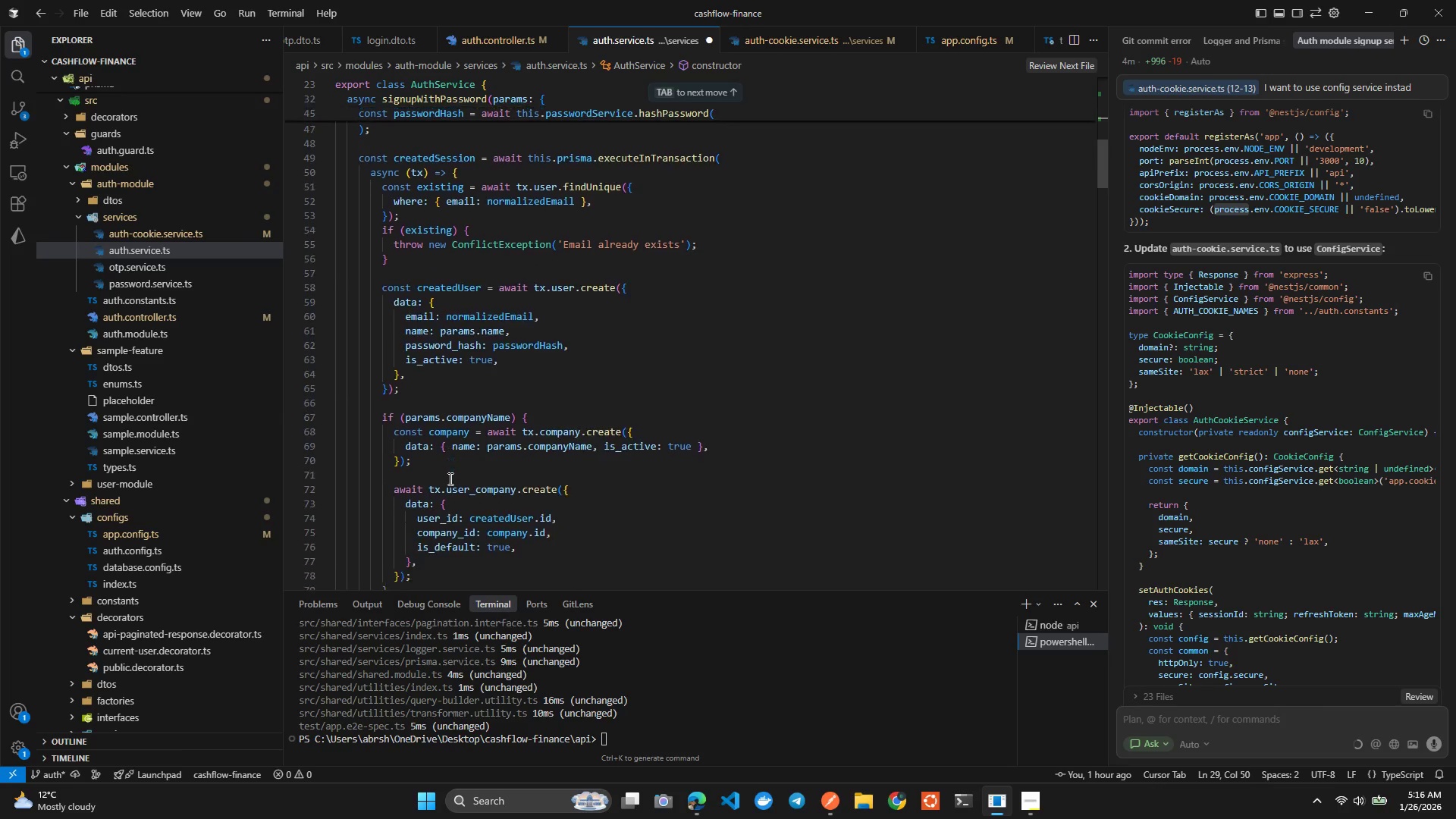 
wait(13.89)
 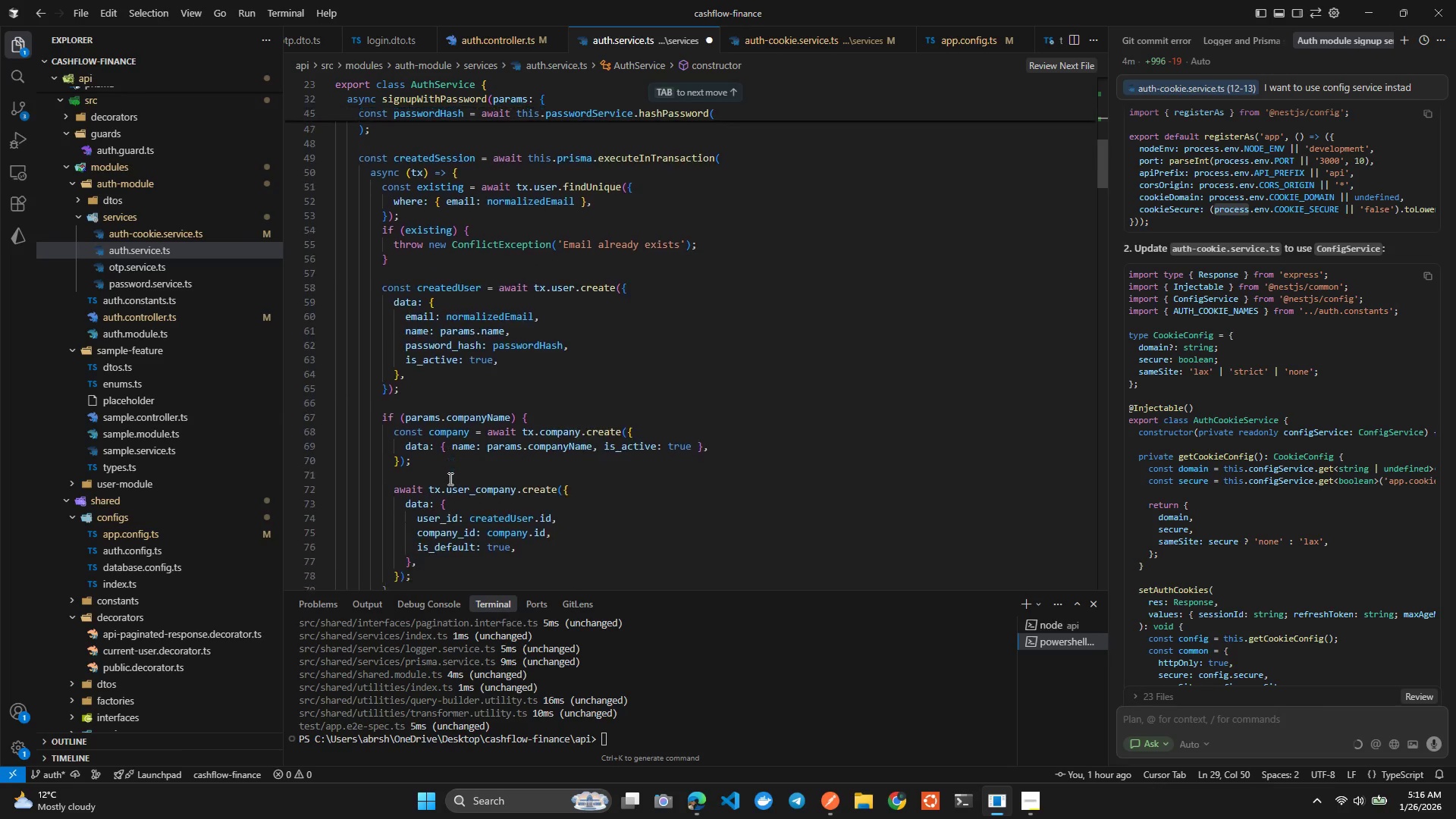 
left_click([471, 475])
 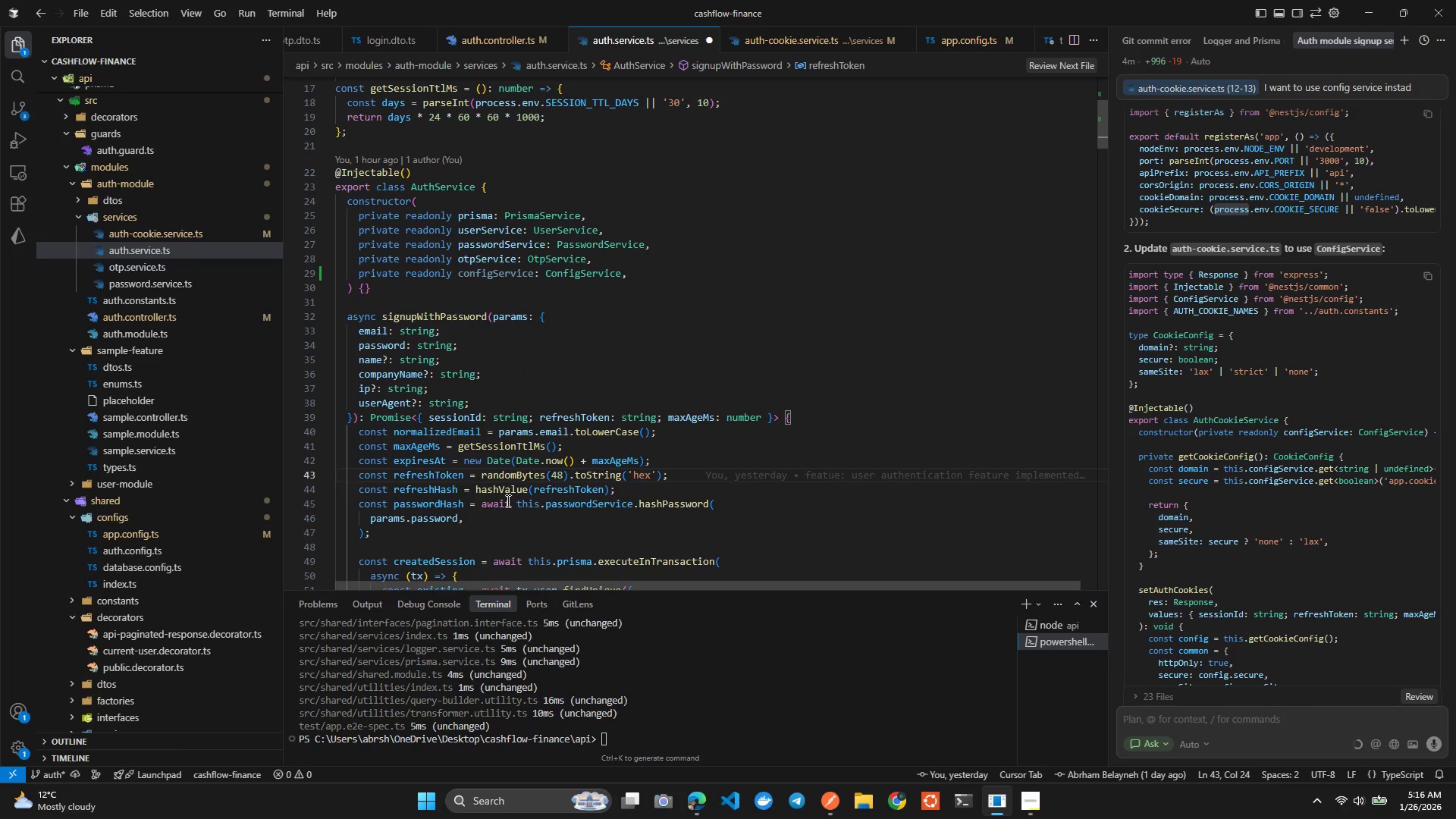 
left_click([517, 507])
 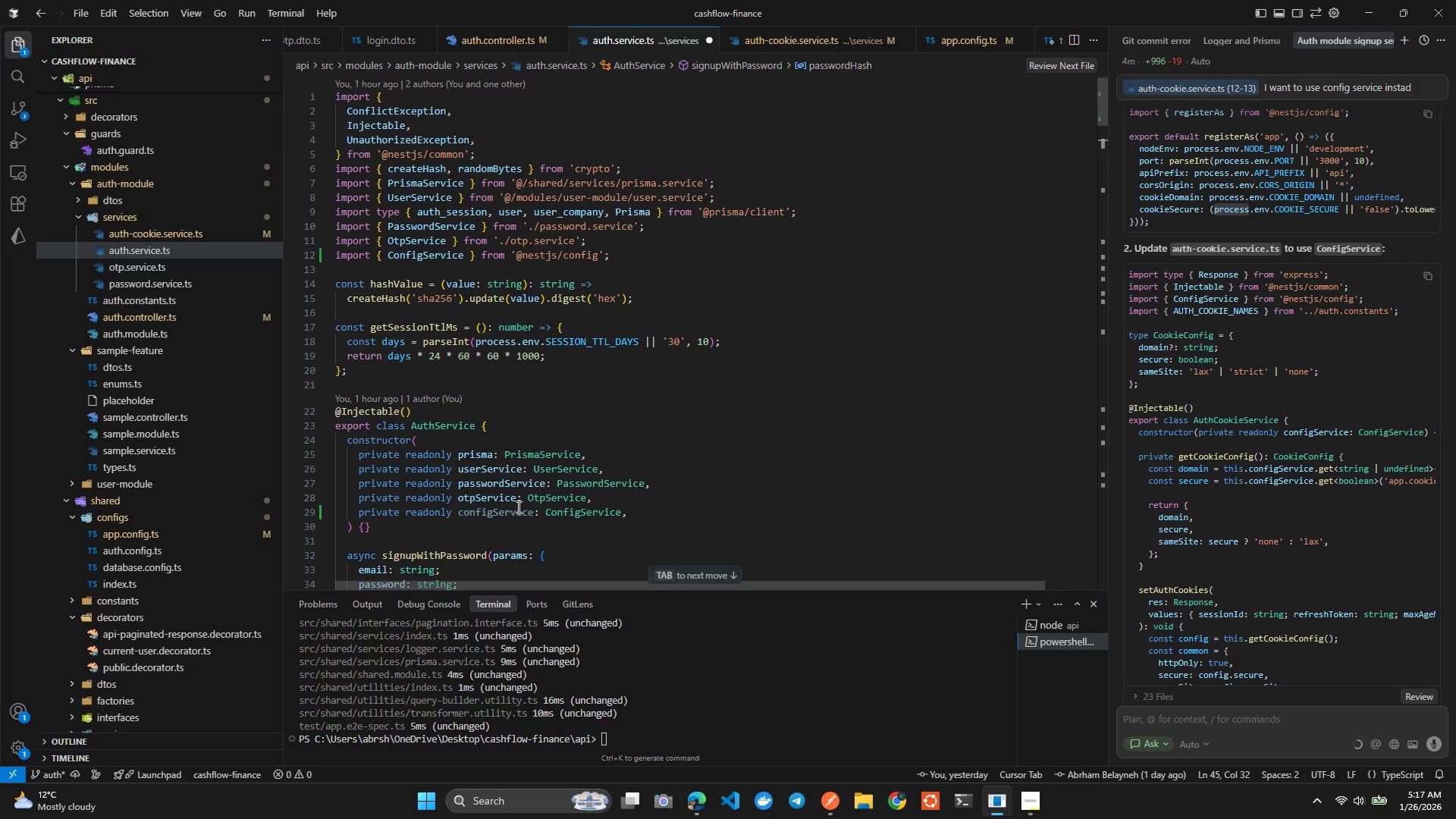 
wait(6.66)
 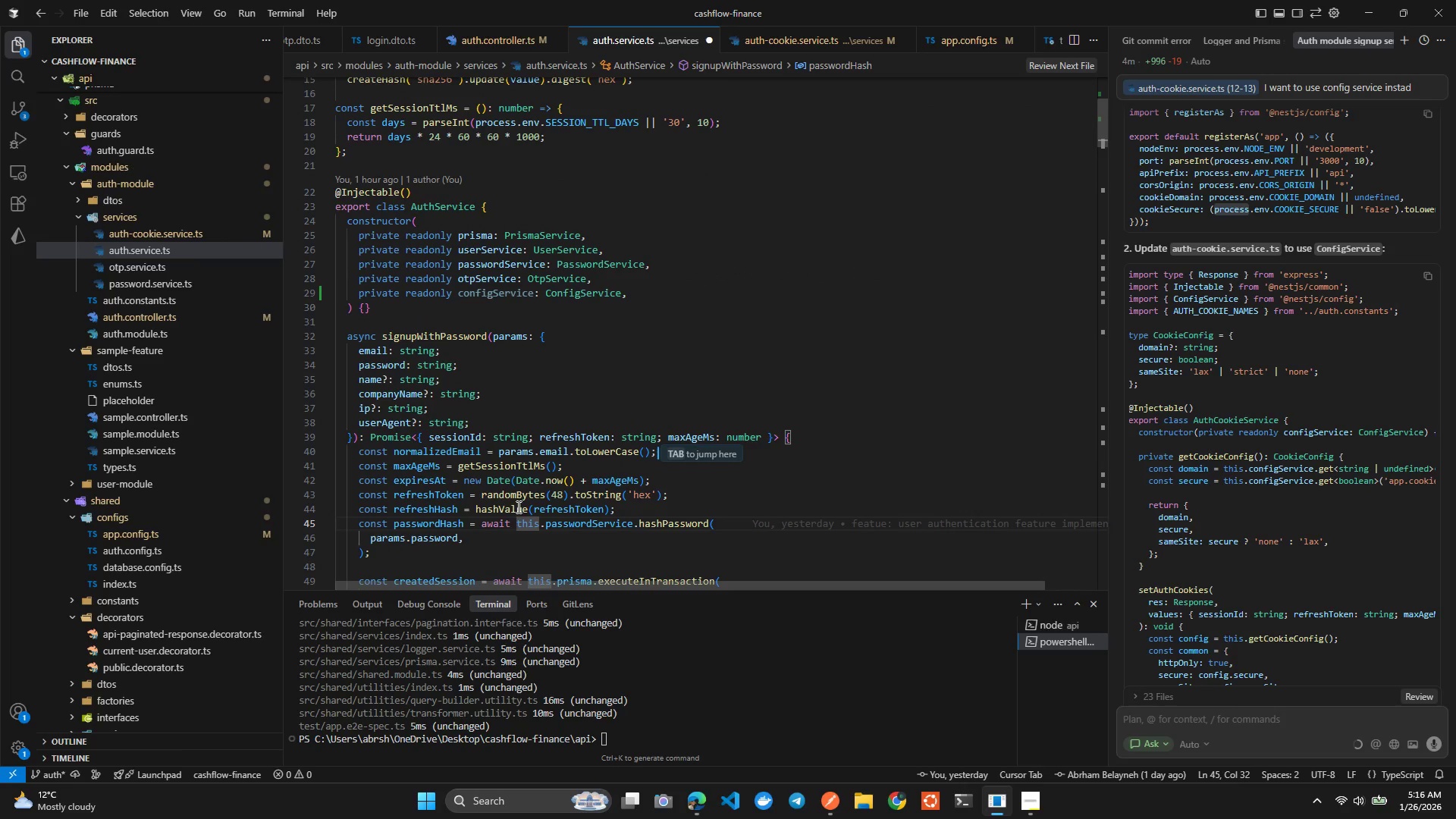 
left_click([373, 357])
 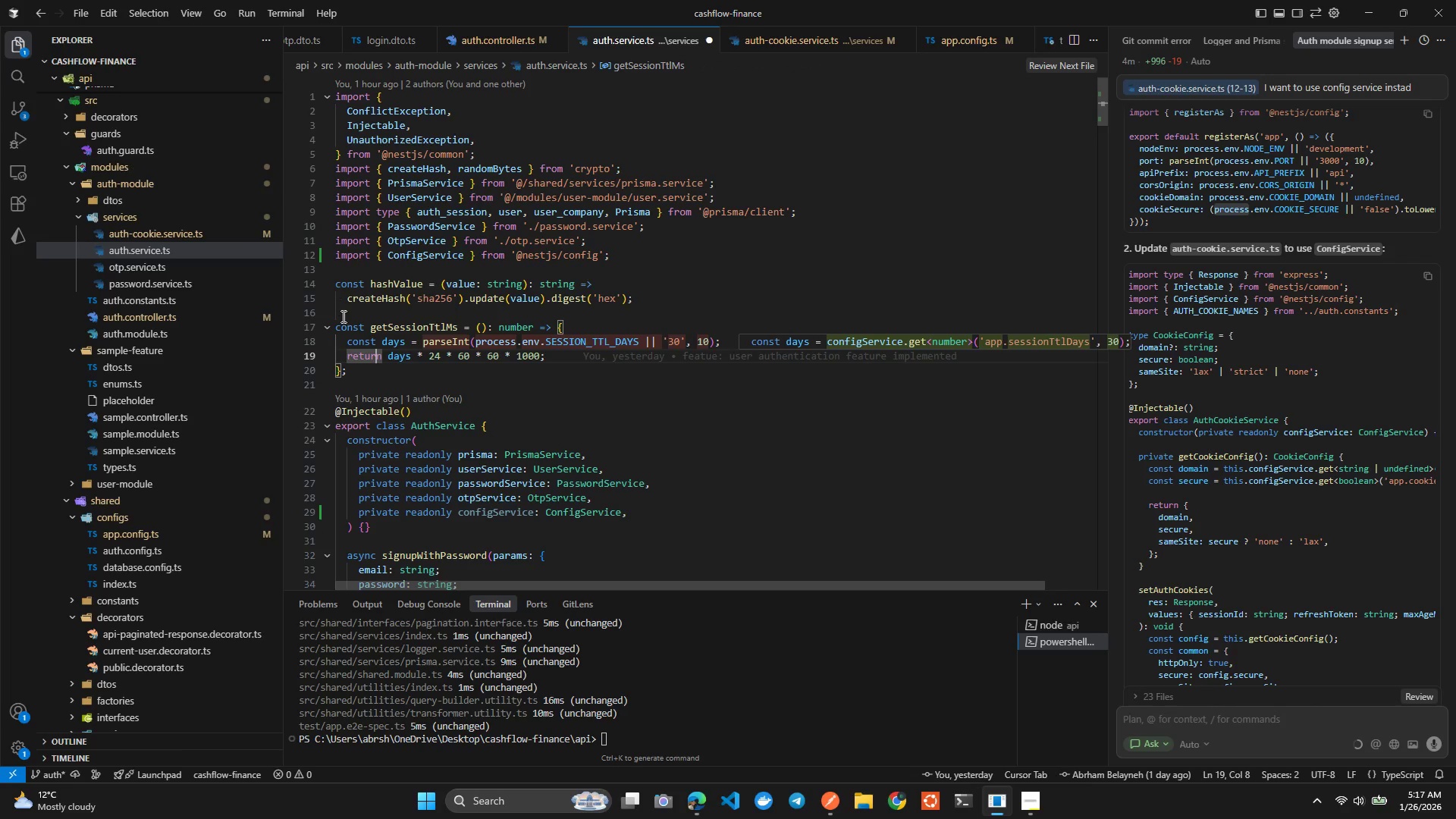 
wait(5.38)
 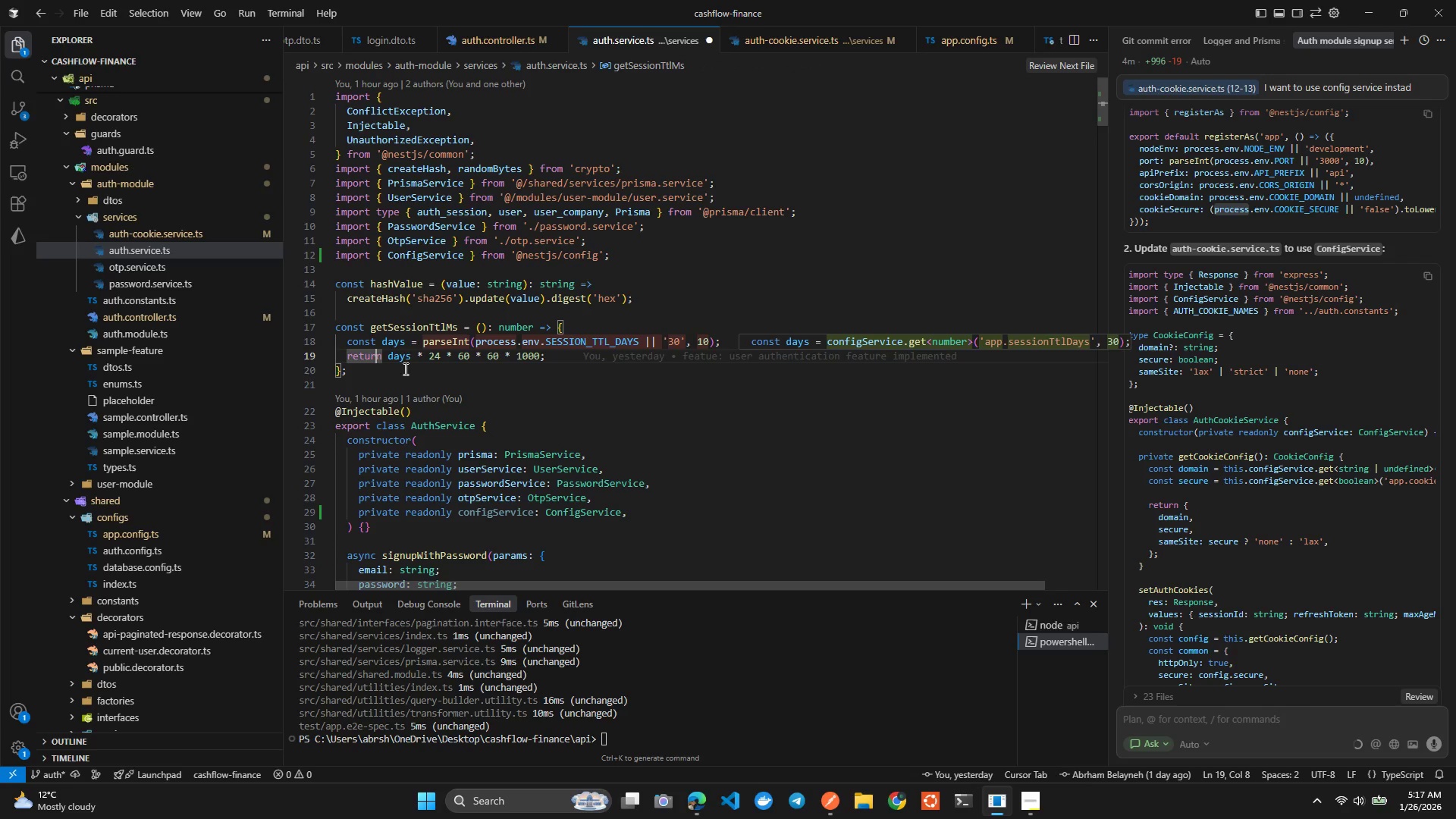 
left_click_drag(start_coordinate=[359, 369], to_coordinate=[326, 330])
 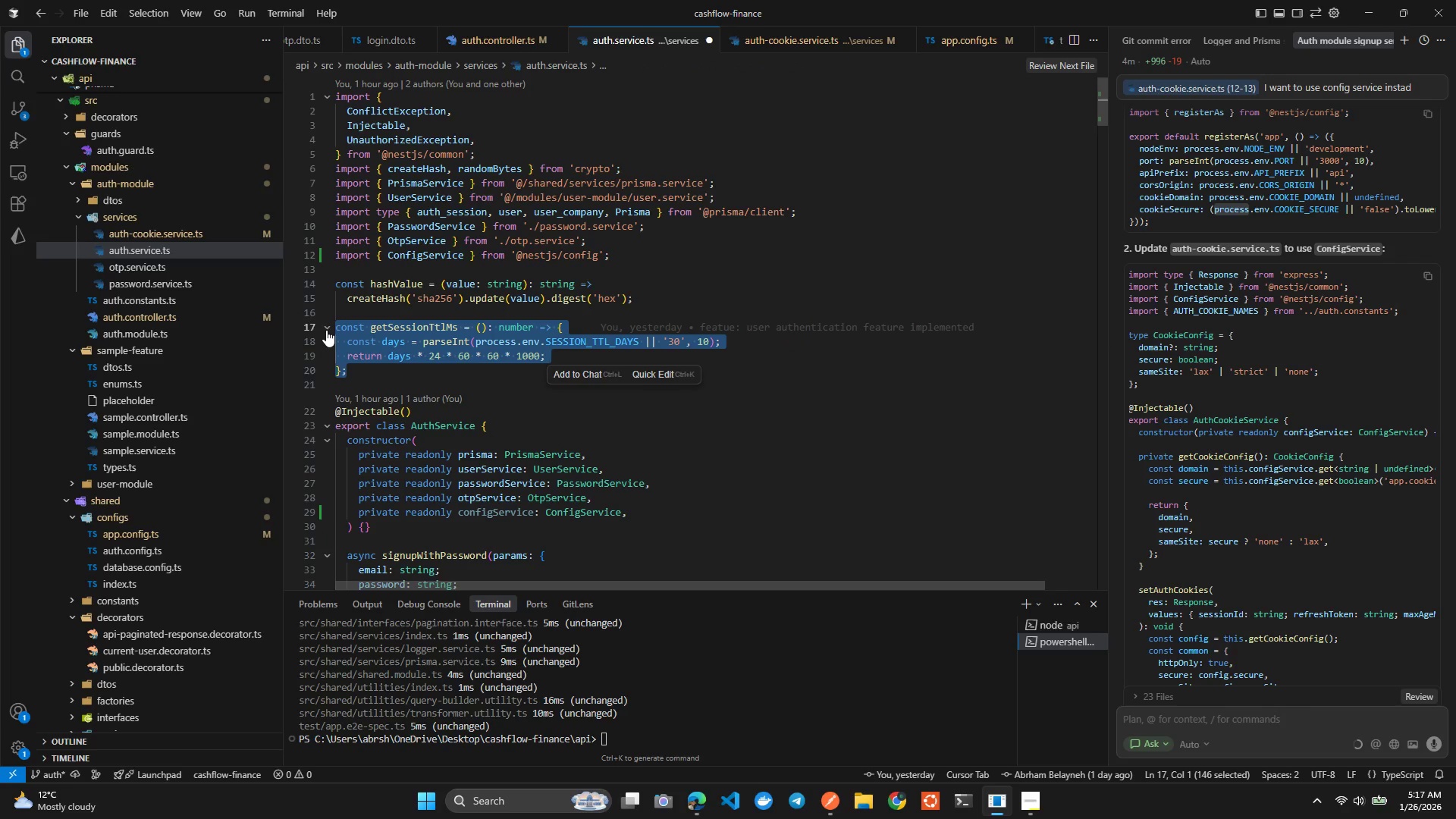 
hold_key(key=ControlLeft, duration=0.45)
 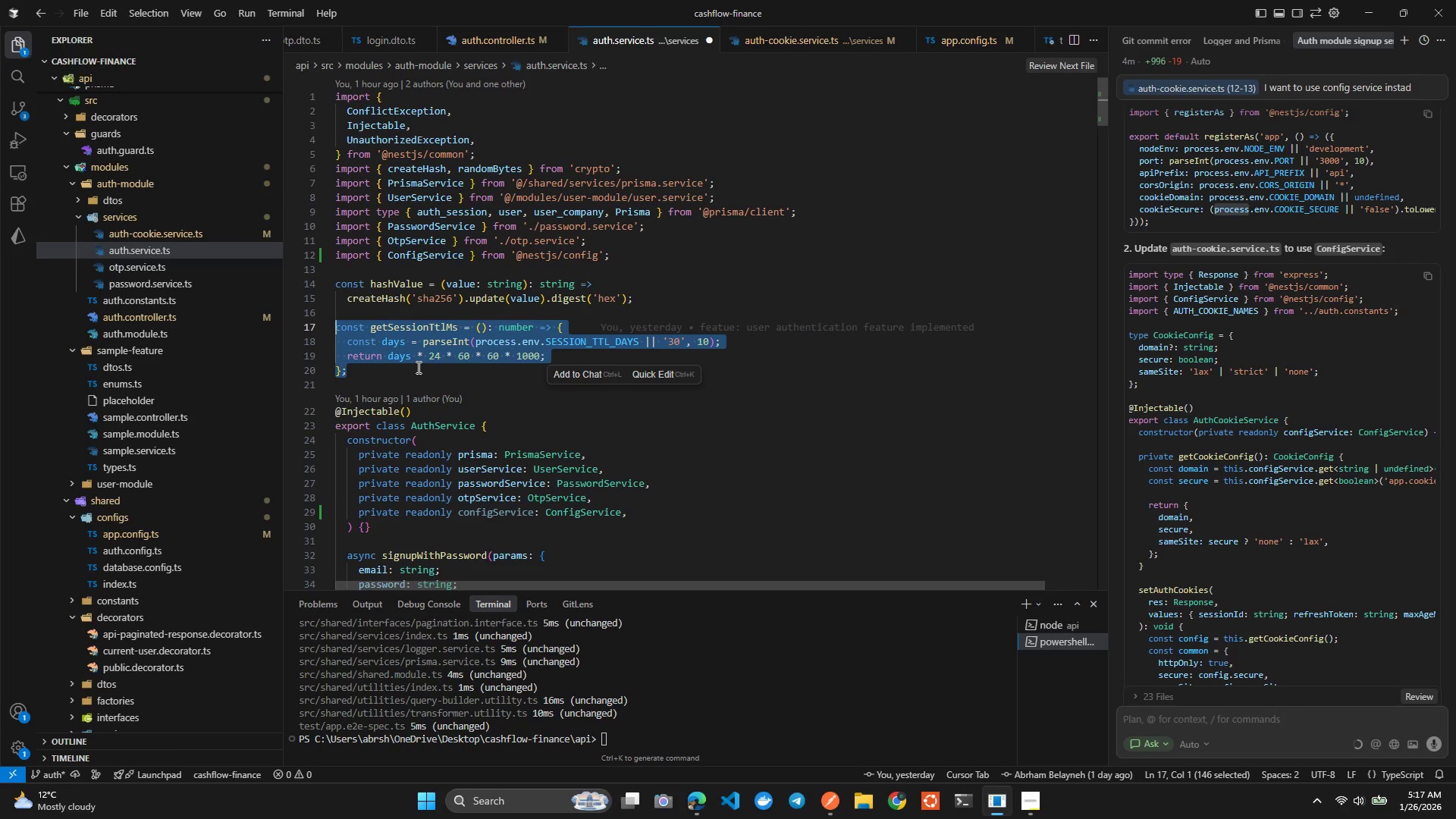 
key(Control+X)
 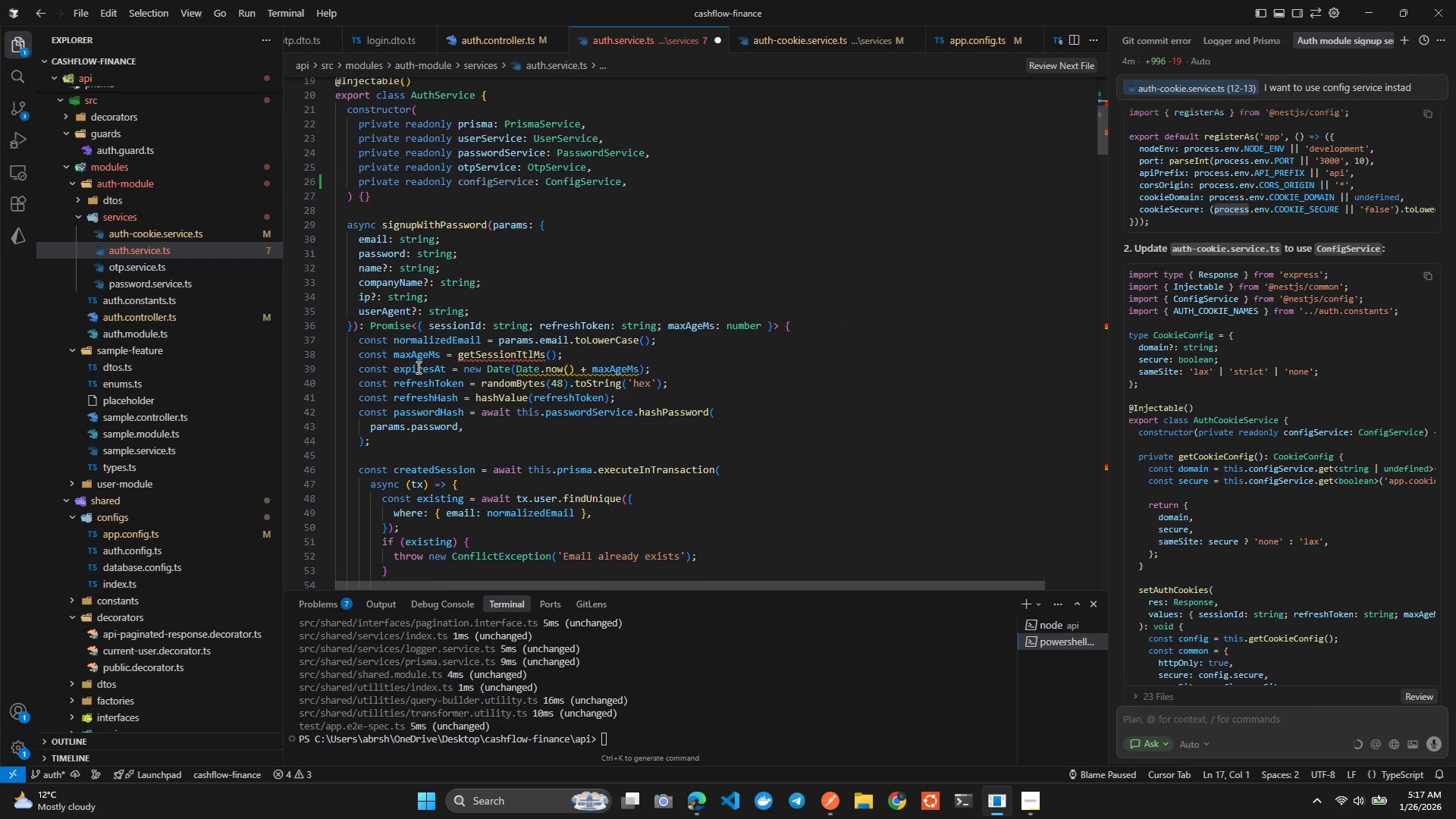 
wait(8.45)
 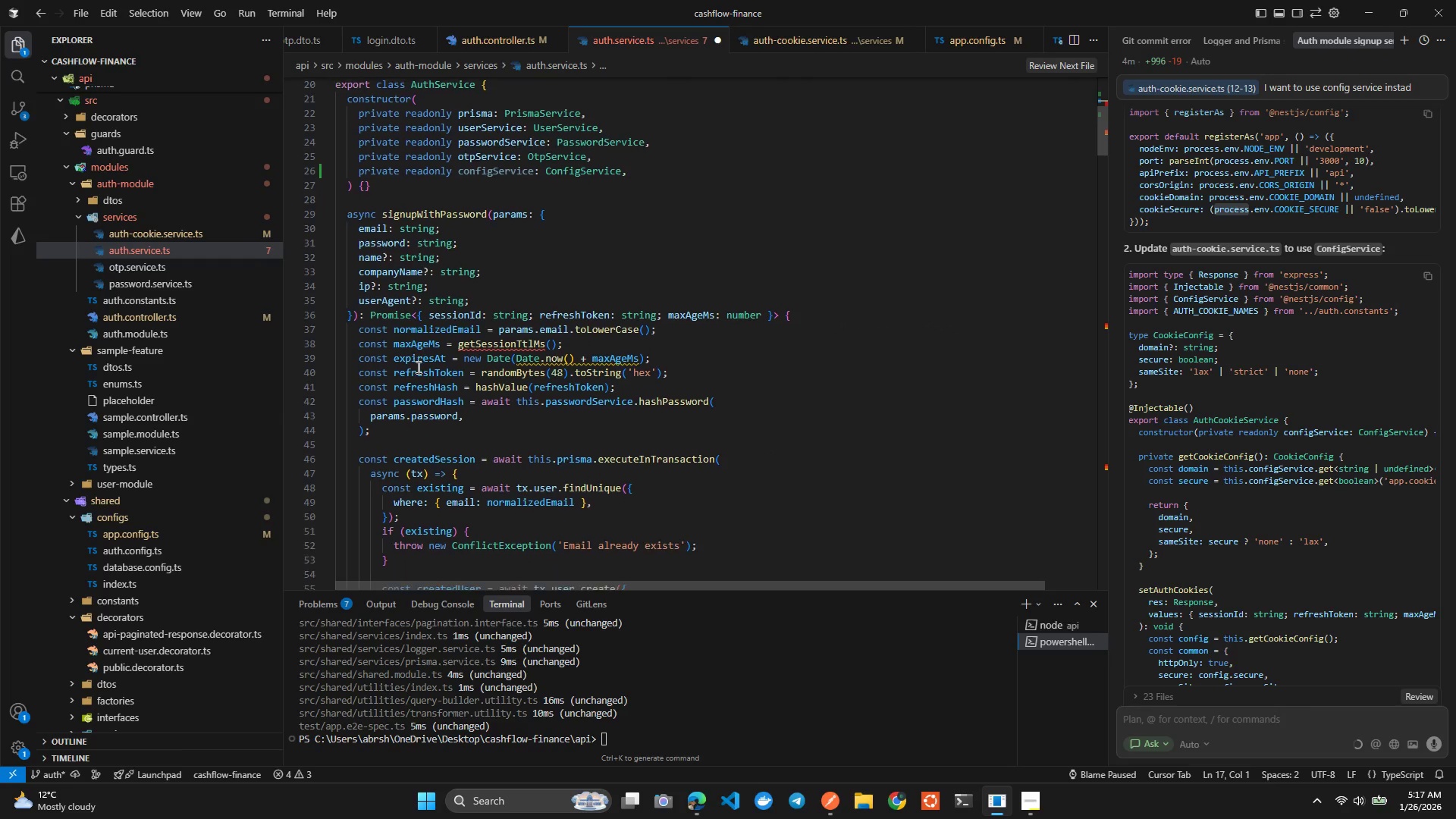 
key(Control+Z)
 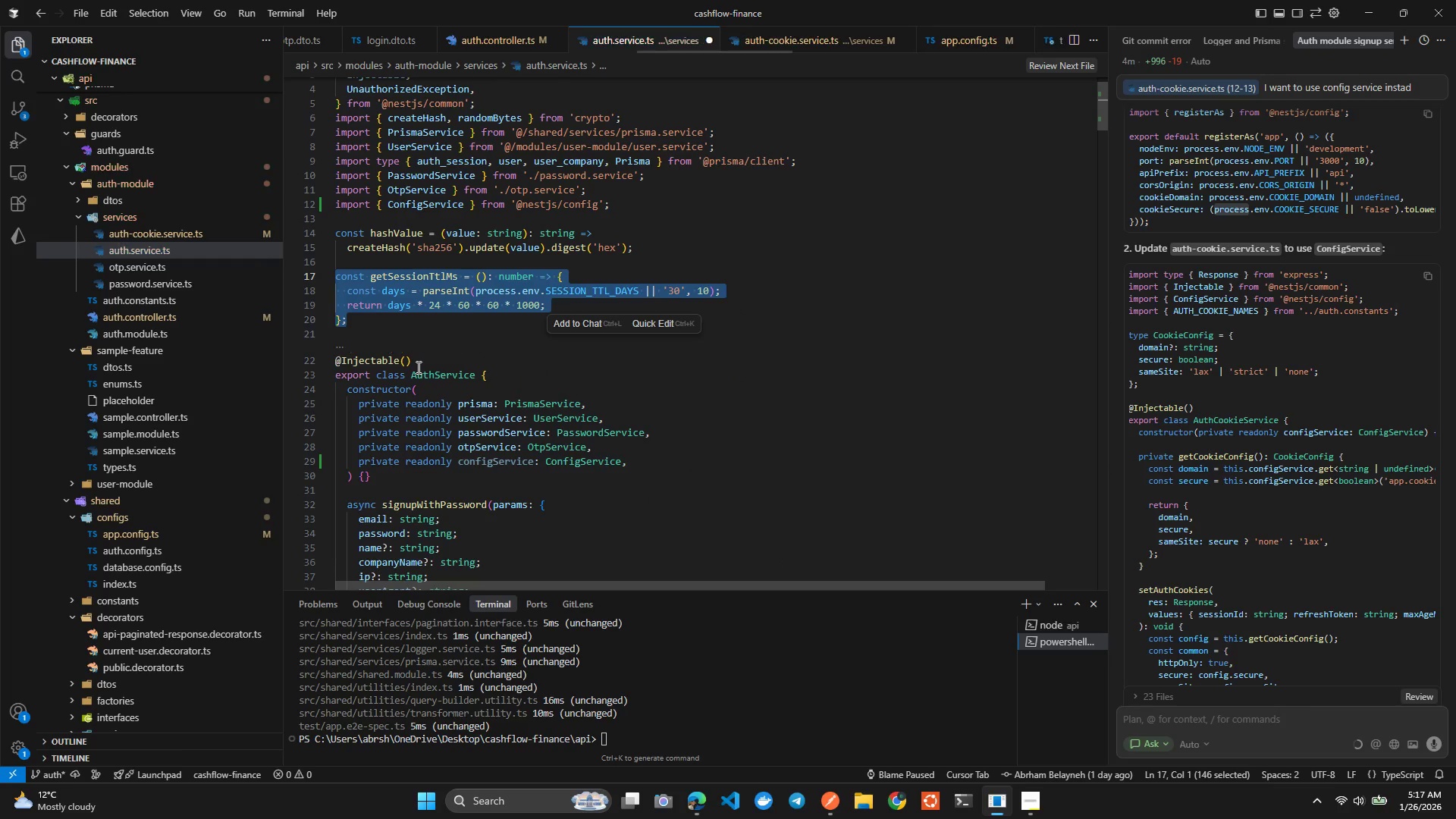 
key(Control+X)
 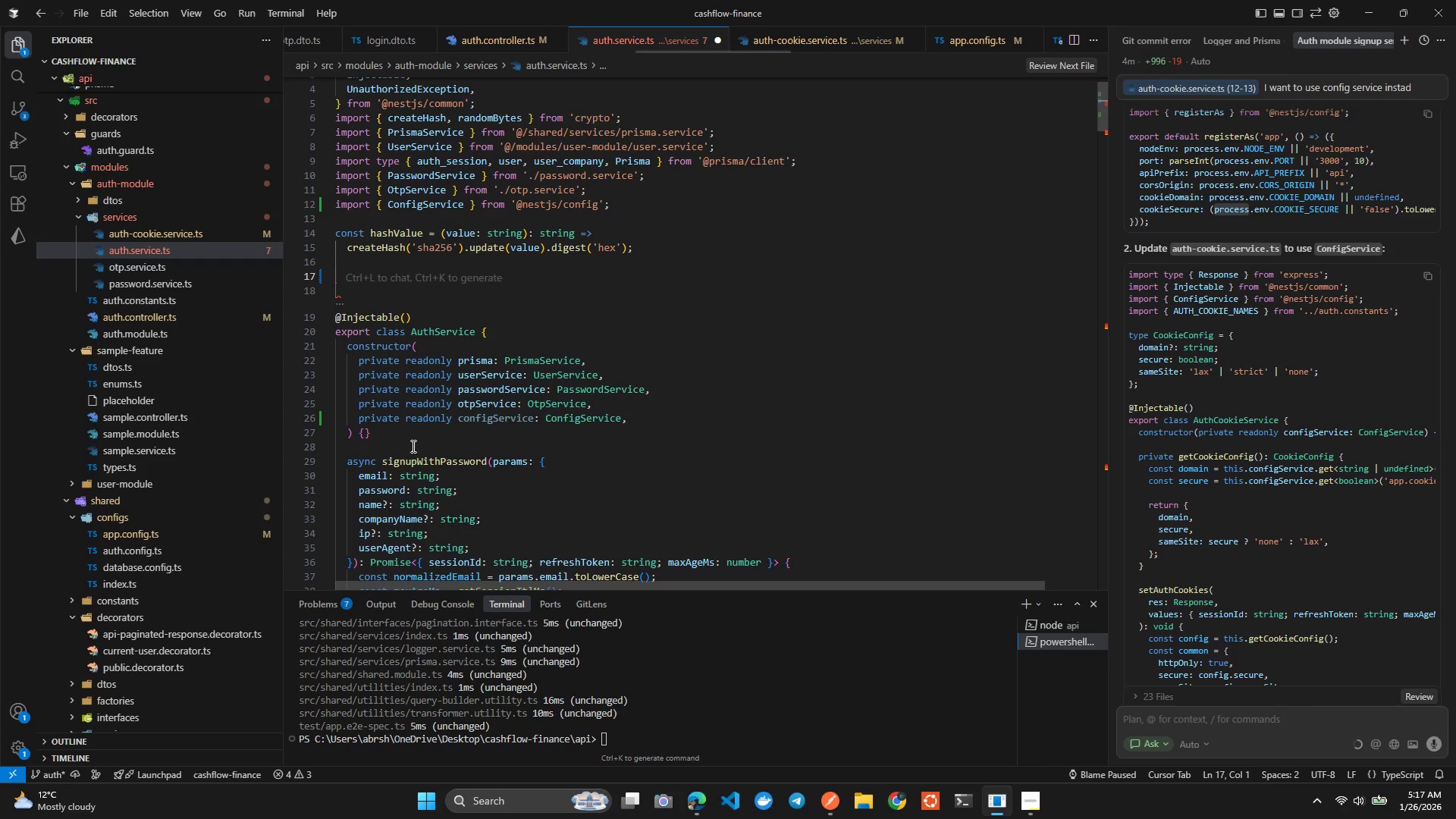 
left_click([410, 462])
 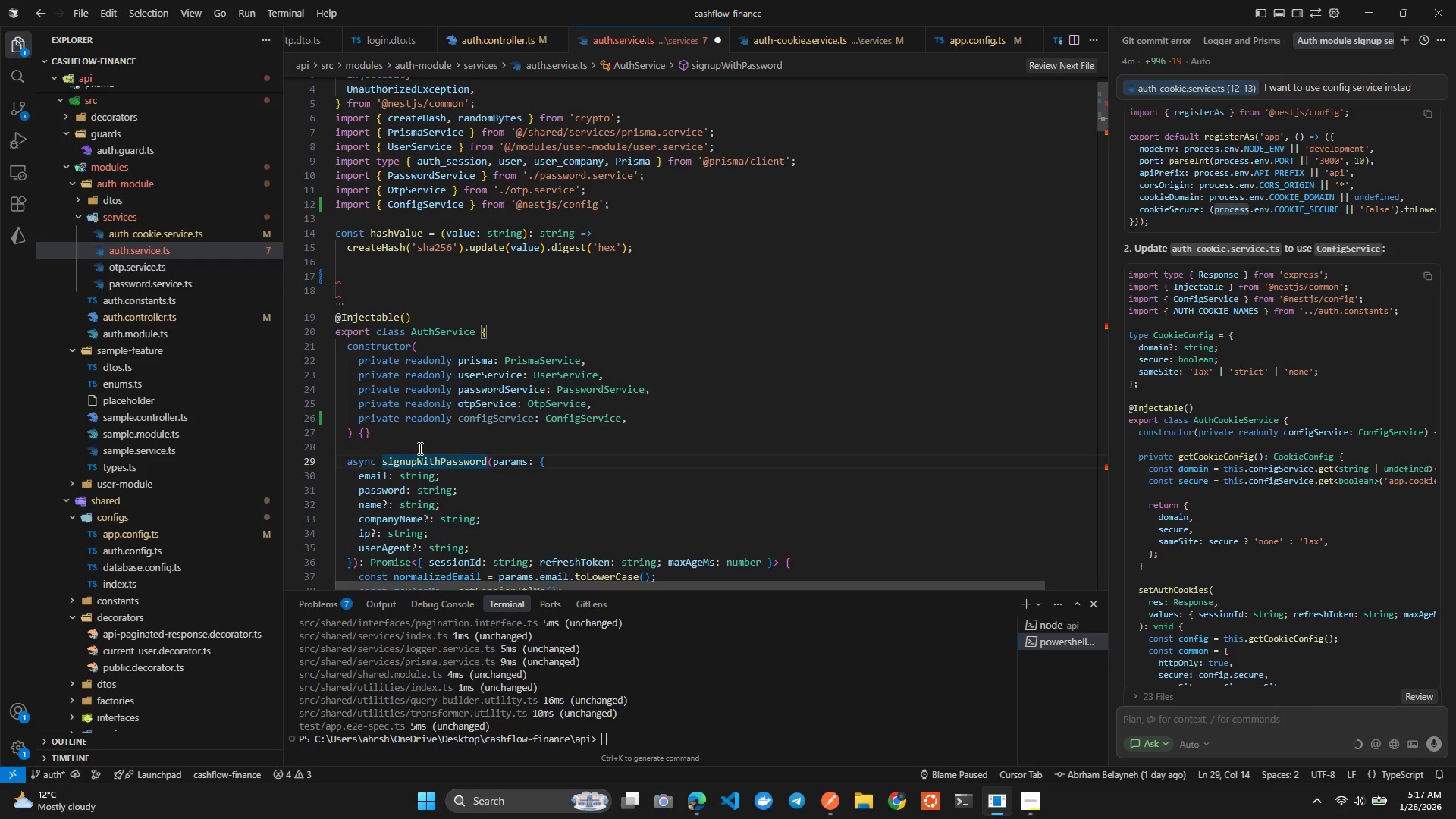 
left_click([419, 448])
 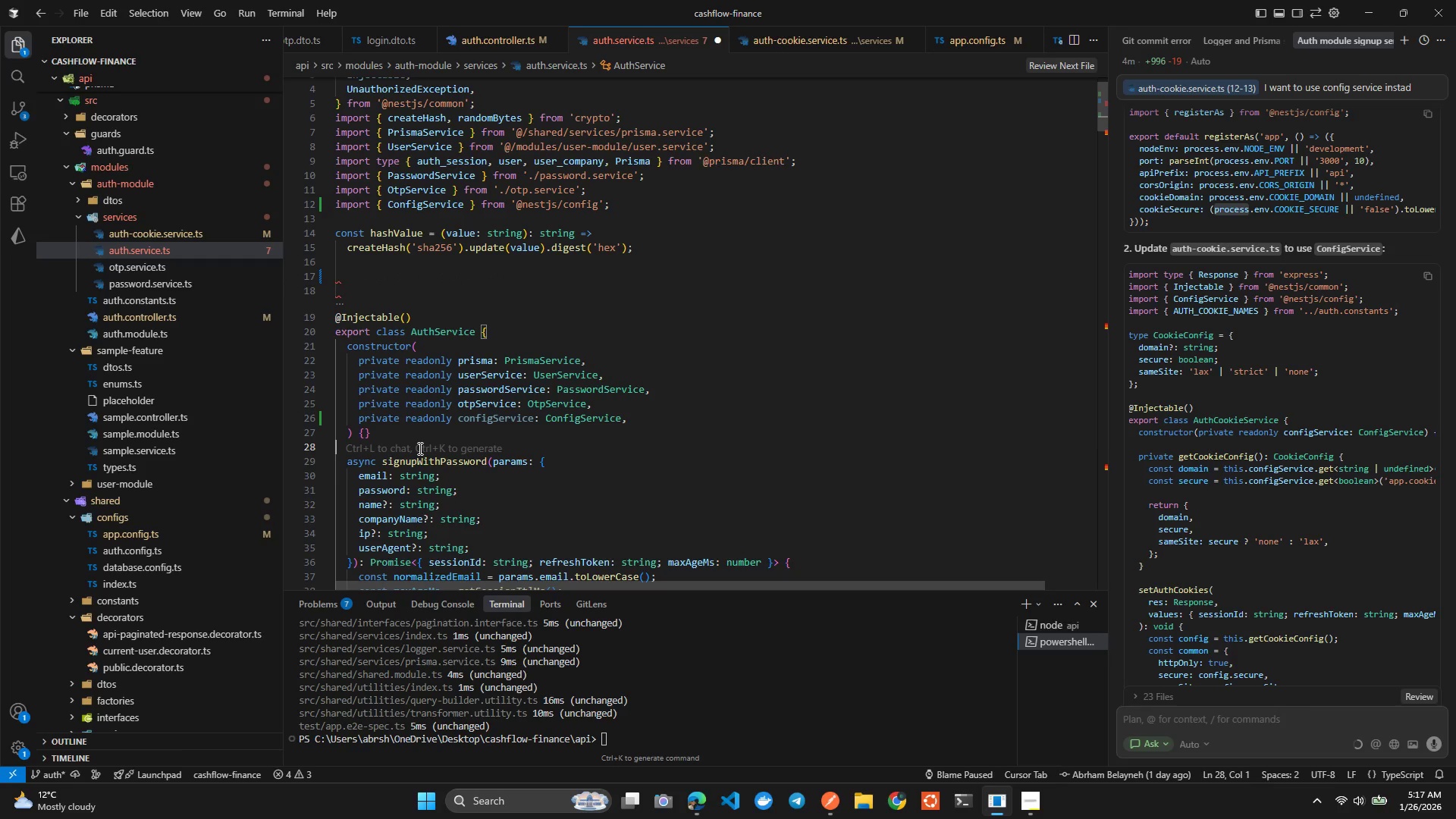 
key(Enter)
 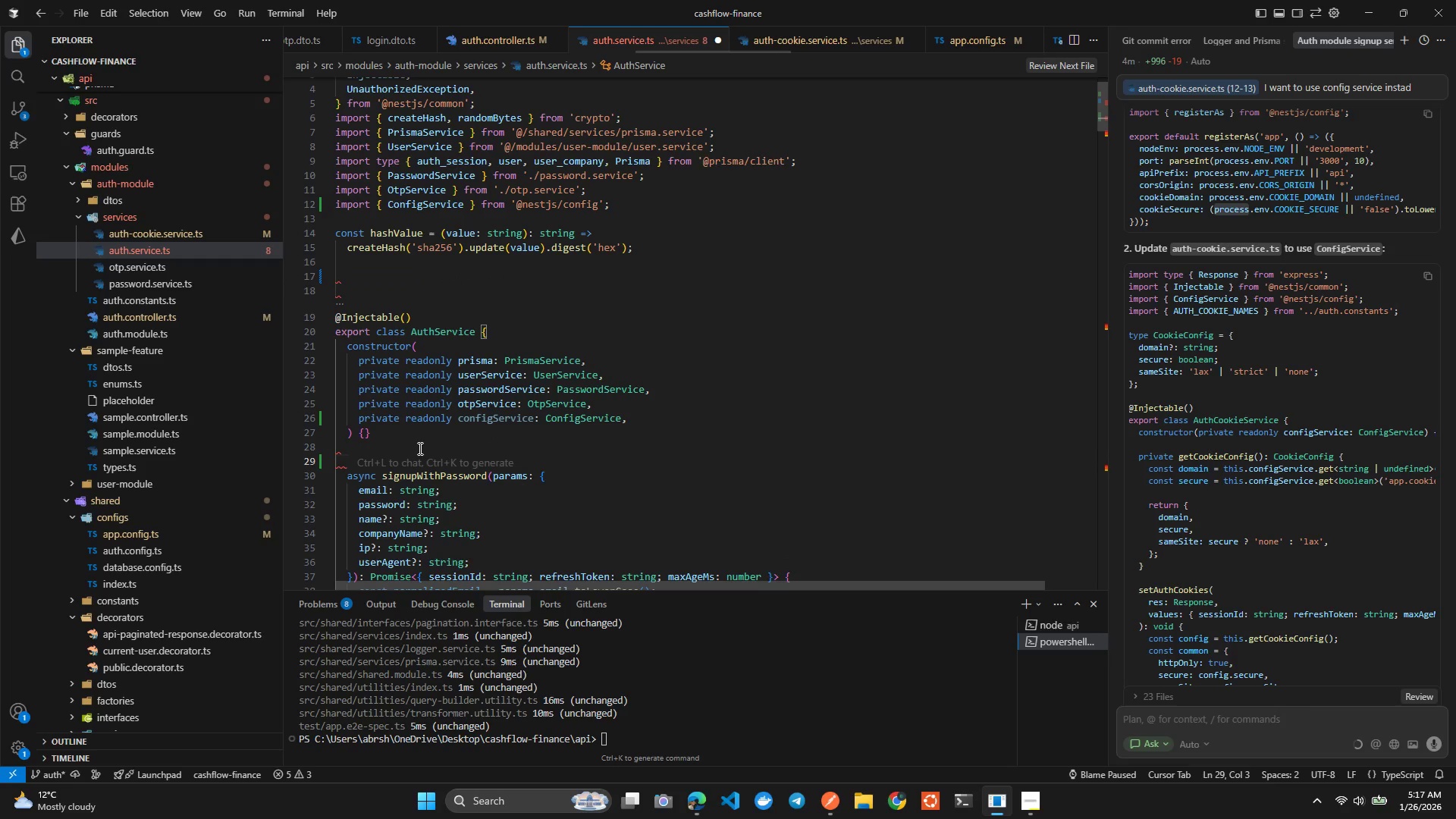 
hold_key(key=P, duration=0.48)
 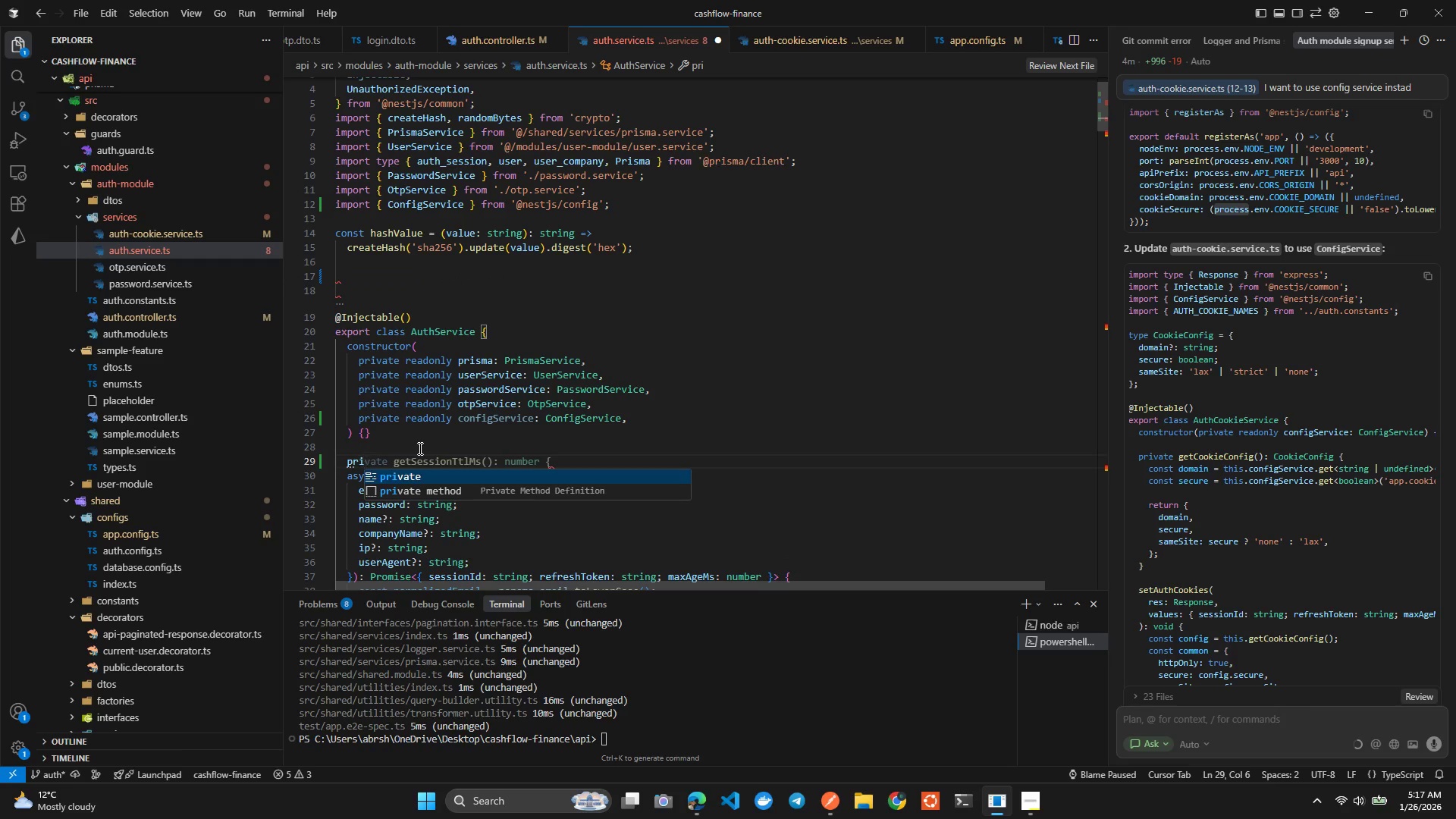 
type(rivate )
 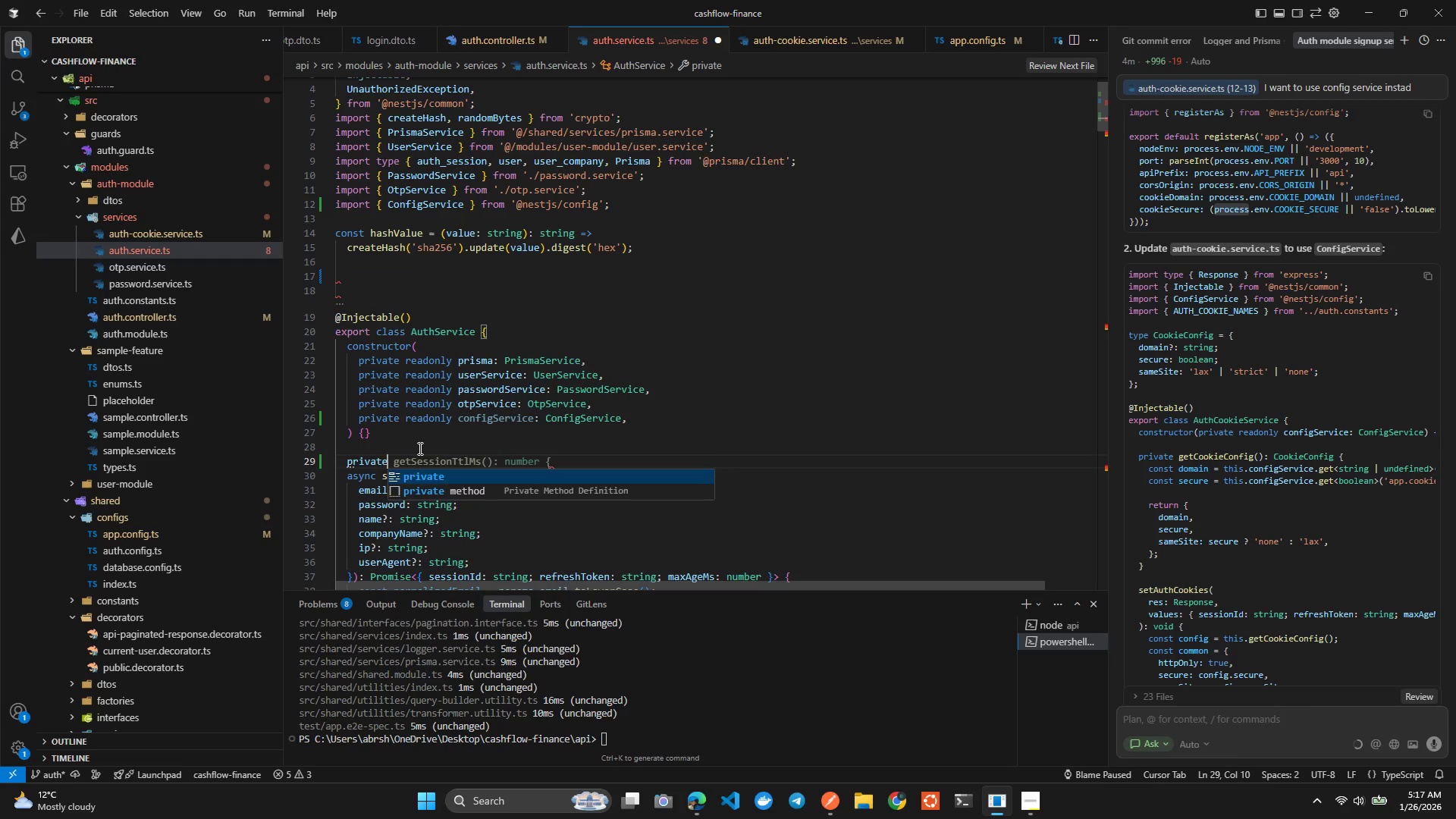 
key(Control+ControlLeft)
 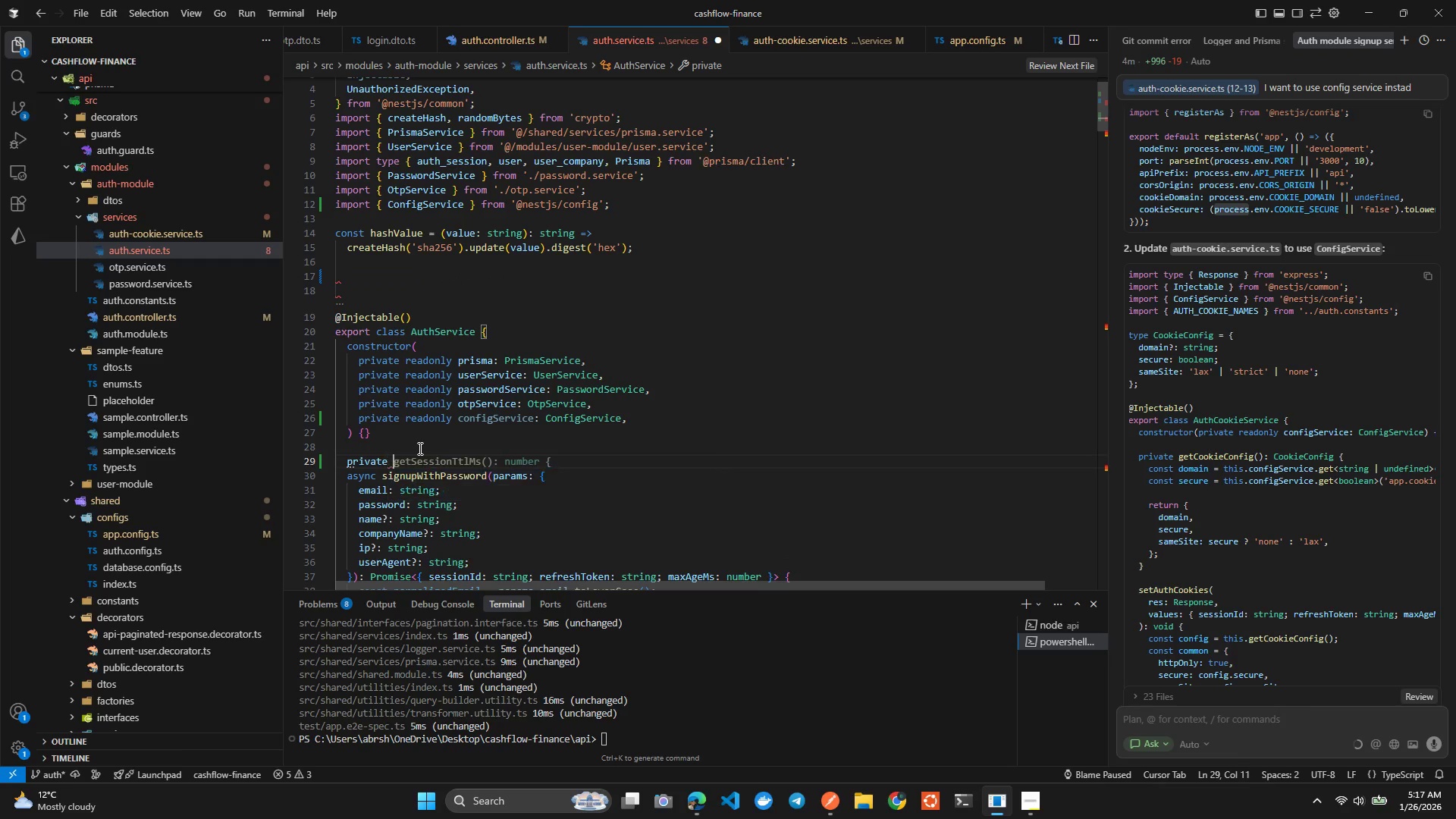 
key(Control+V)
 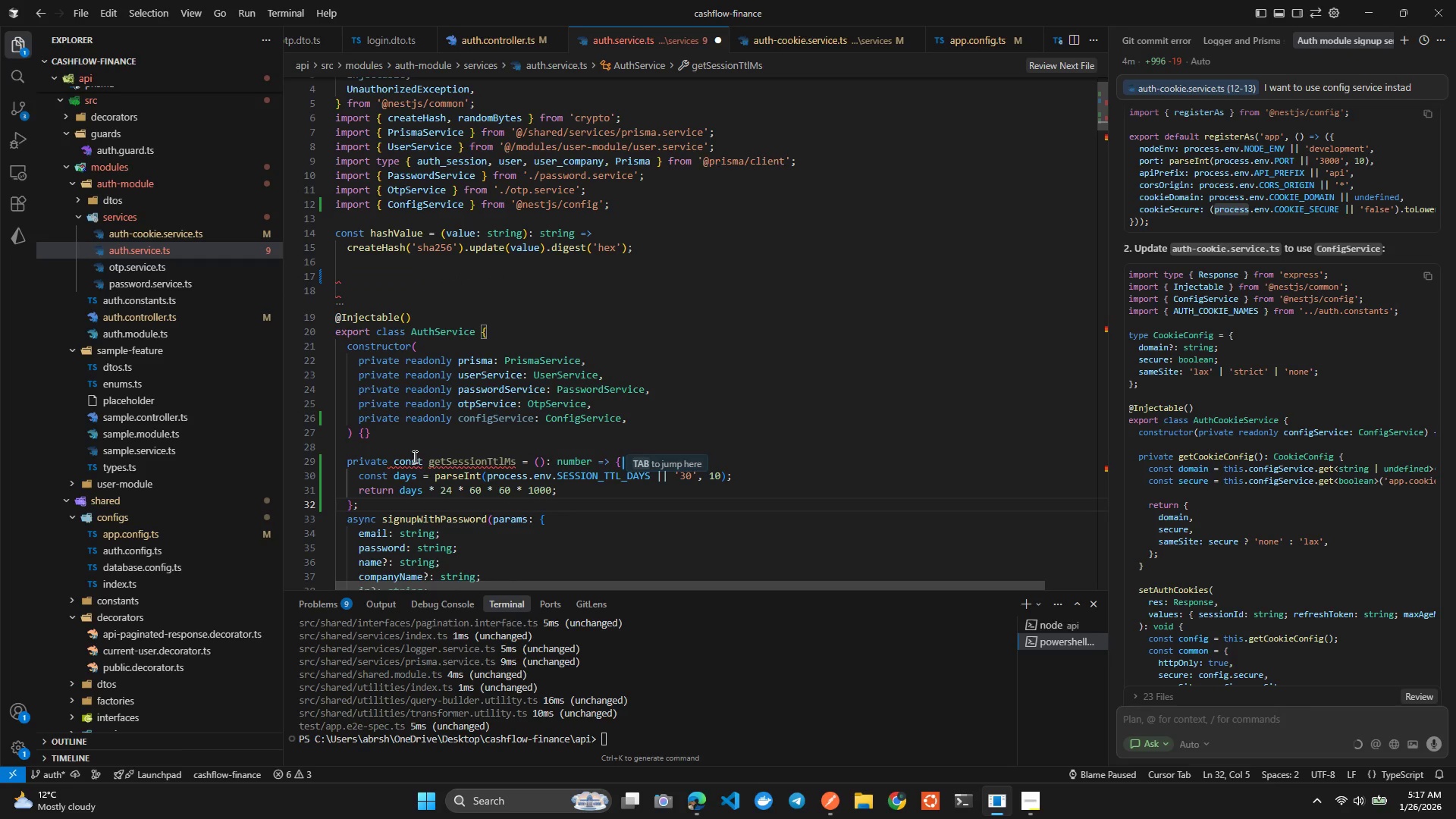 
left_click([416, 466])
 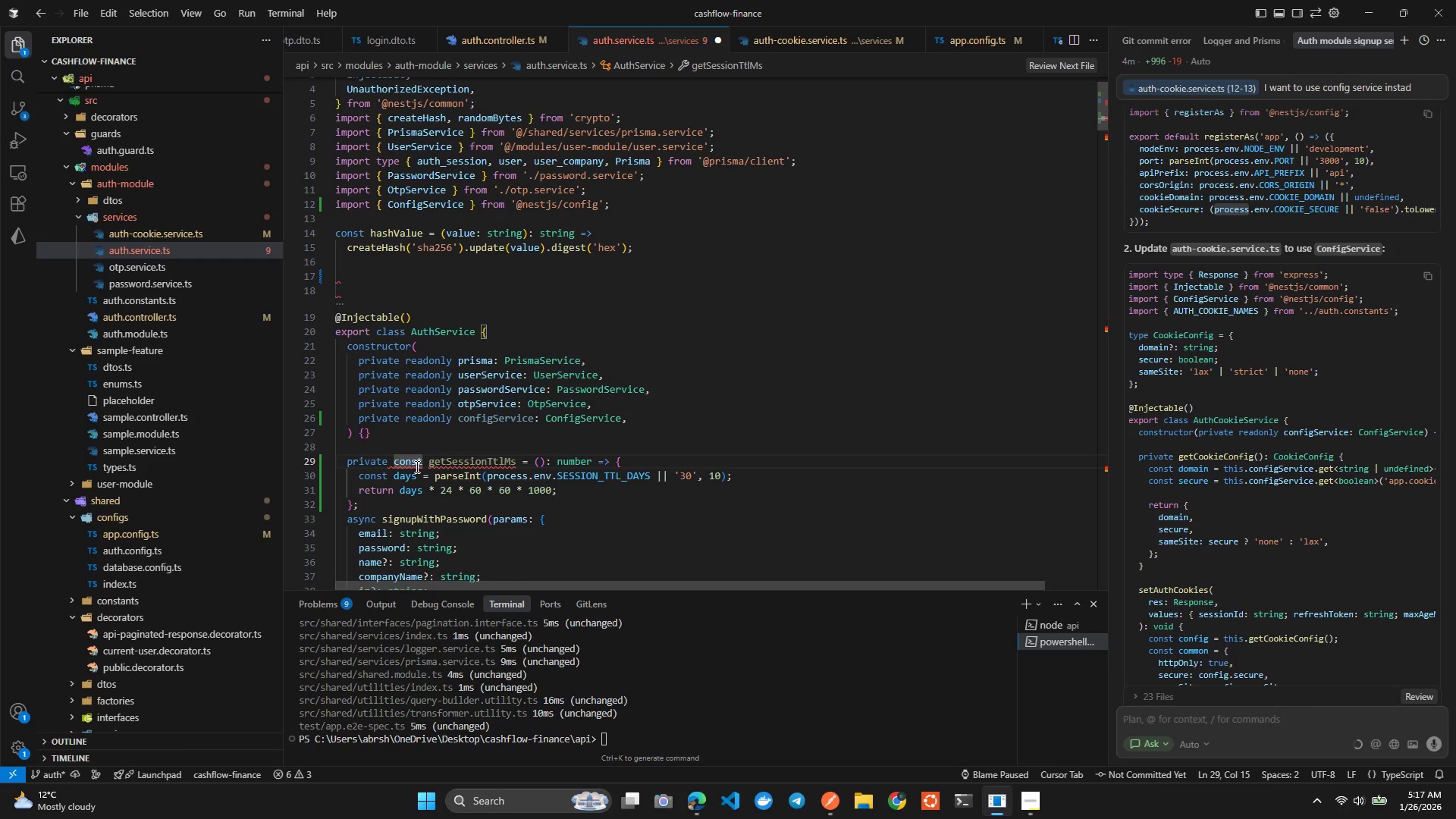 
key(Tab)
 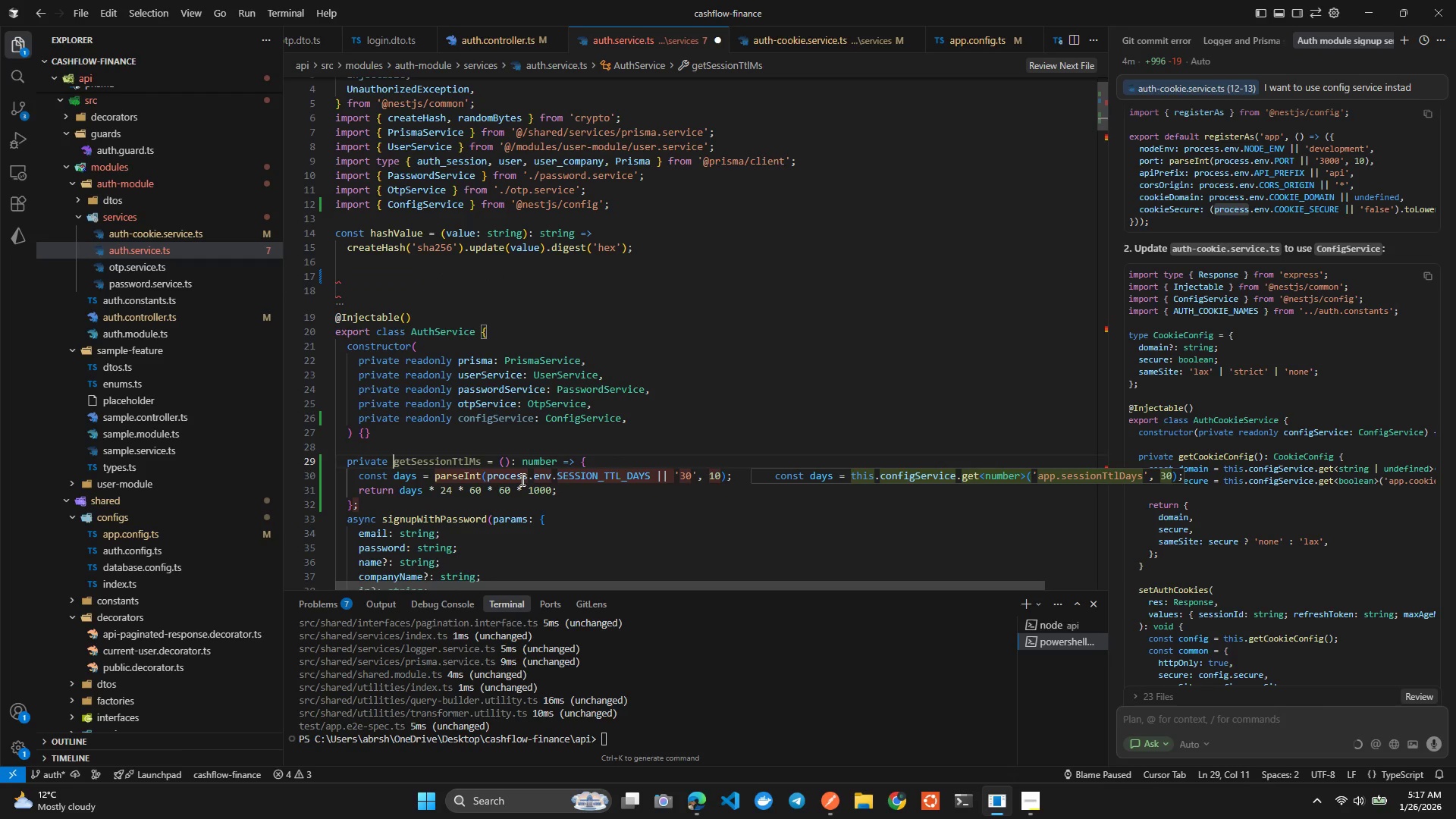 
key(Tab)
 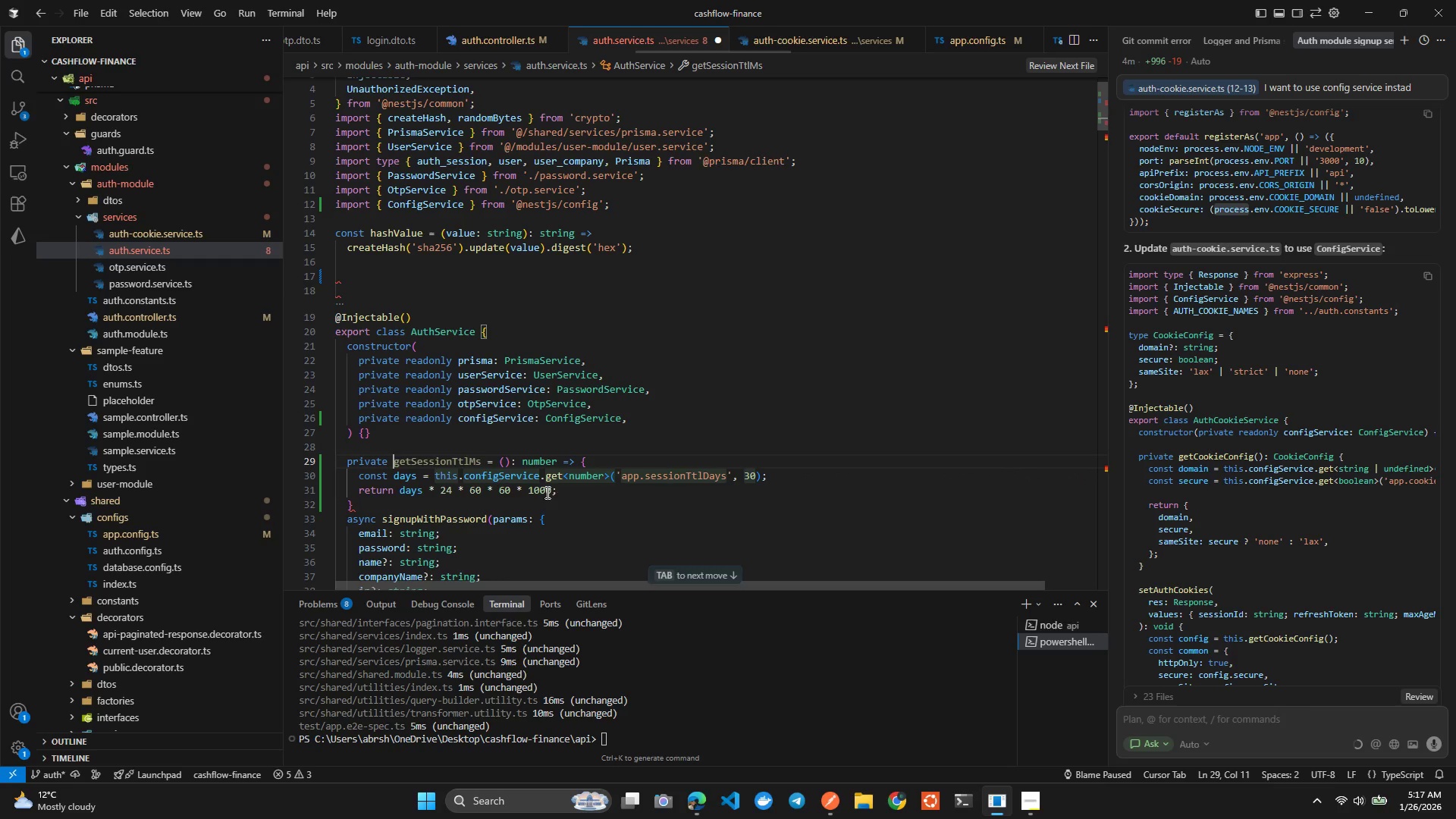 
left_click([557, 496])
 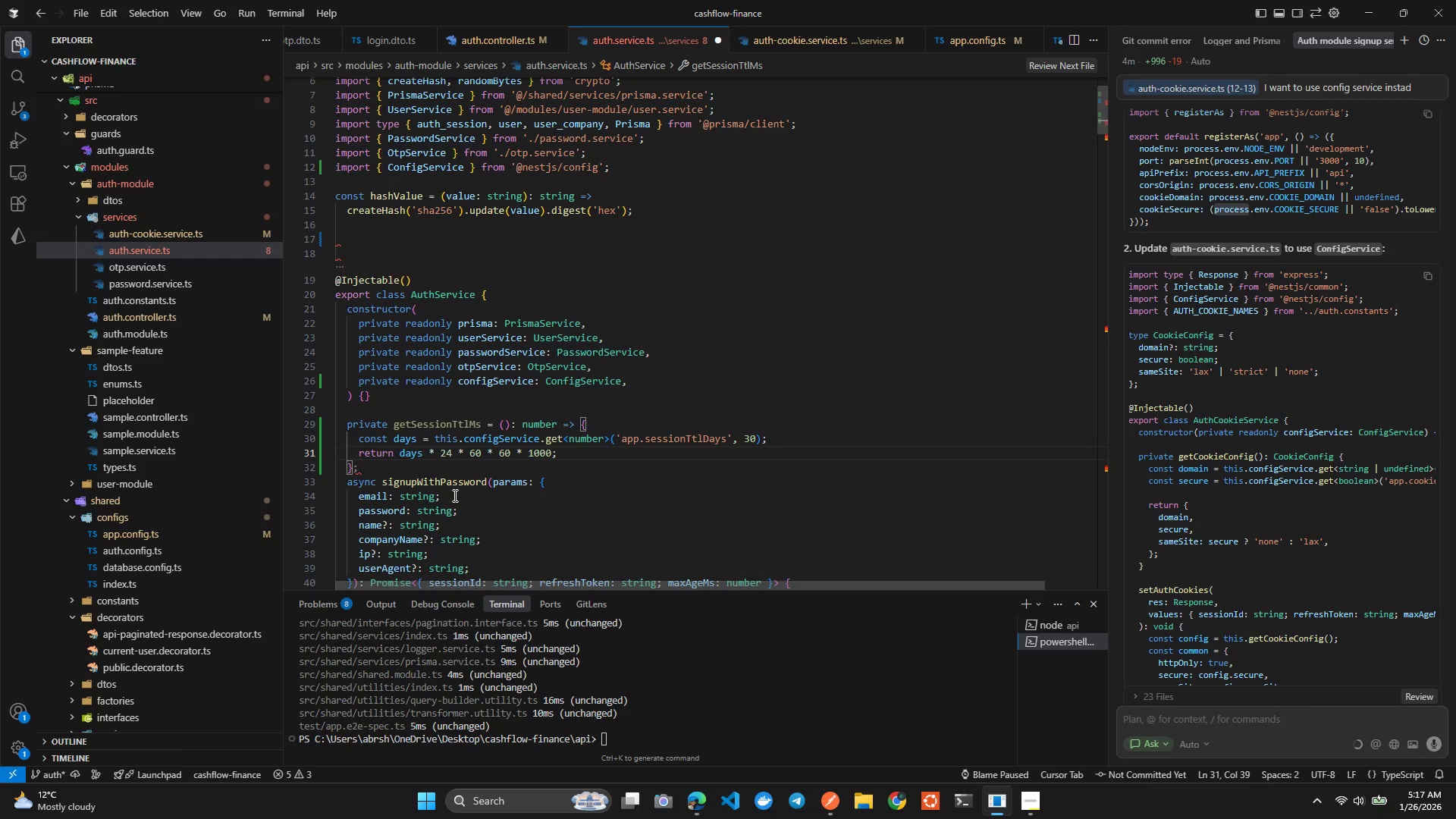 
left_click([408, 466])
 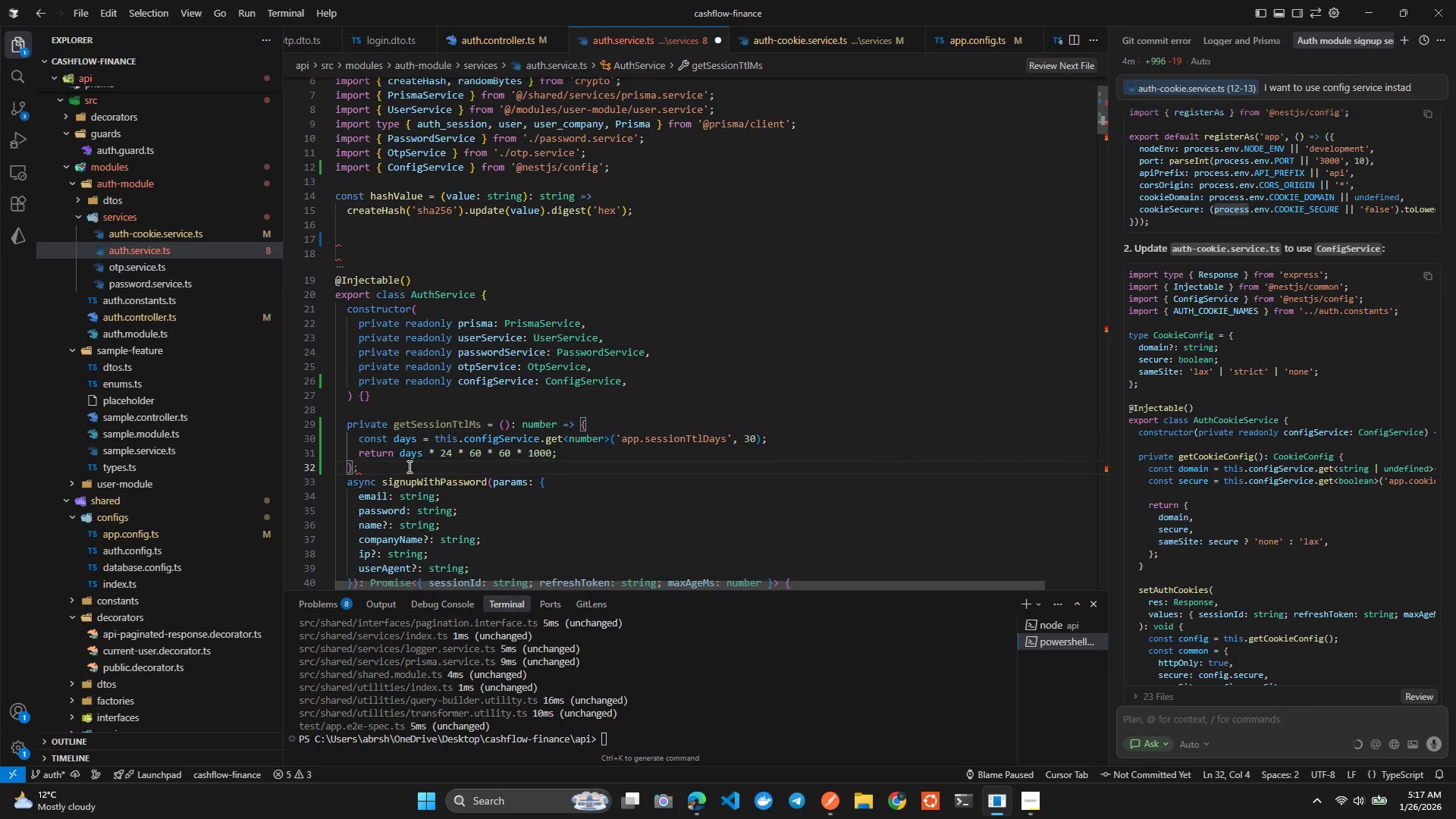 
key(Tab)
 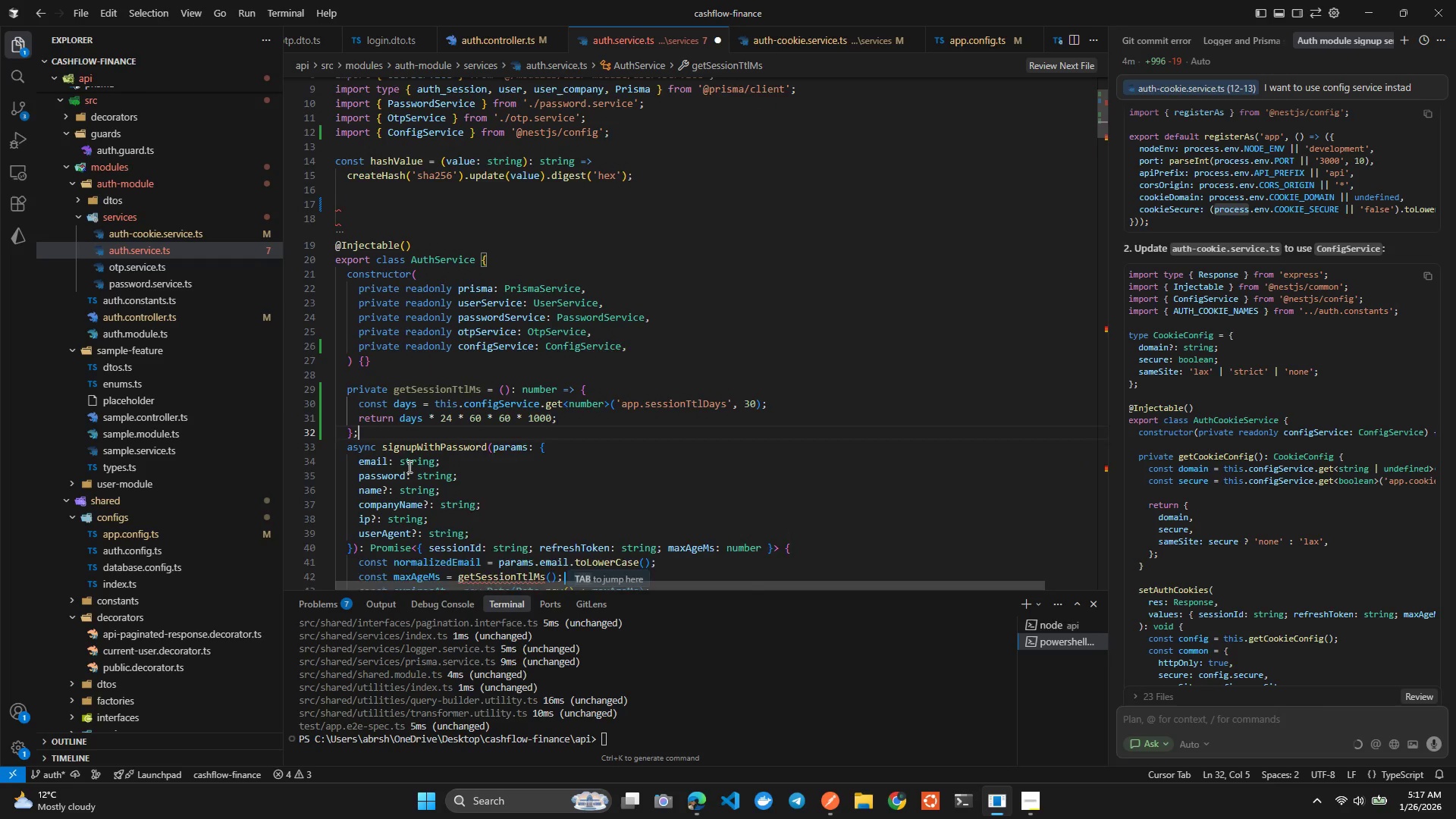 
wait(7.11)
 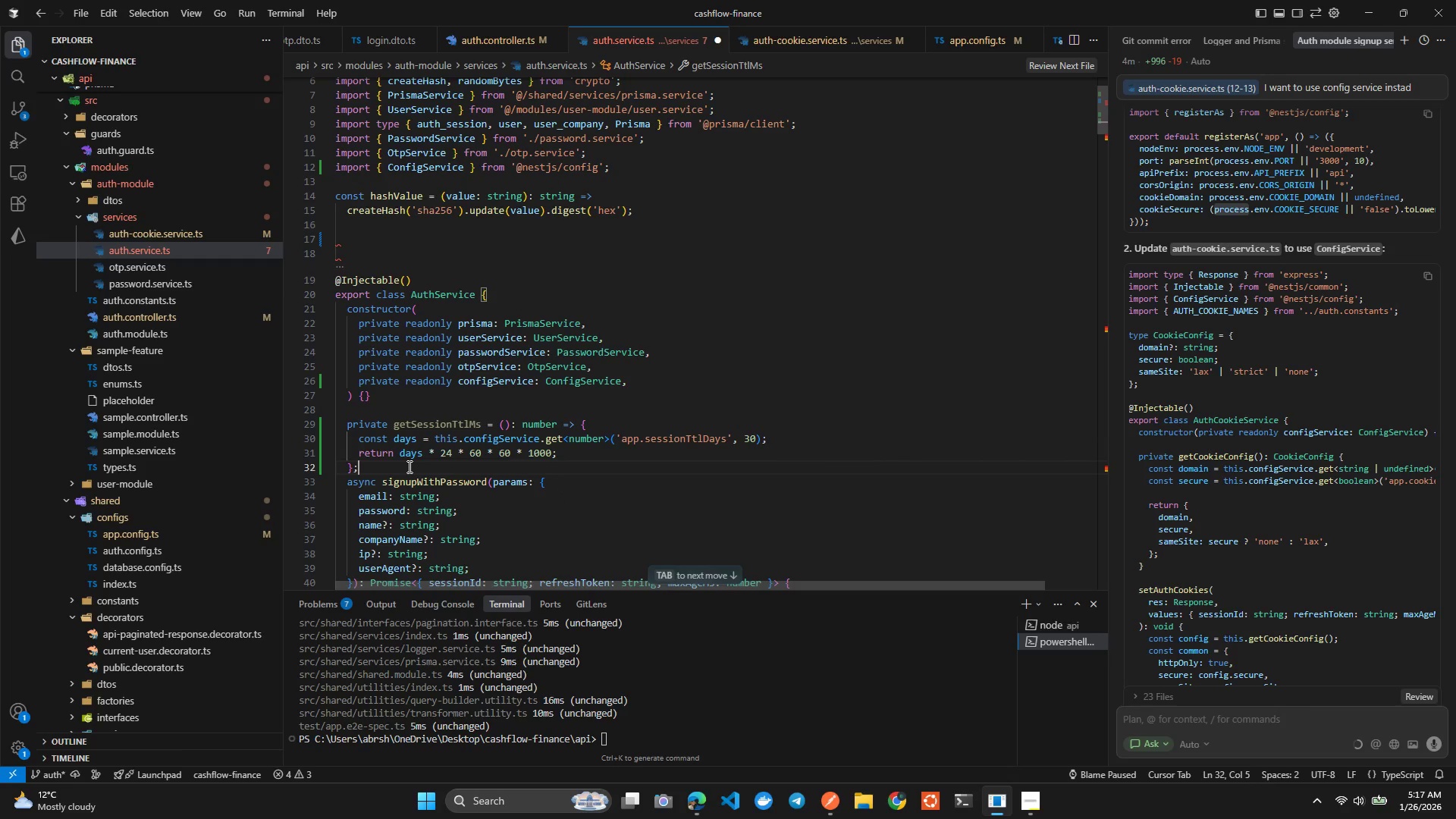 
left_click_drag(start_coordinate=[646, 417], to_coordinate=[724, 416])
 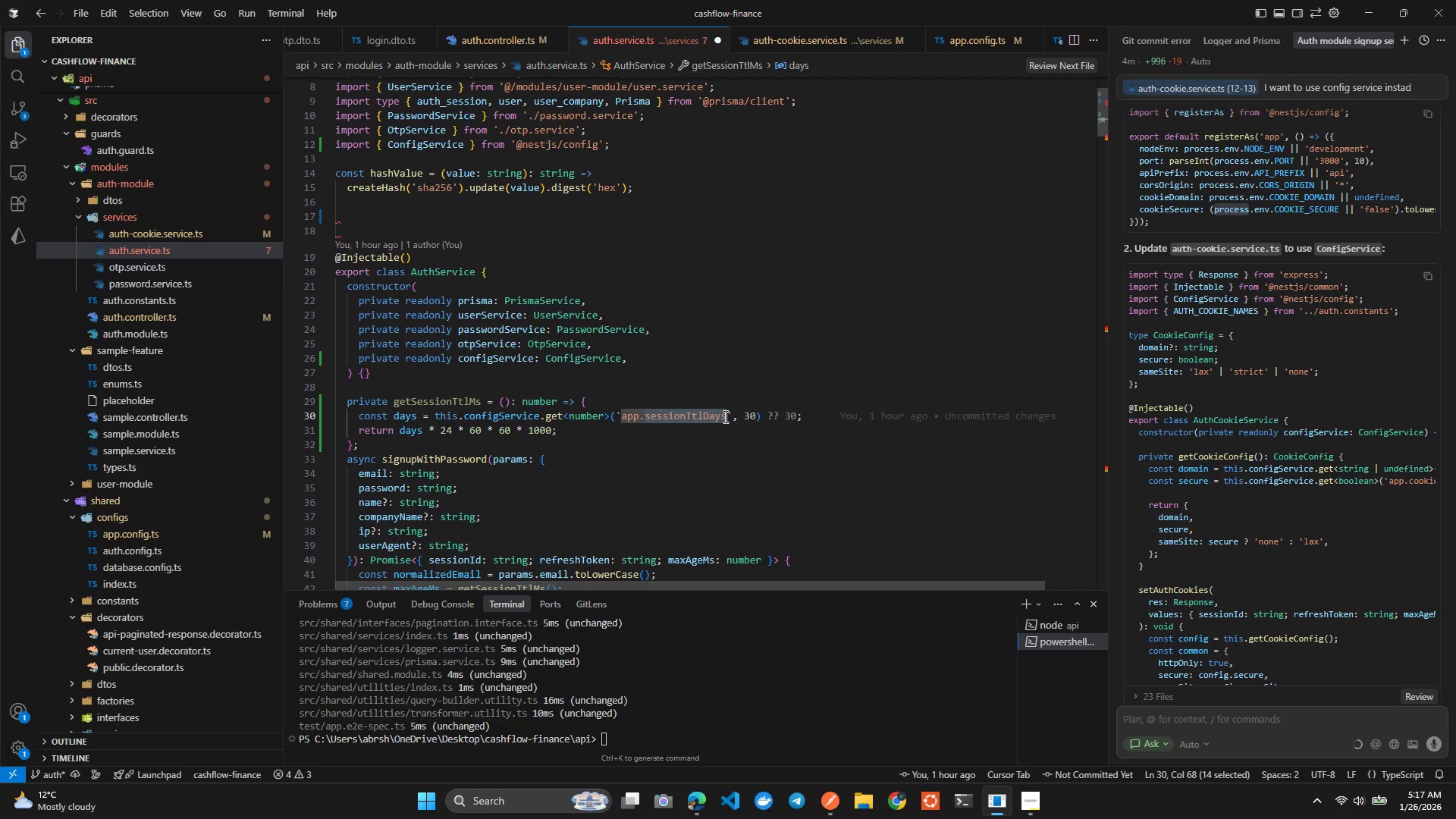 
key(Control+C)
 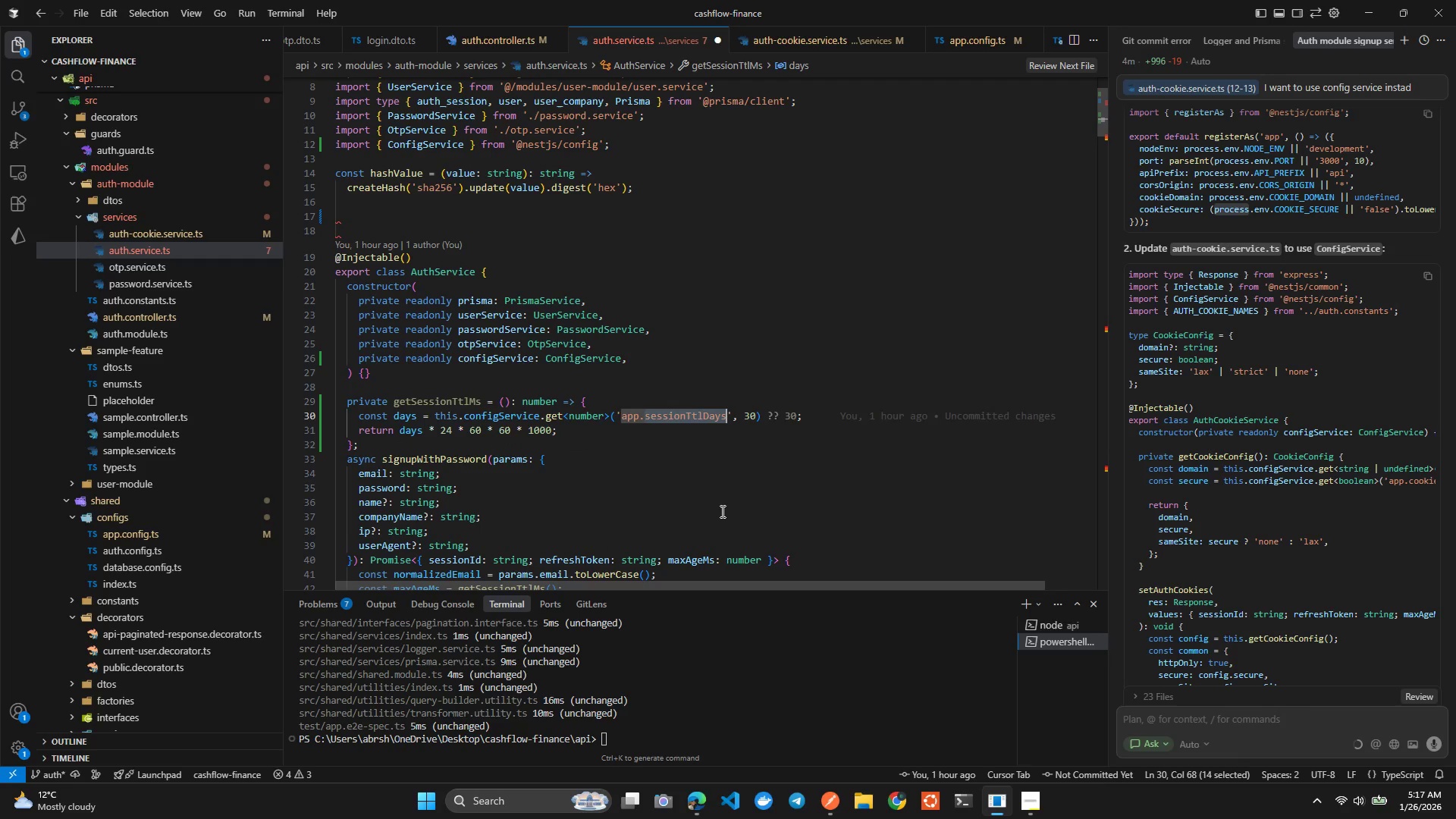 
left_click([721, 511])
 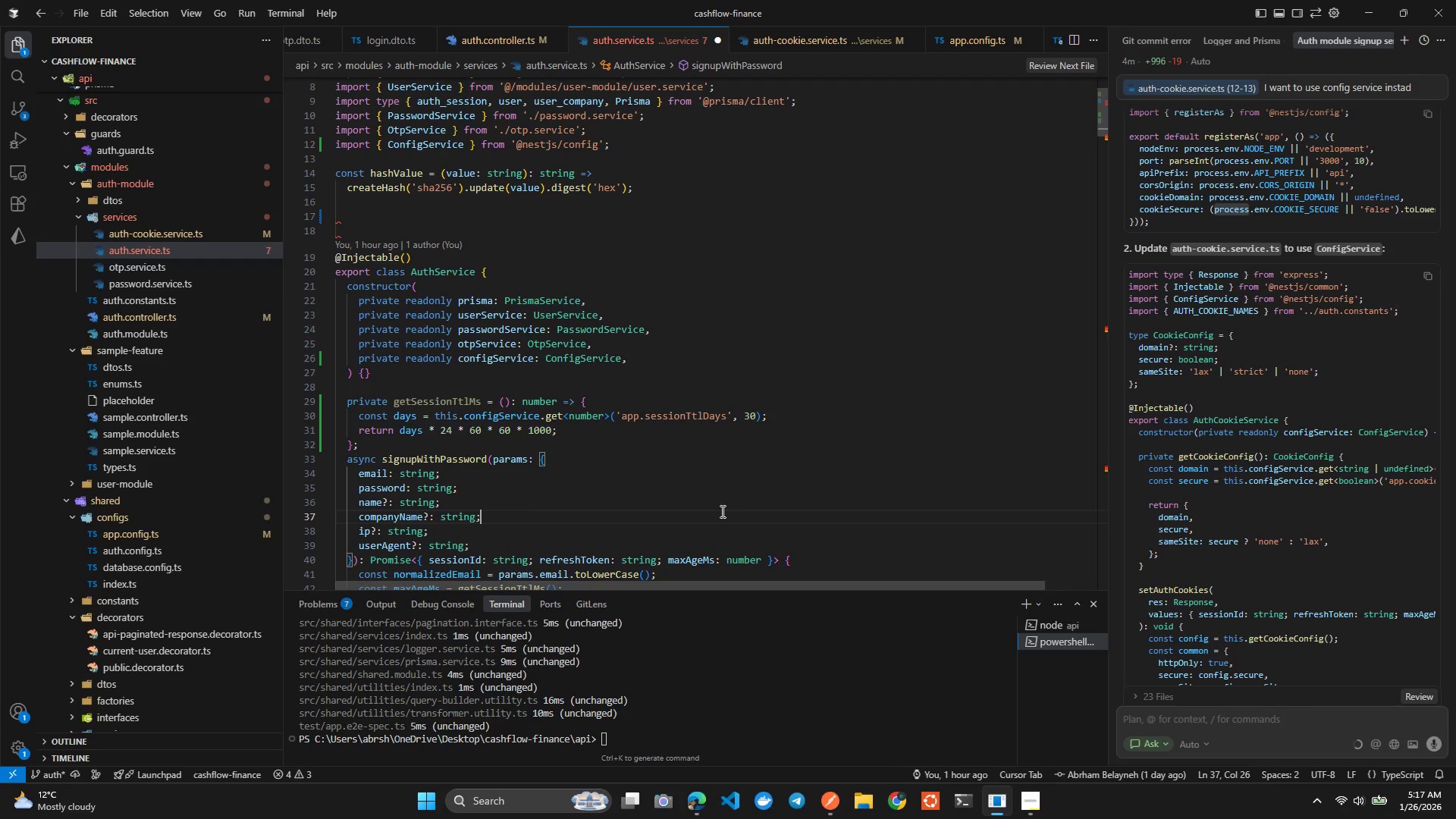 
hold_key(key=ControlLeft, duration=1.5)
 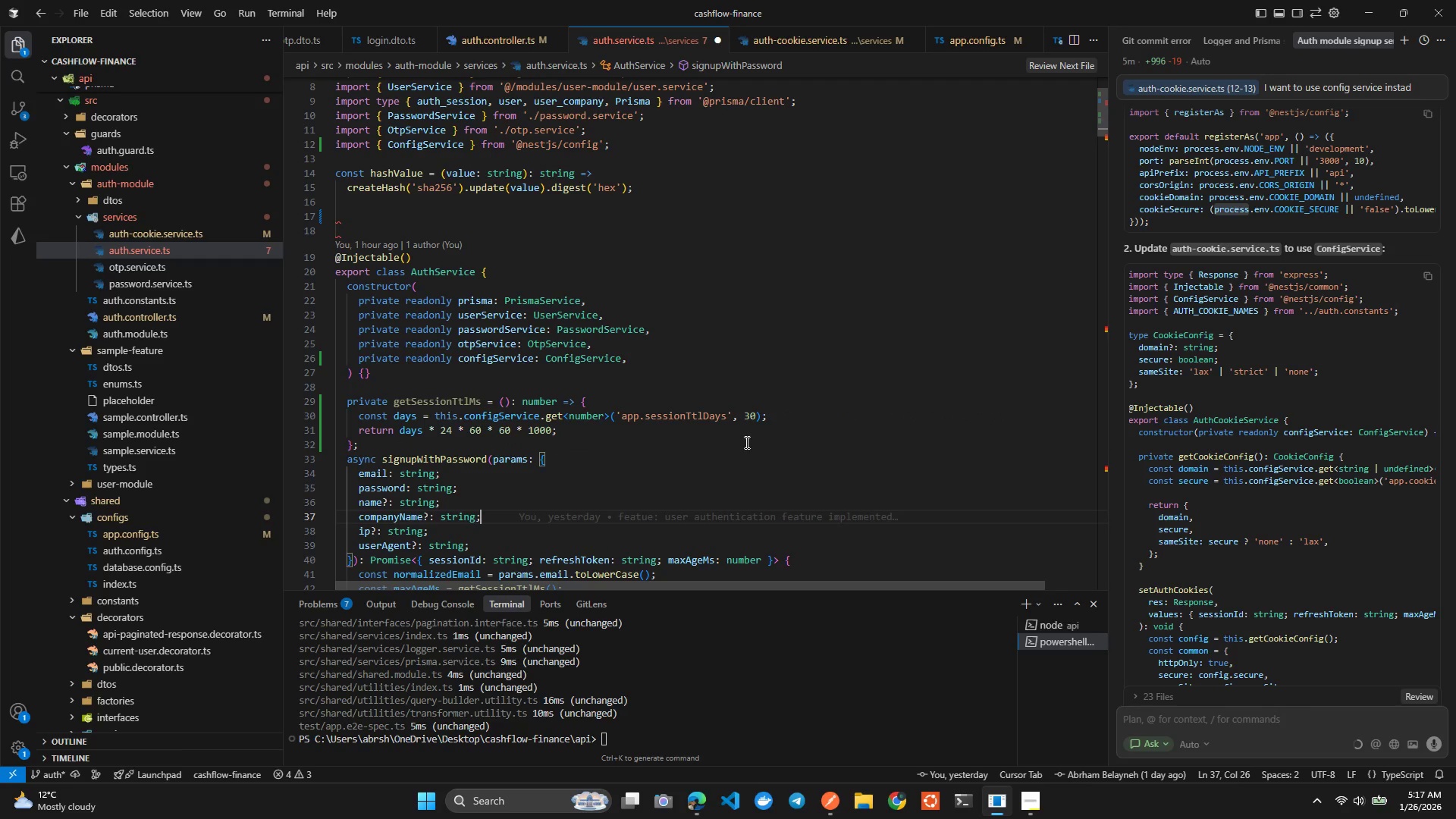 
hold_key(key=ControlLeft, duration=1.52)
left_click([749, 416])
 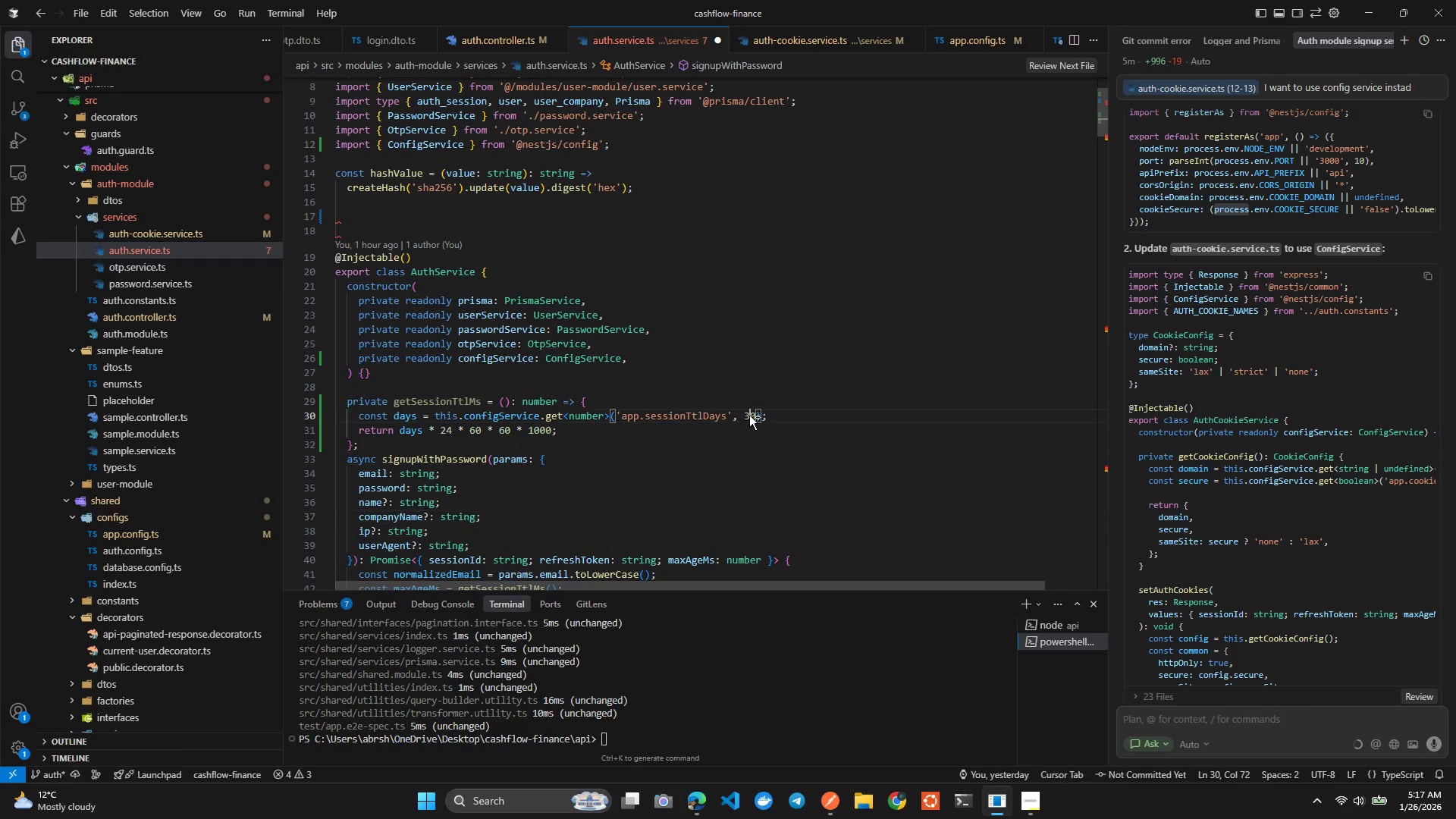 
hold_key(key=ControlLeft, duration=0.72)
 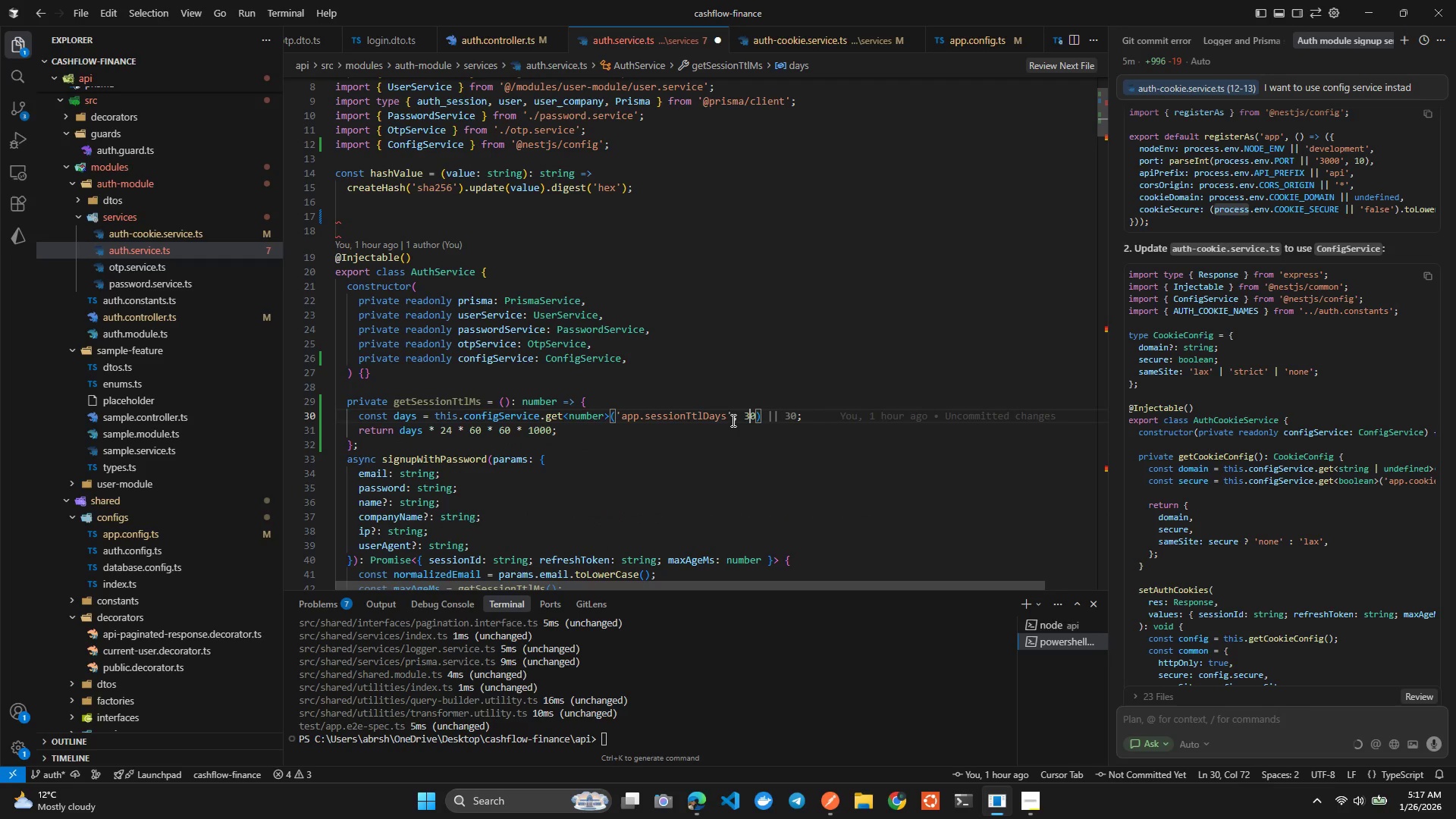 
left_click([732, 420])
 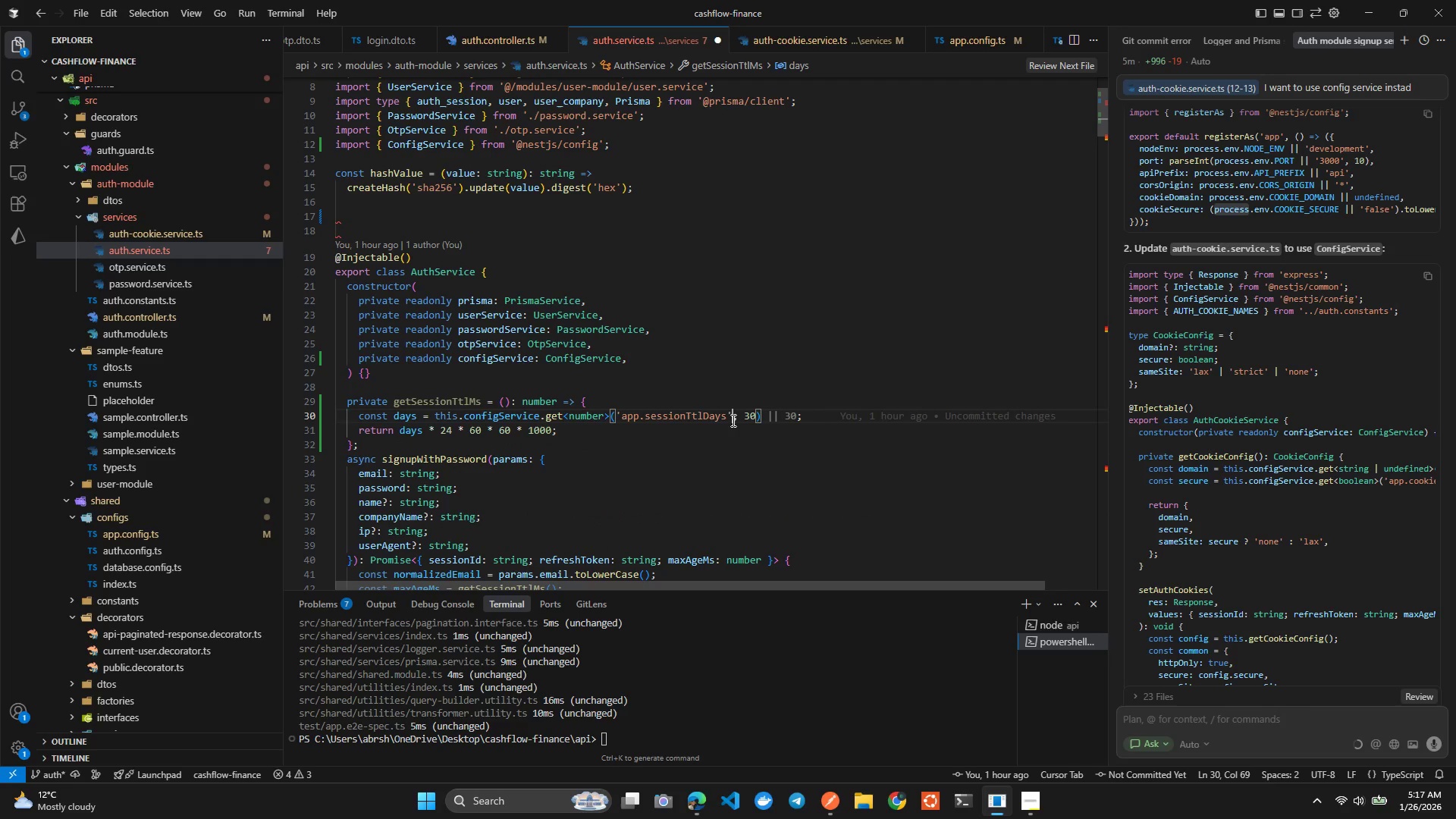 
key(Control+Tab)
 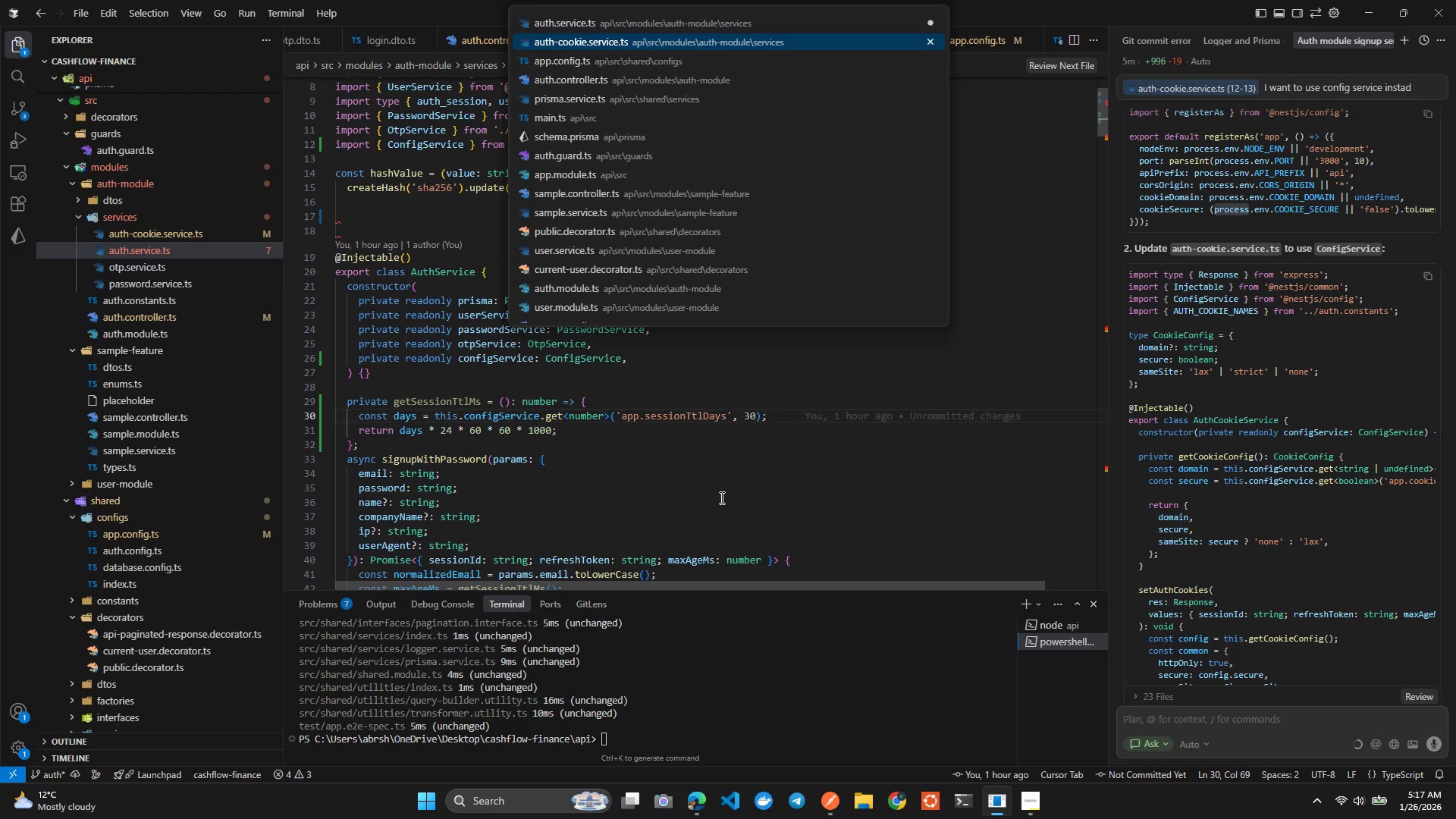 
key(Control+Tab)
 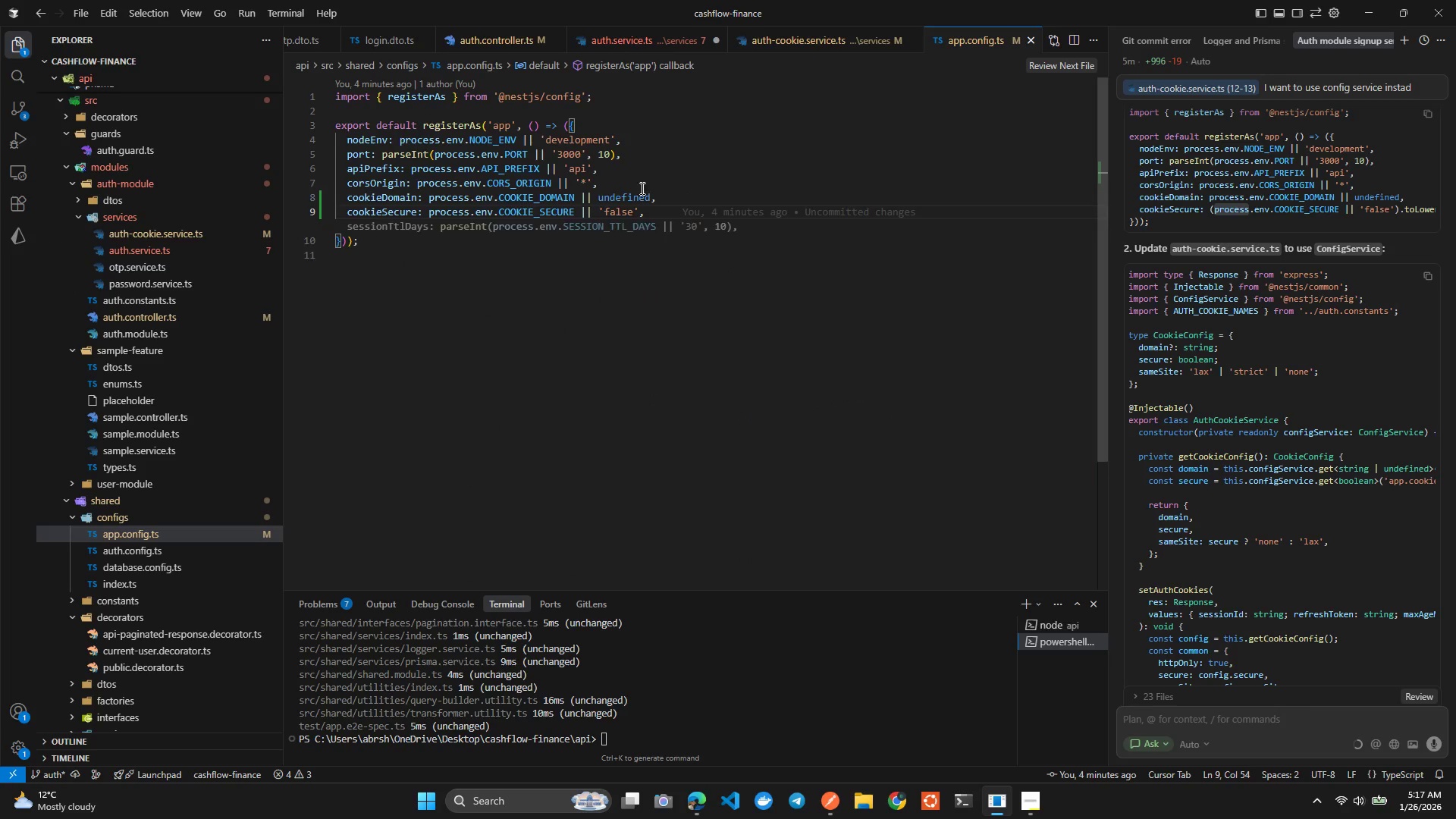 
left_click([667, 197])
 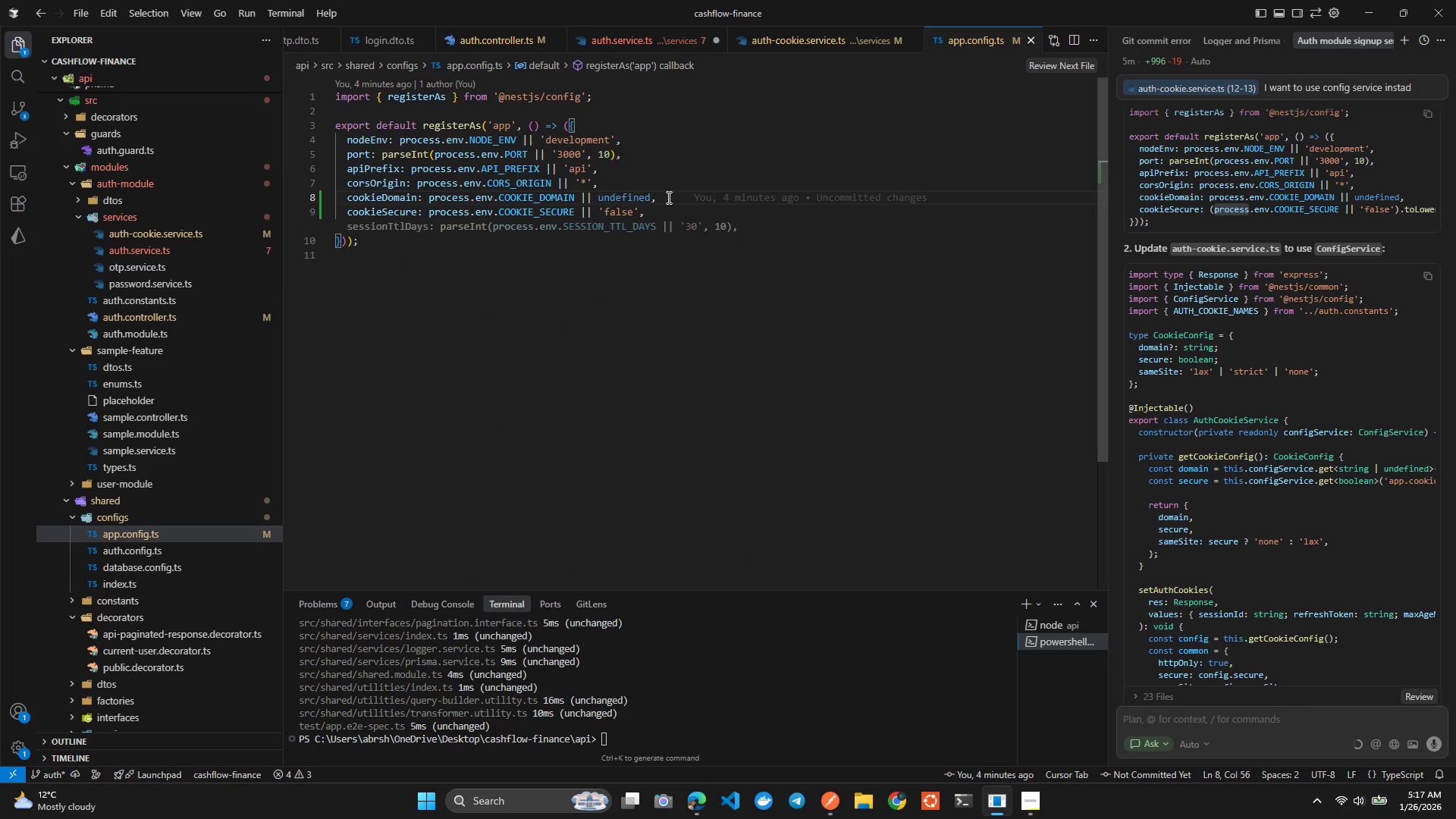 
left_click([668, 198])
 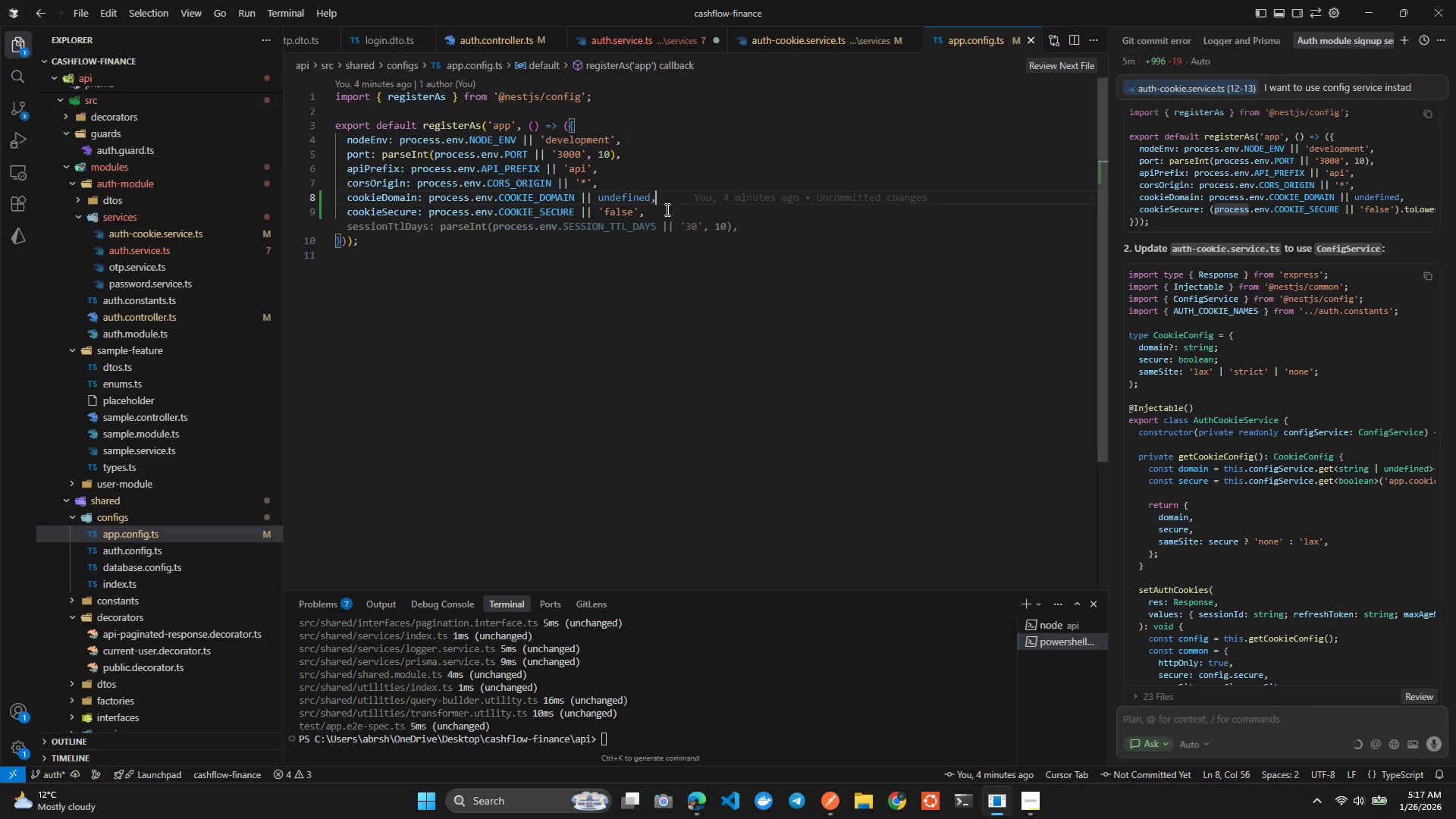 
left_click([664, 218])
 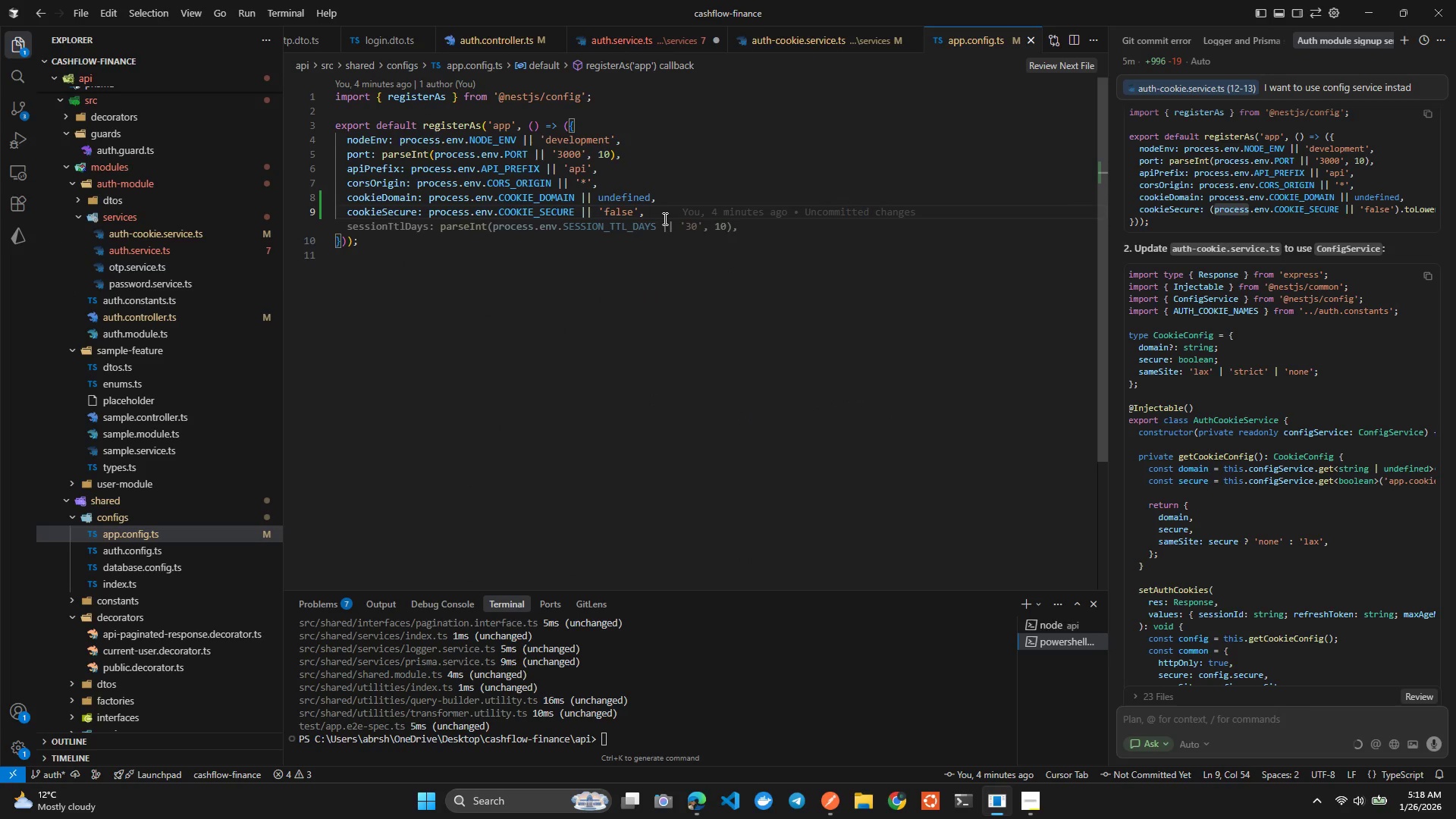 
key(Control+Enter)
 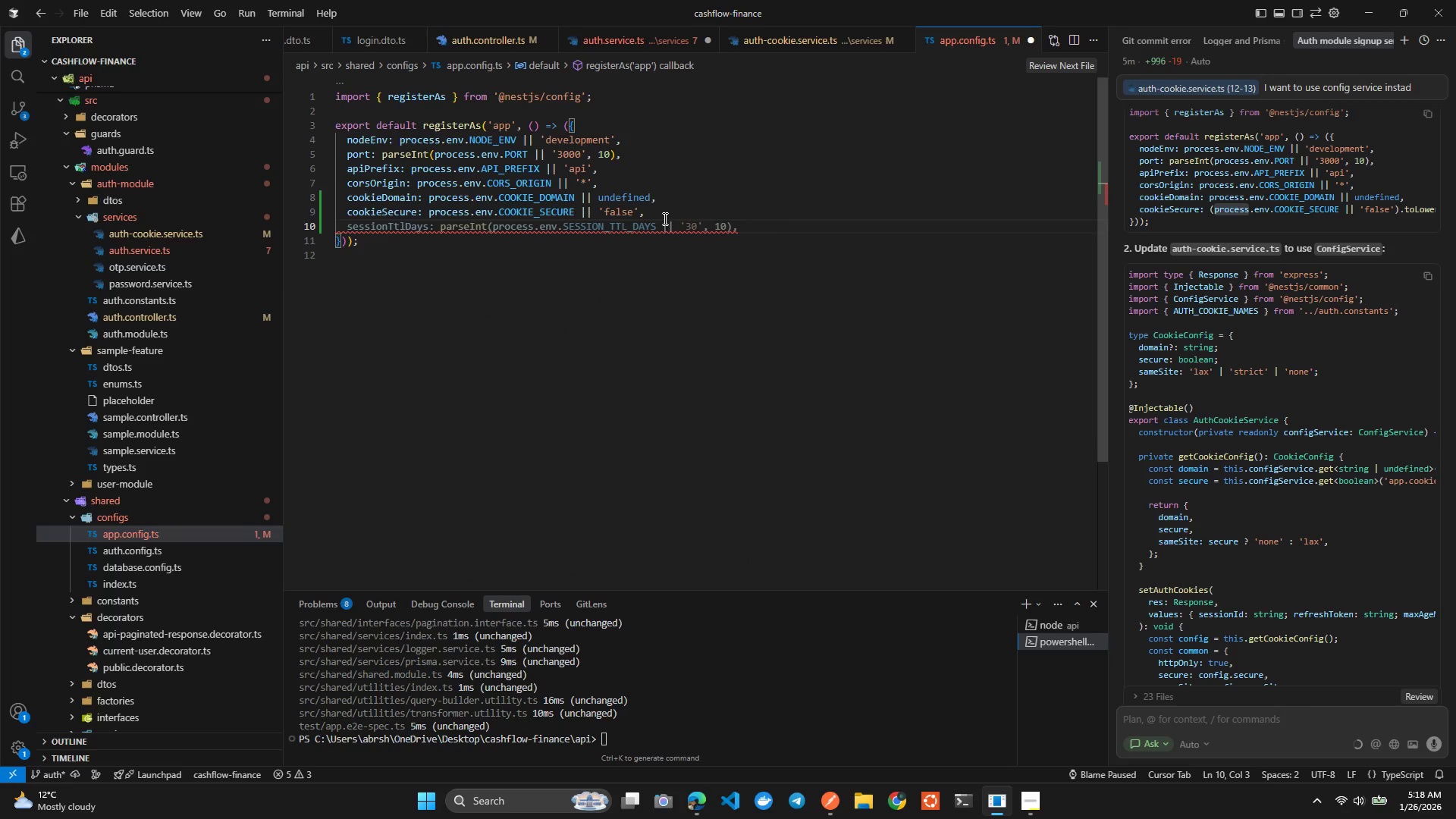 
key(Control+V)
 